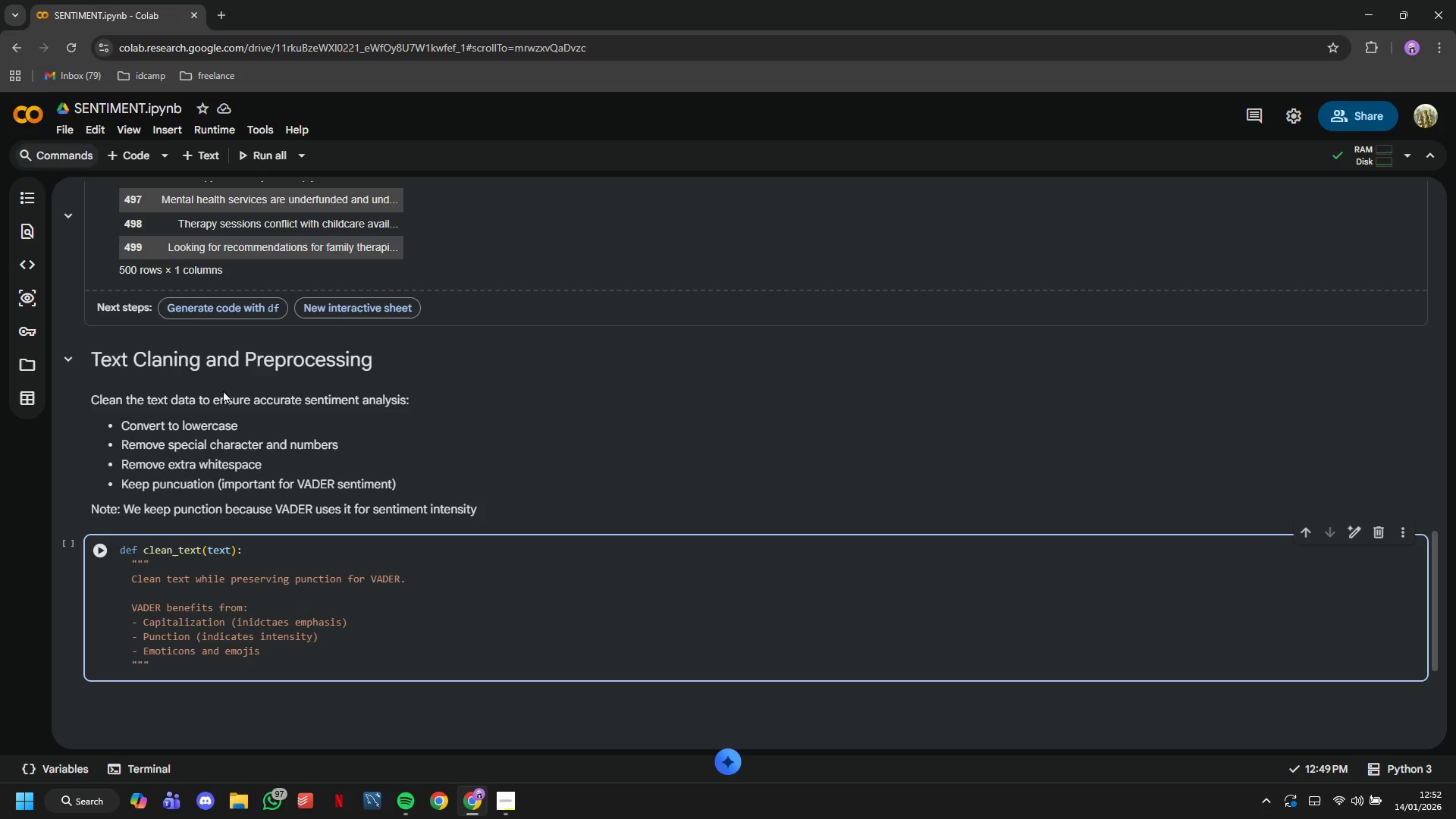 
key(Enter)
 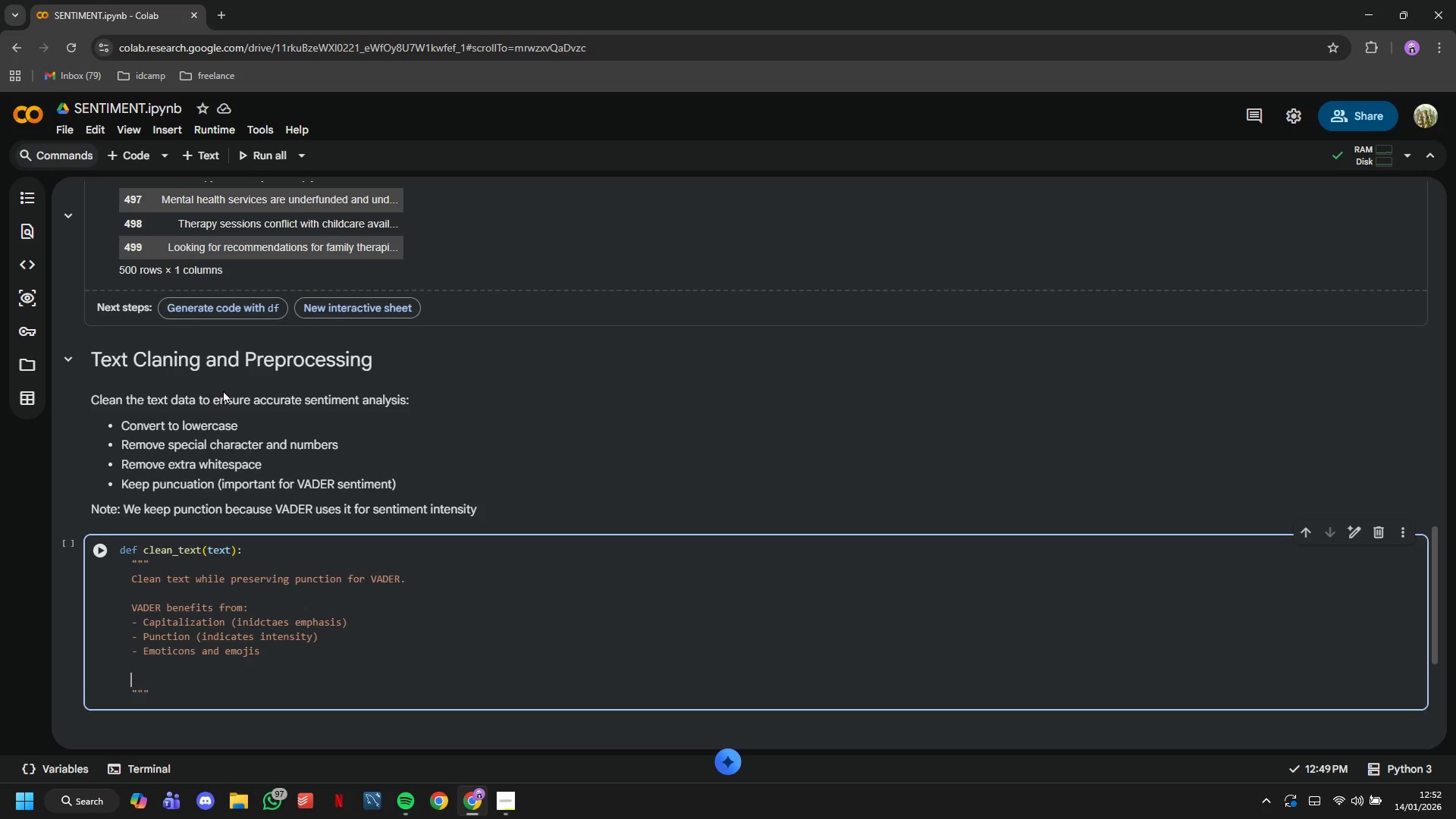 
key(Enter)
 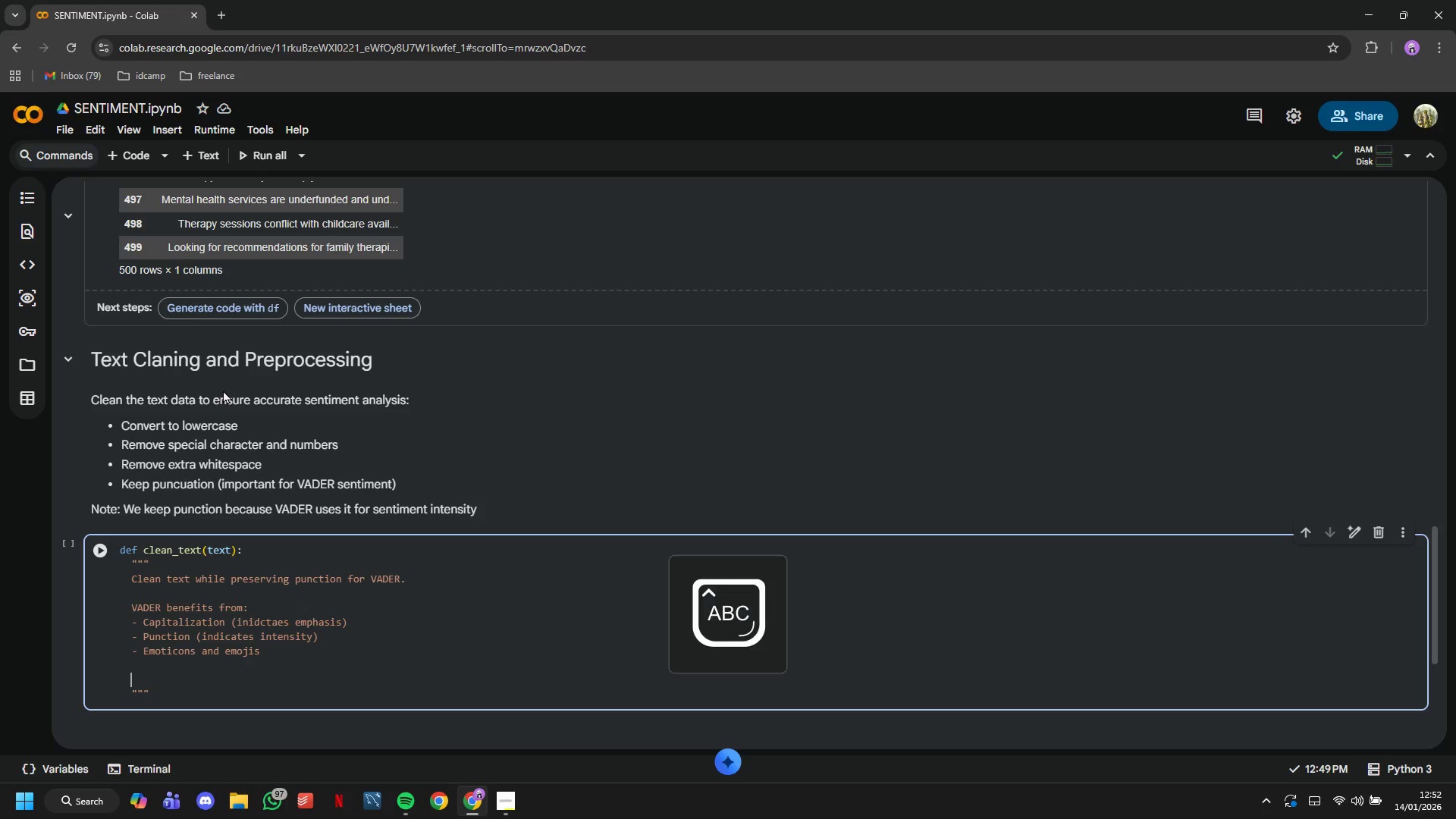 
type(W)
key(Backspace)
type(So we )
key(Backspace)
type( only remove numbers and normalzie)
key(Backspace)
key(Backspace)
key(Backspace)
type(ize spacing.)
 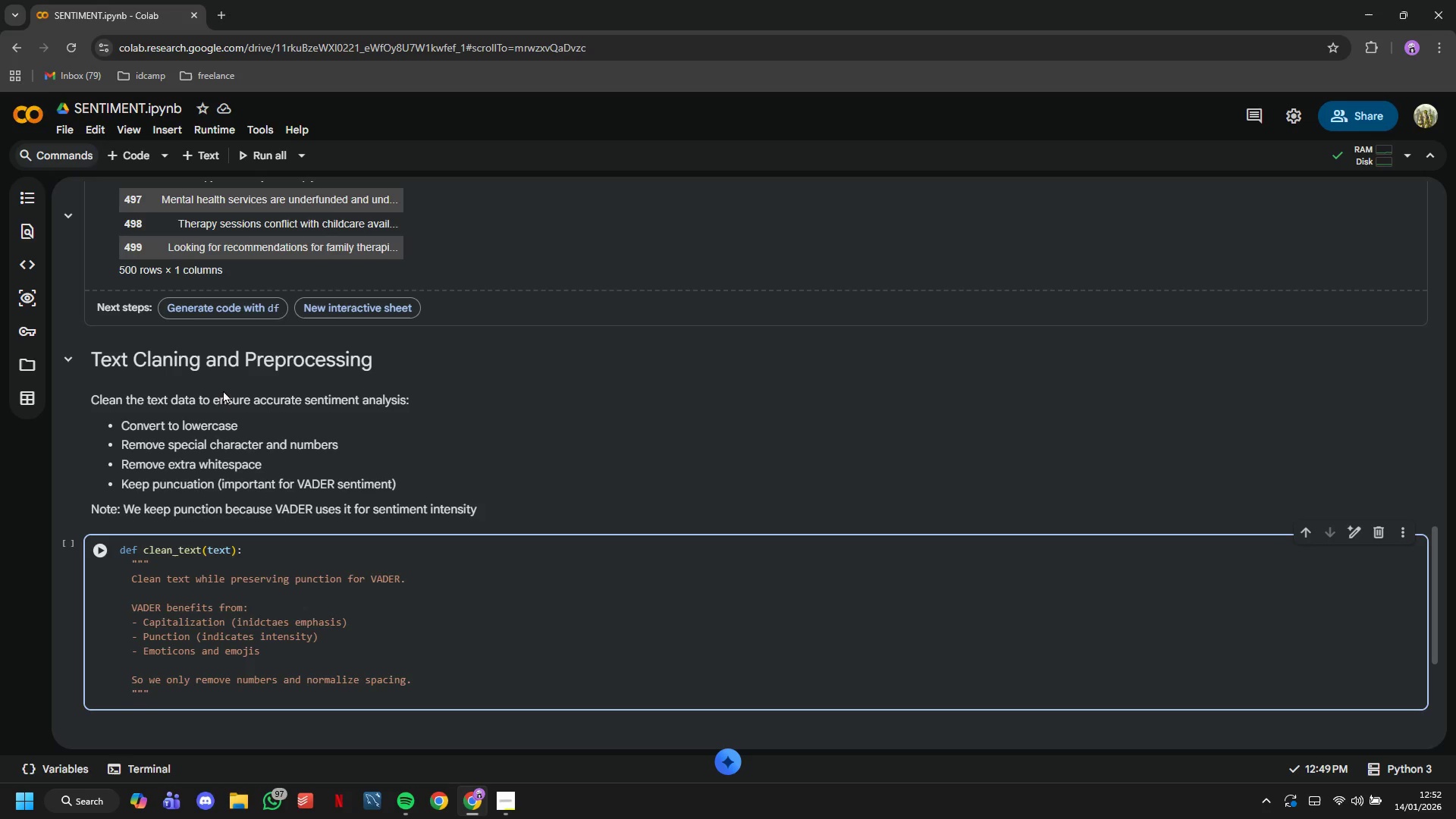 
key(ArrowDown)
 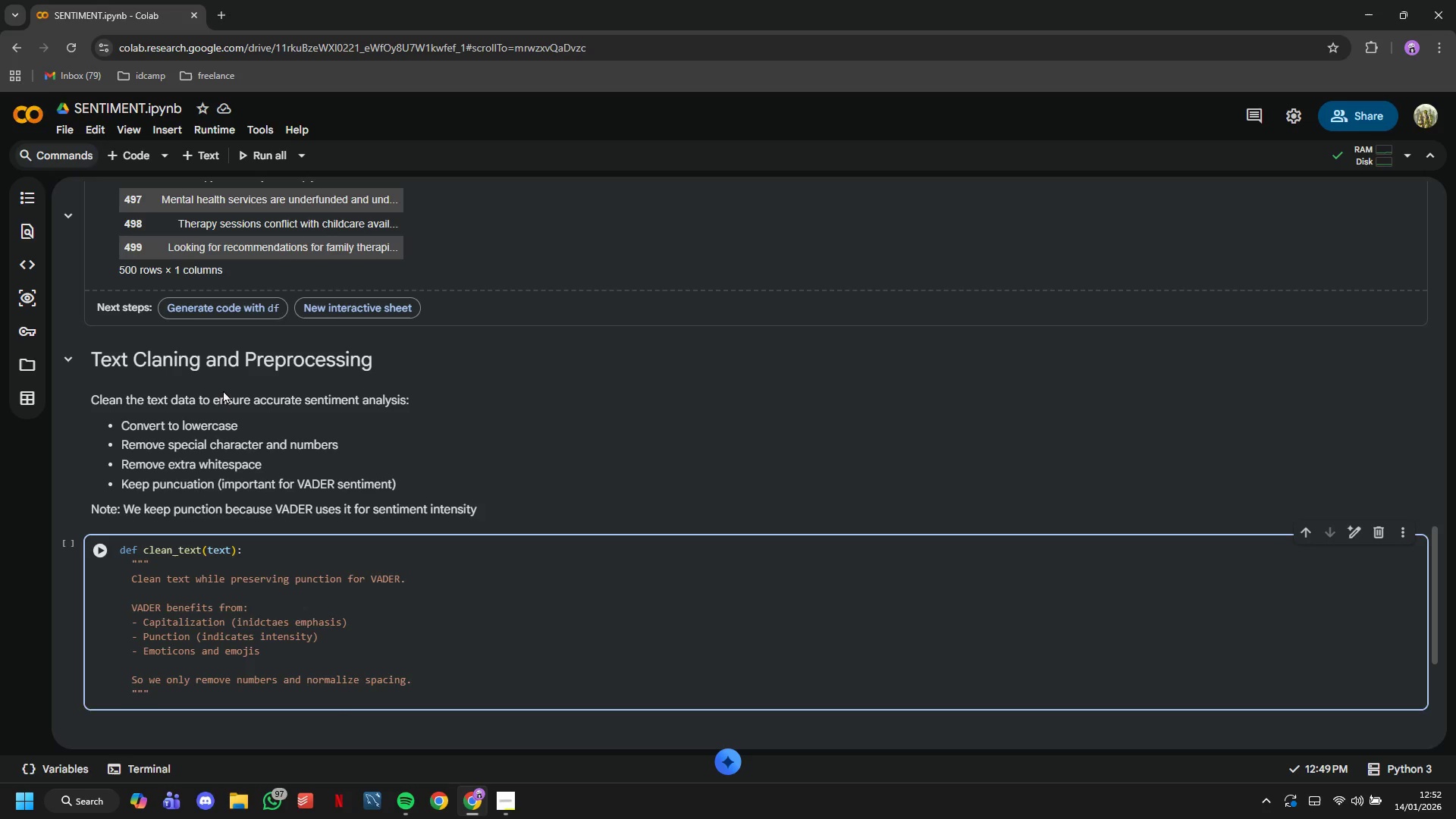 
key(Enter)
 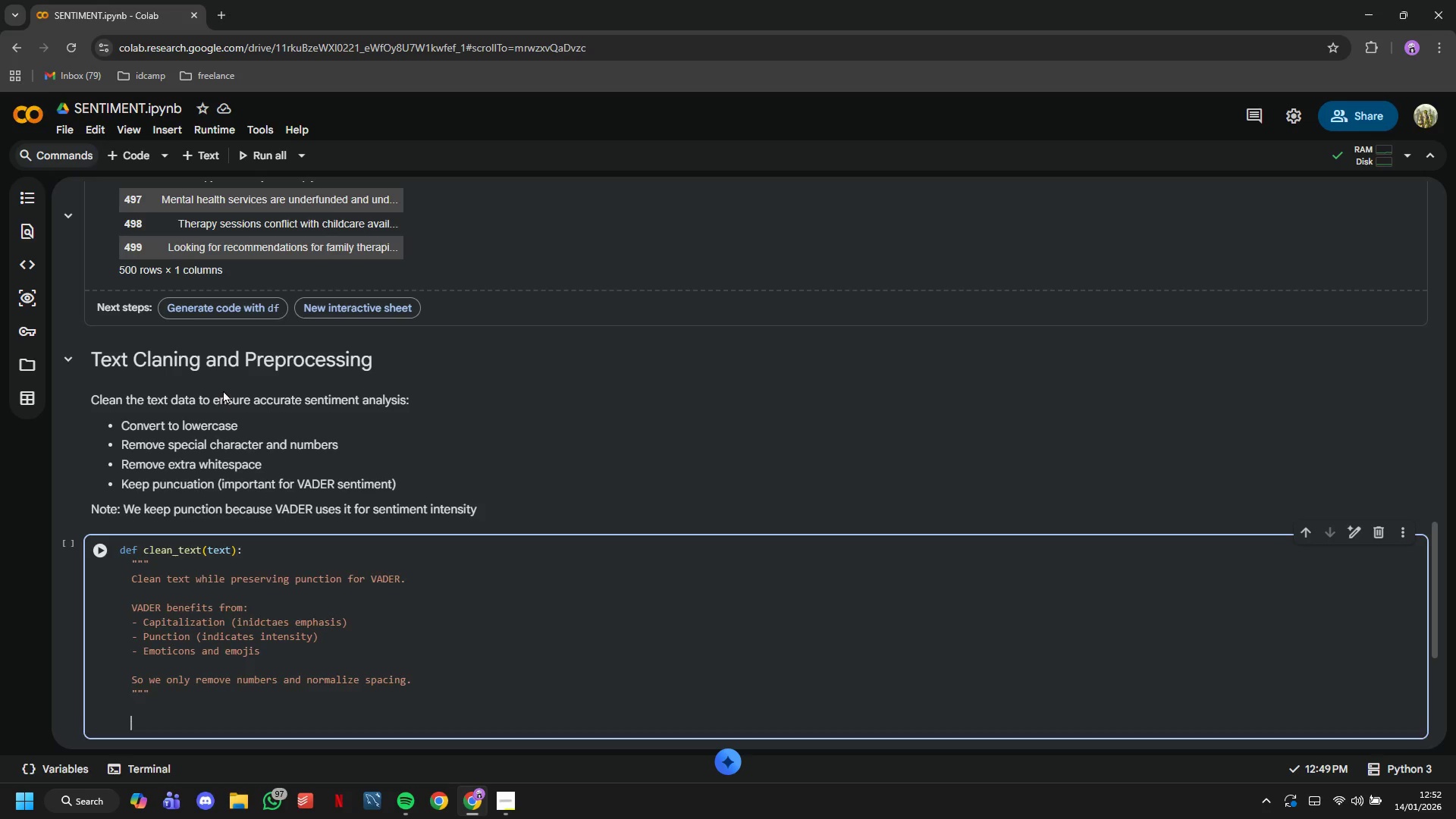 
key(Enter)
 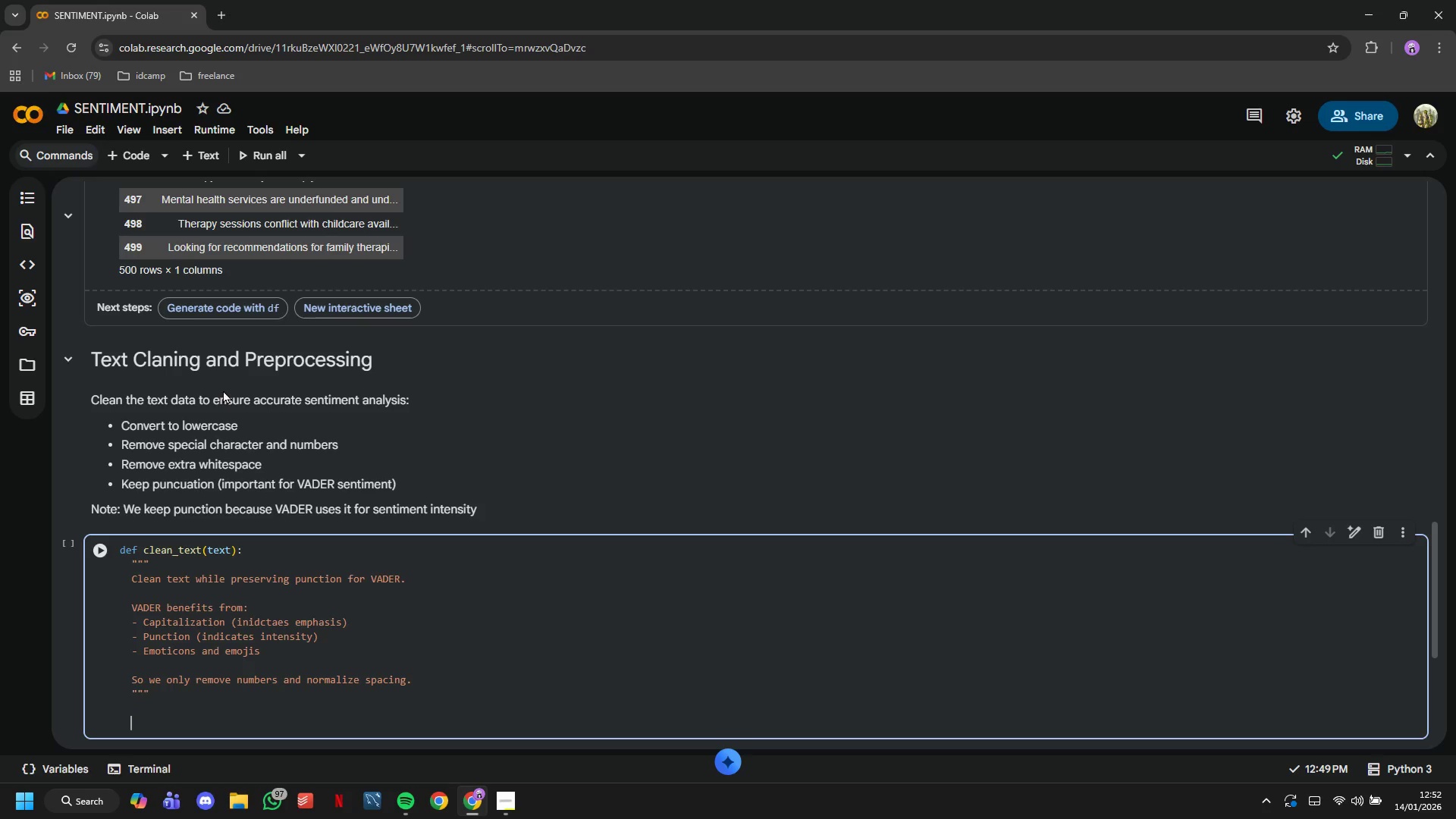 
type(text)
key(Backspace)
key(Backspace)
key(Backspace)
key(Backspace)
type(# V)
key(Backspace)
type(Convert to string)
 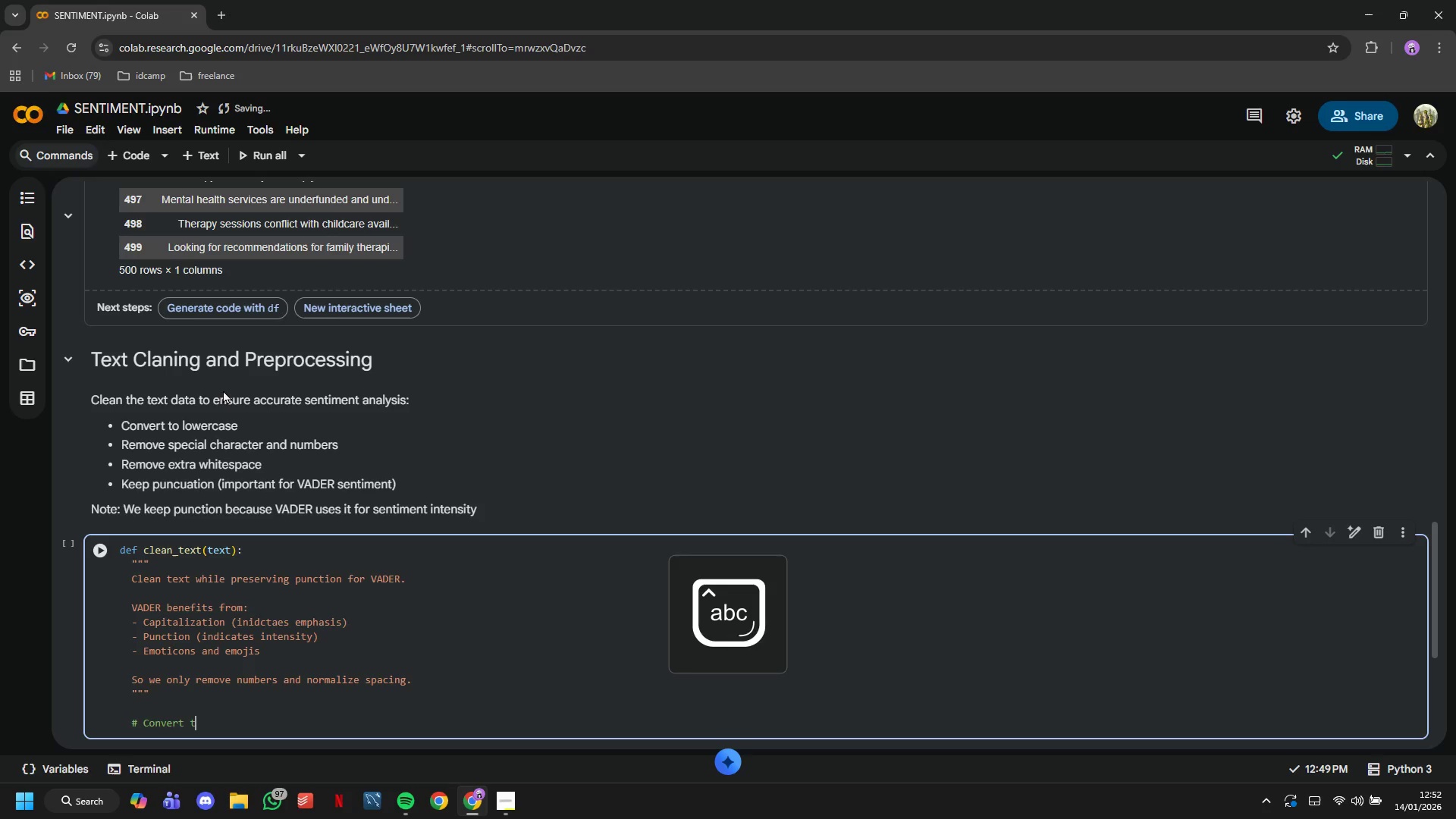 
 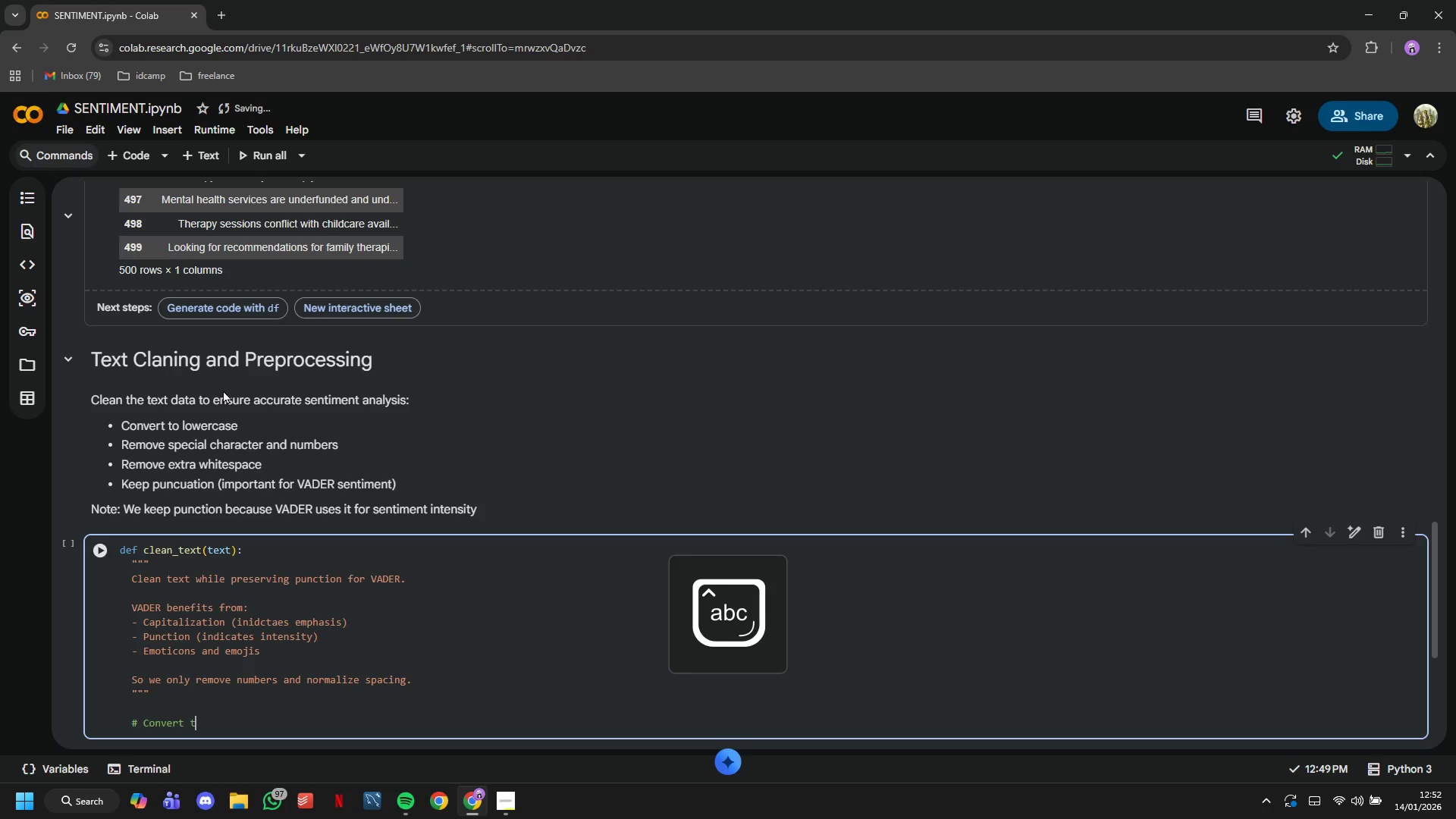 
key(Enter)
 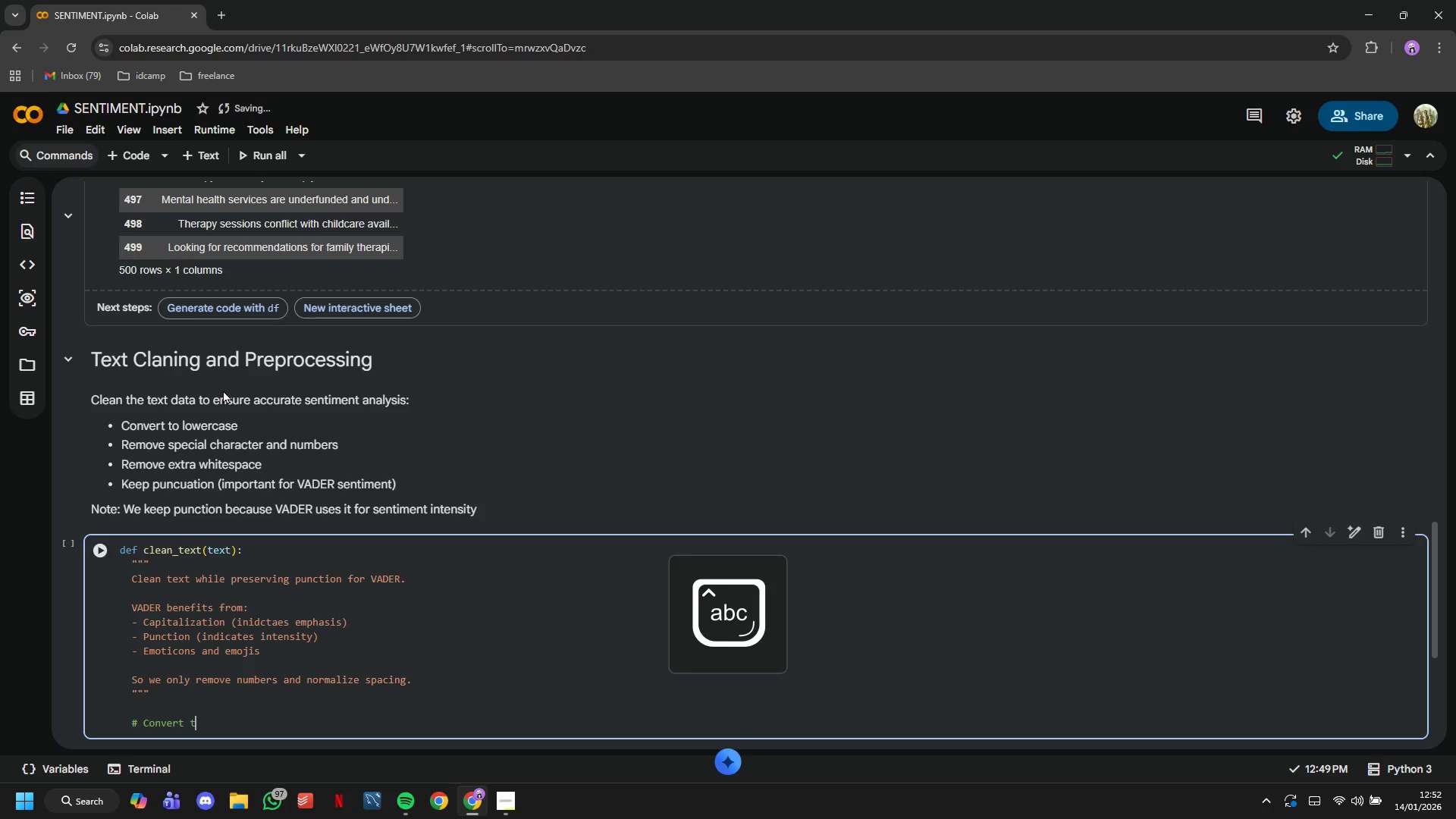 
type(text = str(text)
 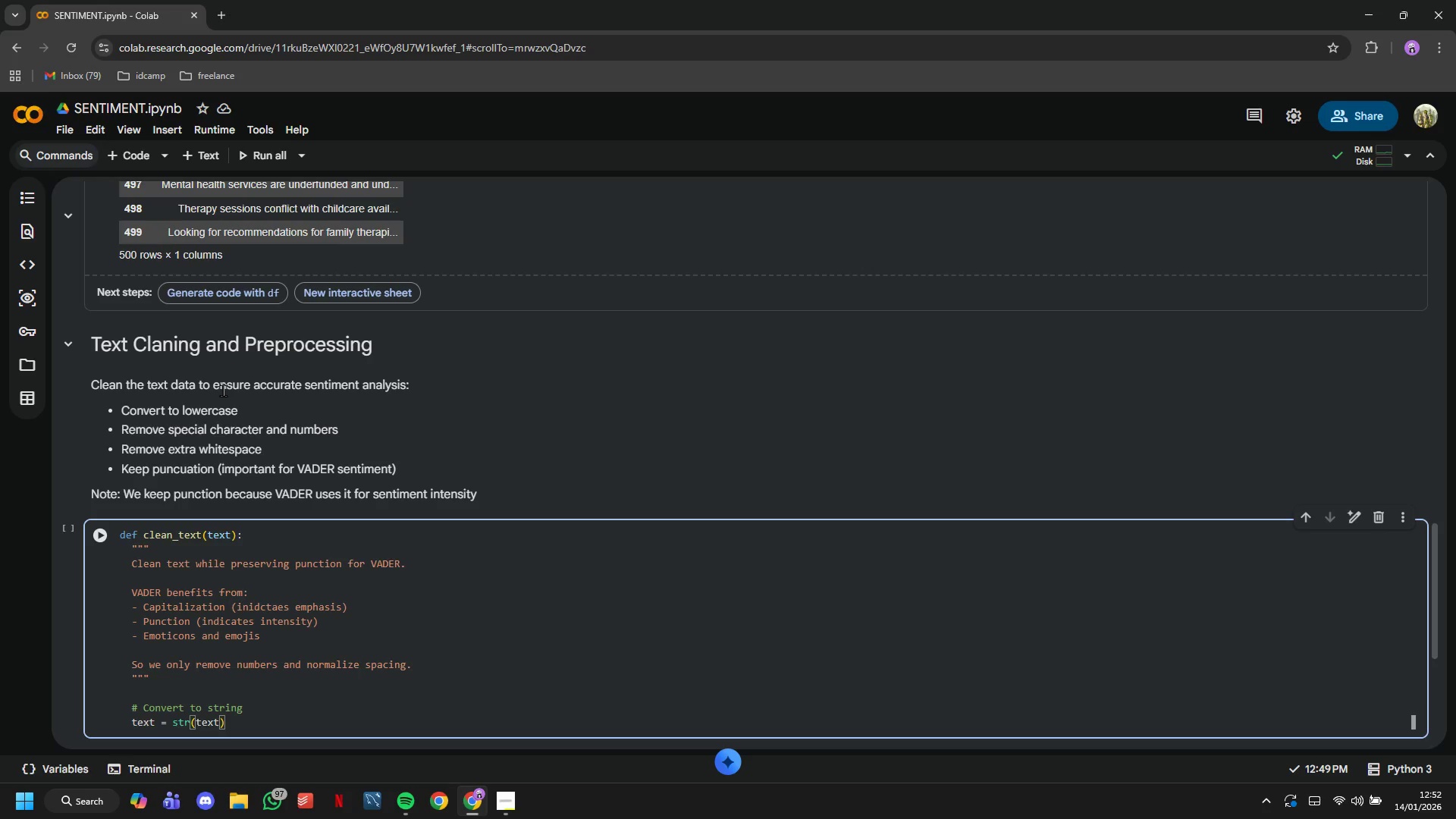 
key(ArrowRight)
 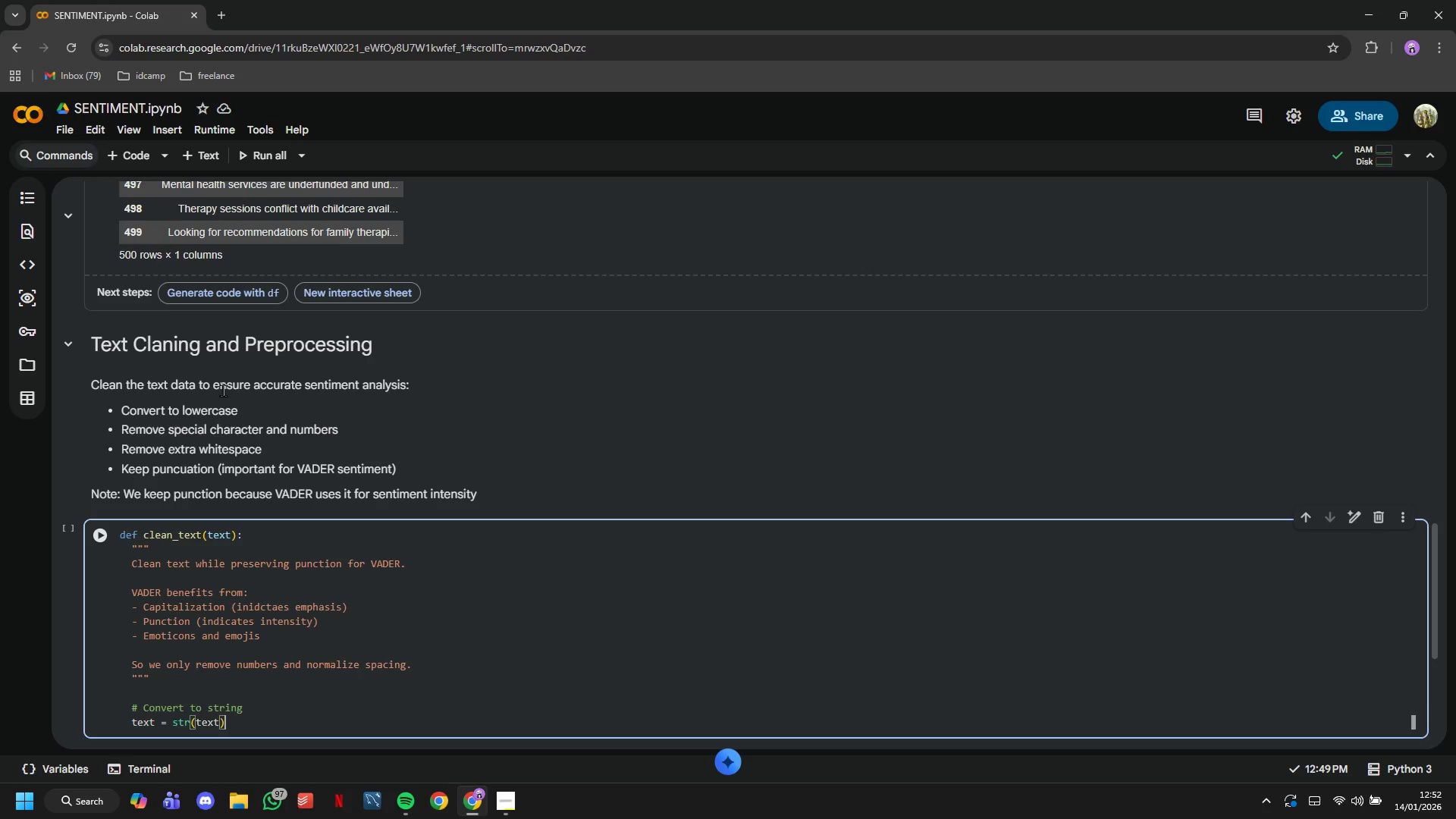 
key(Enter)
 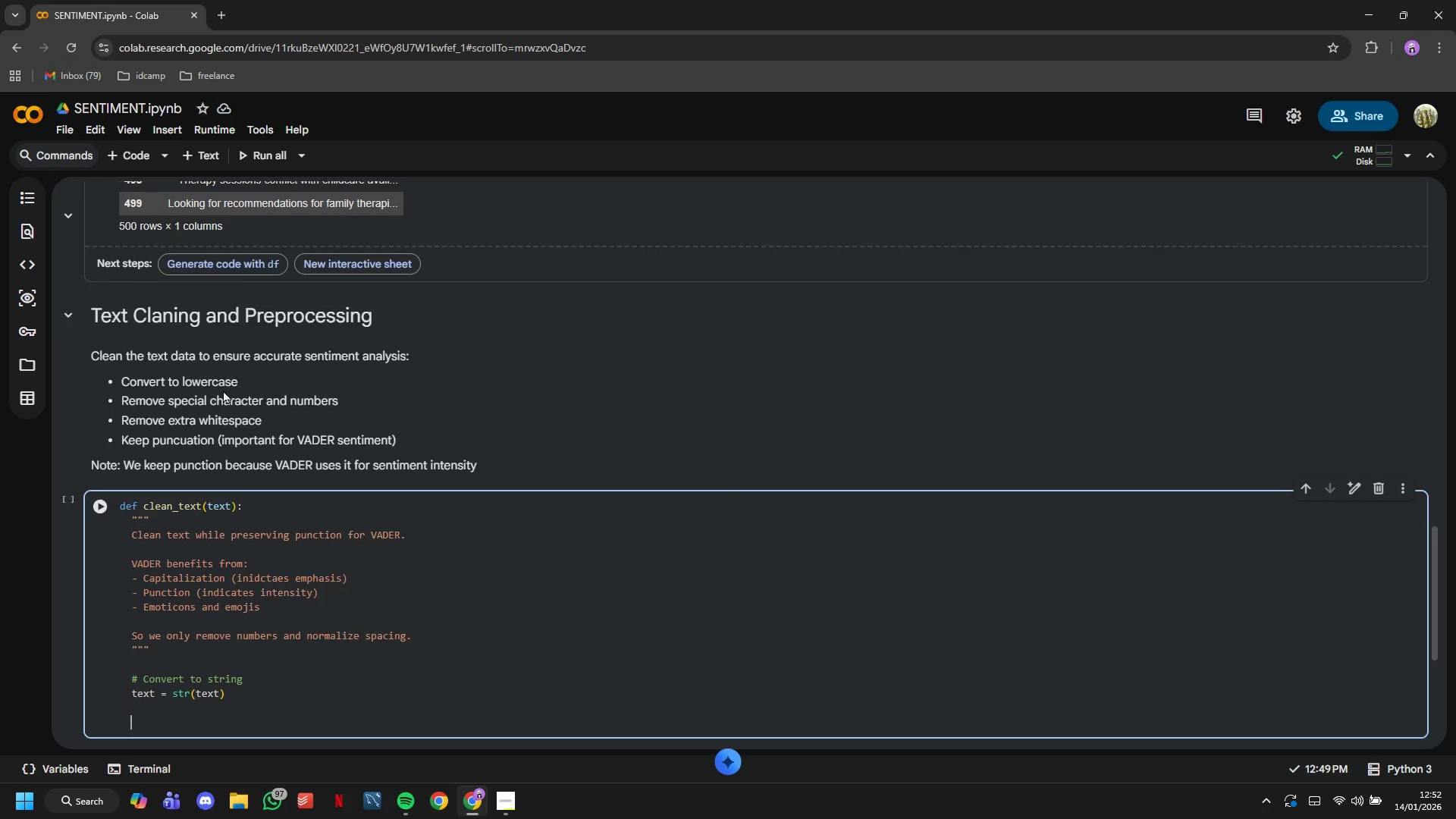 
key(Enter)
 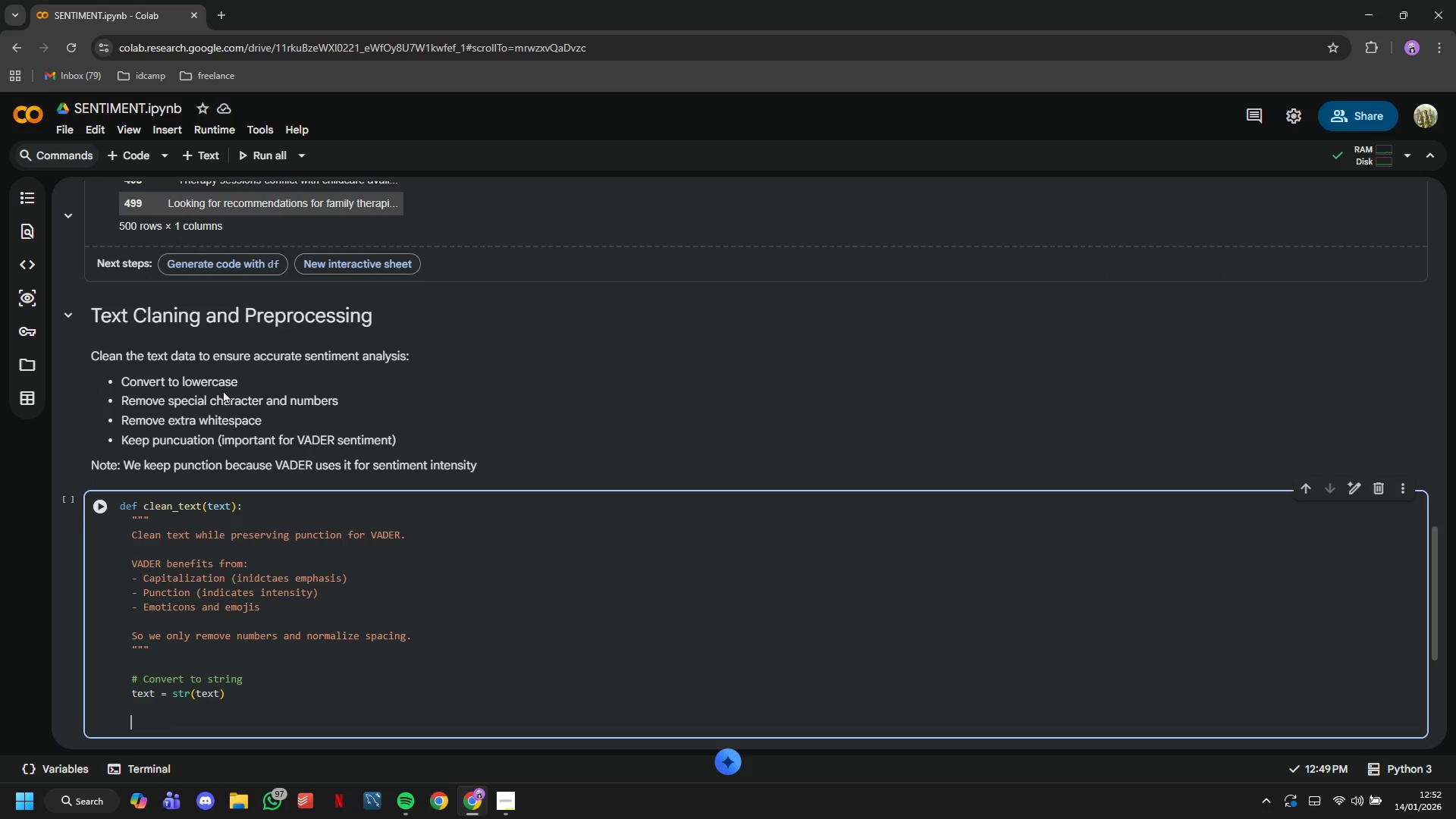 
type(# Remove numbers)
 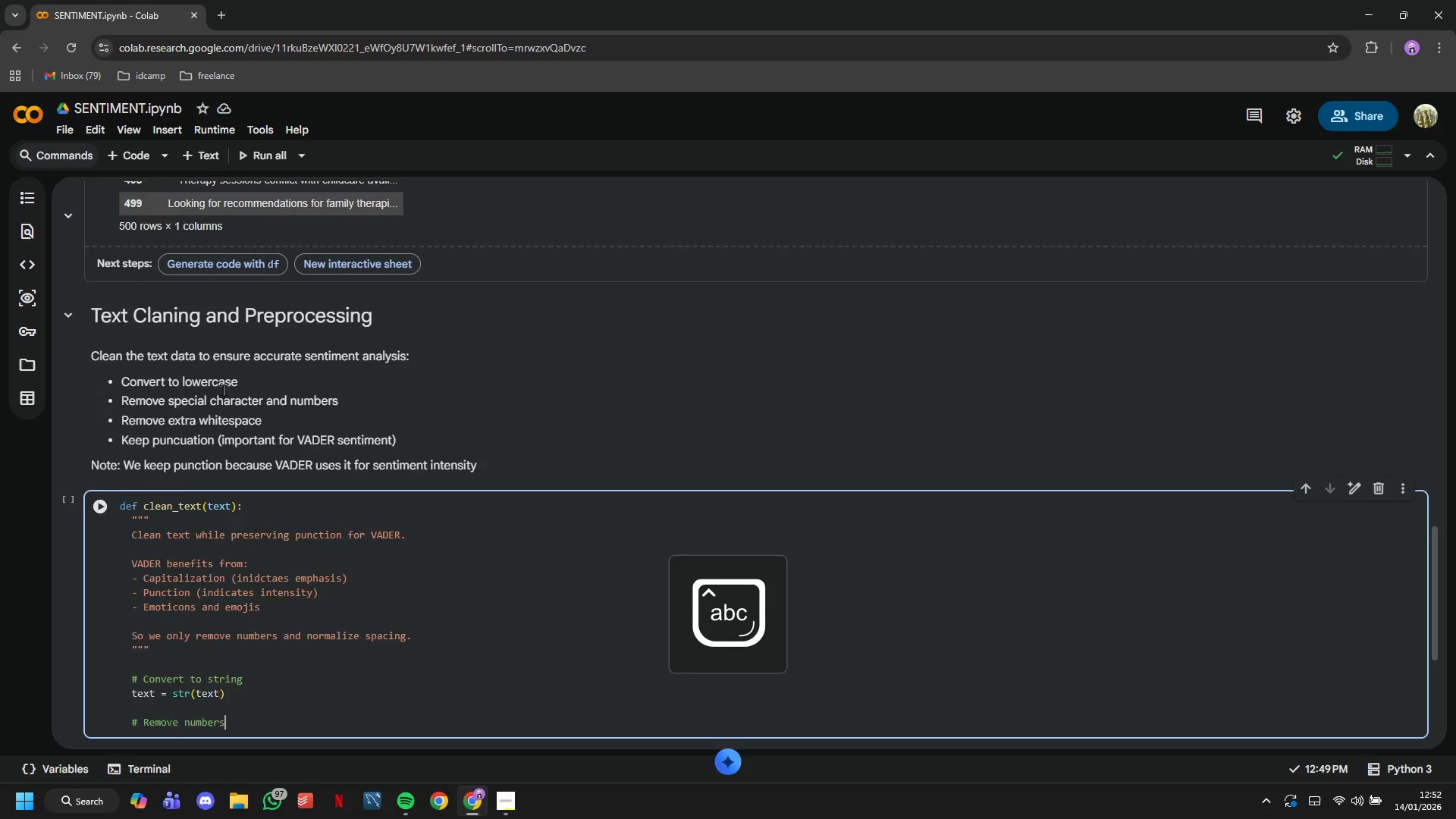 
key(Enter)
 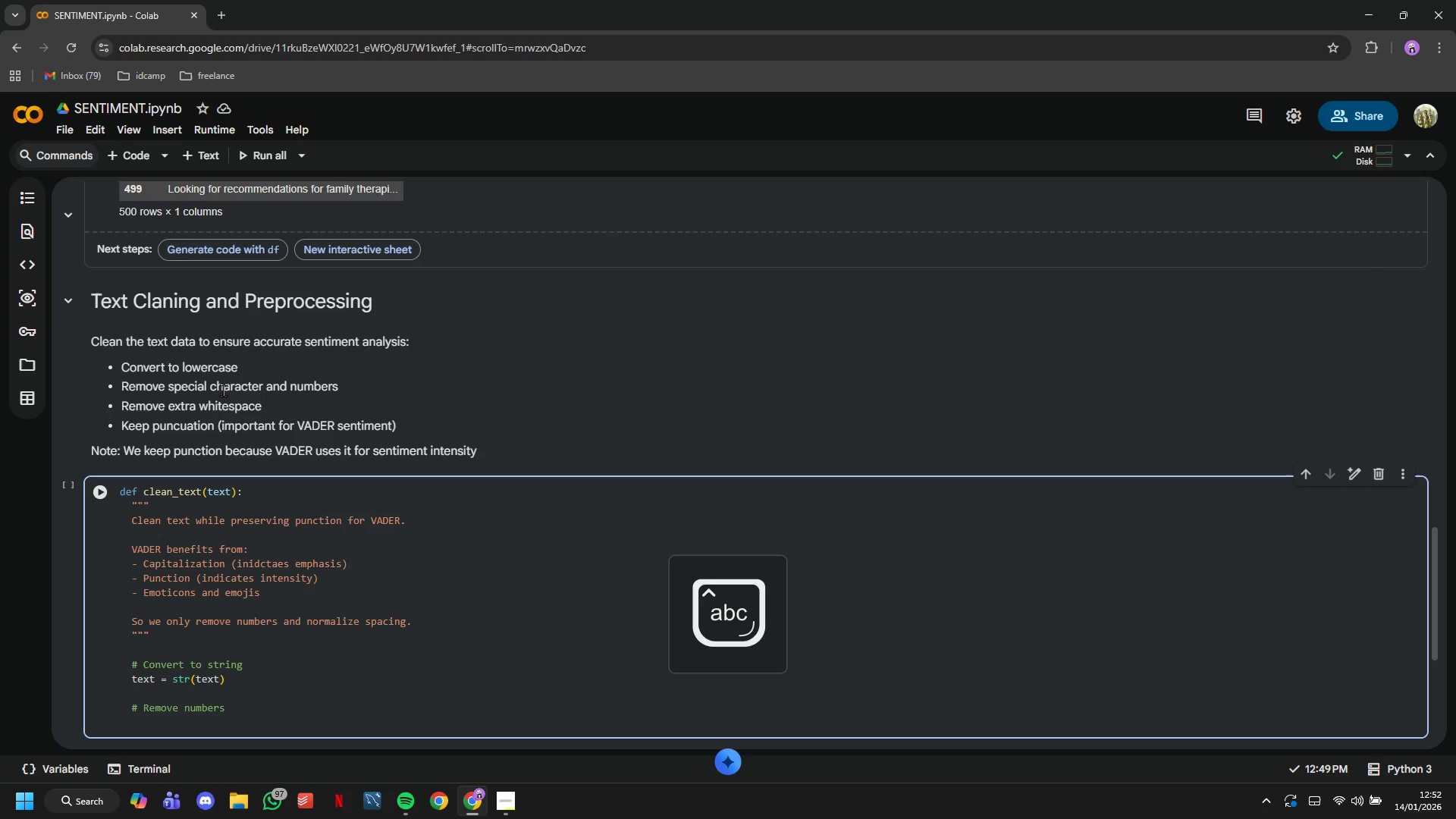 
type(text = re.sub(f)
key(Backspace)
type(r'\d+)
 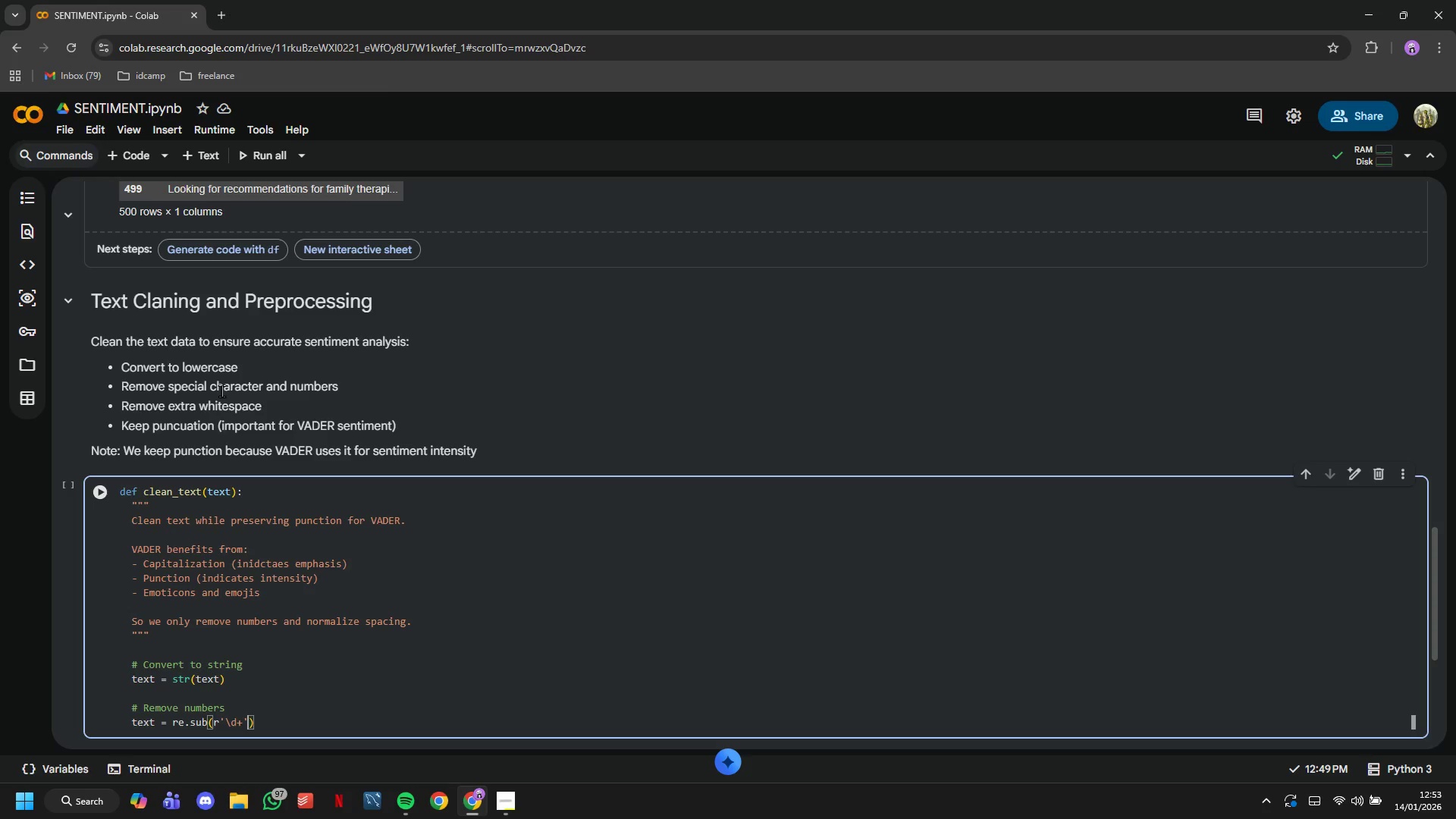 
 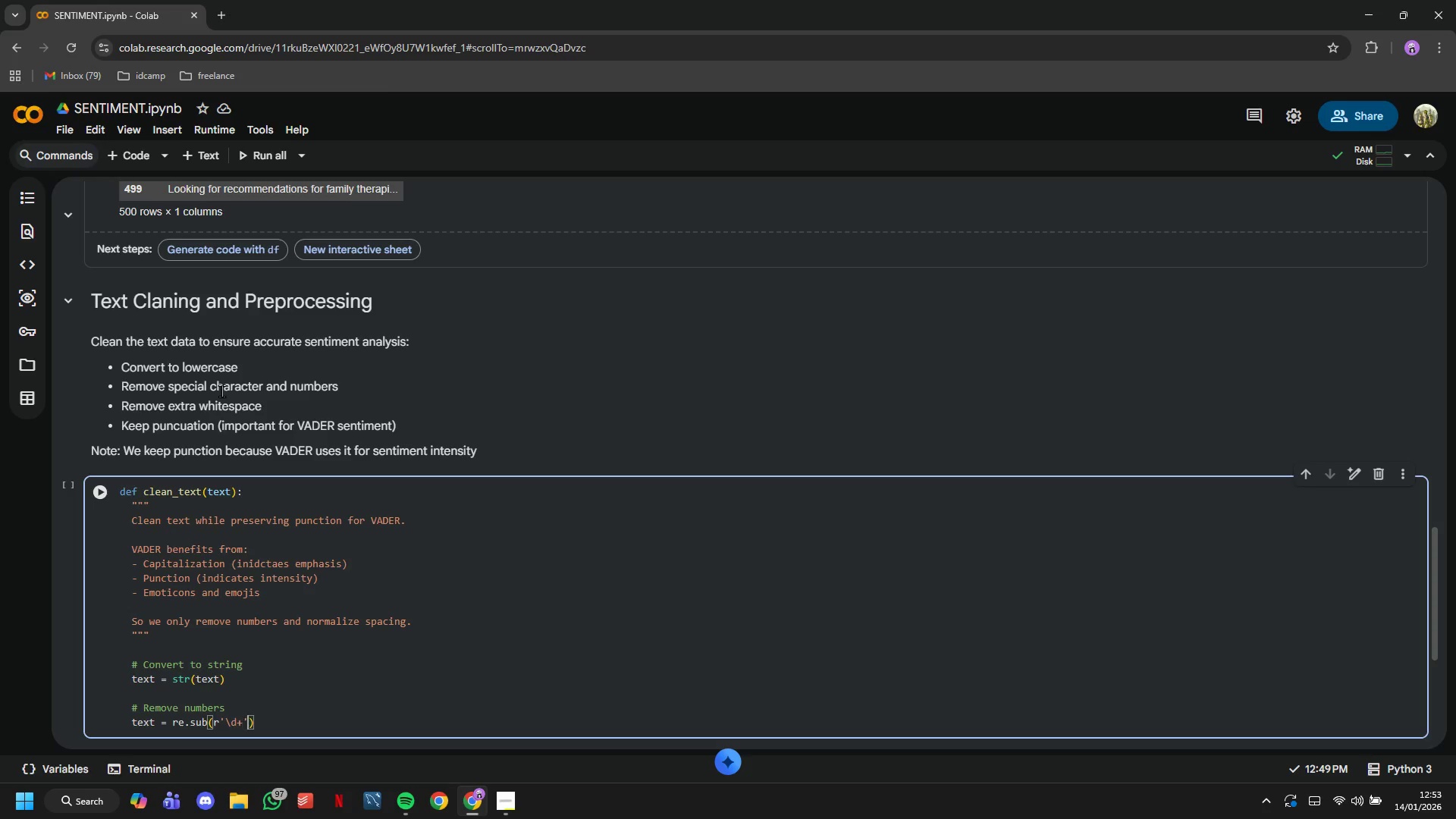 
key(ArrowRight)
 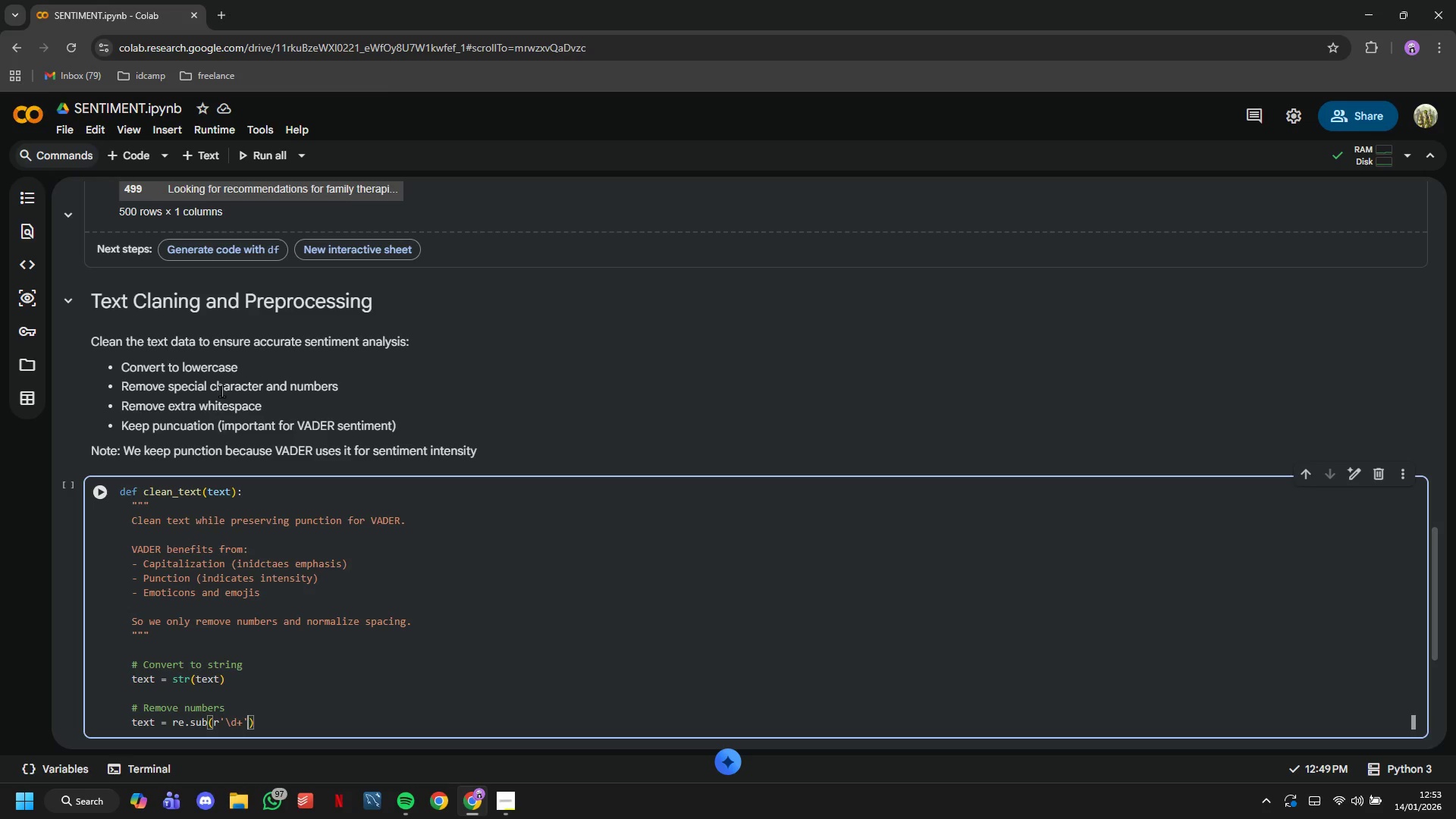 
key(Comma)
 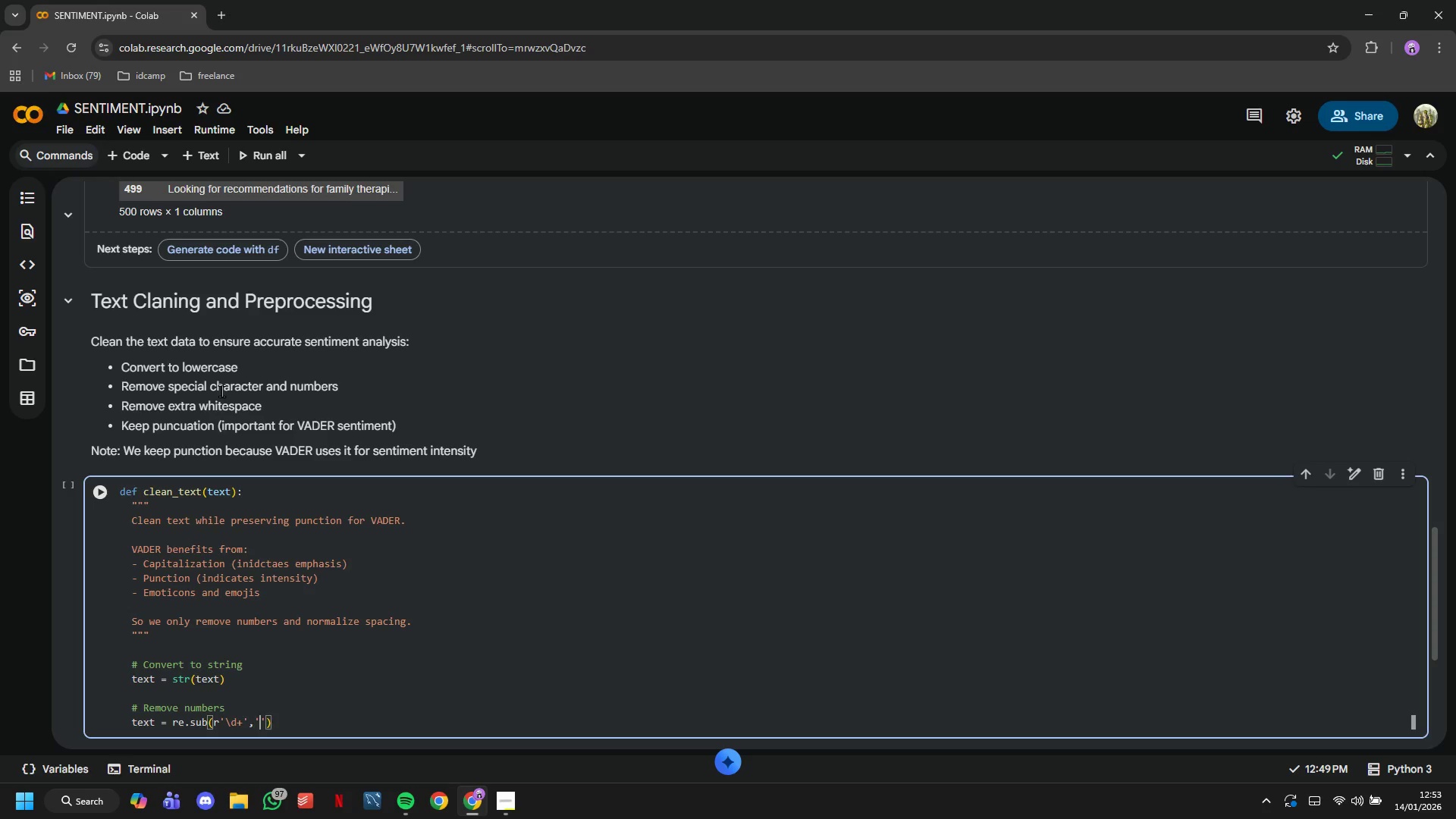 
key(Quote)
 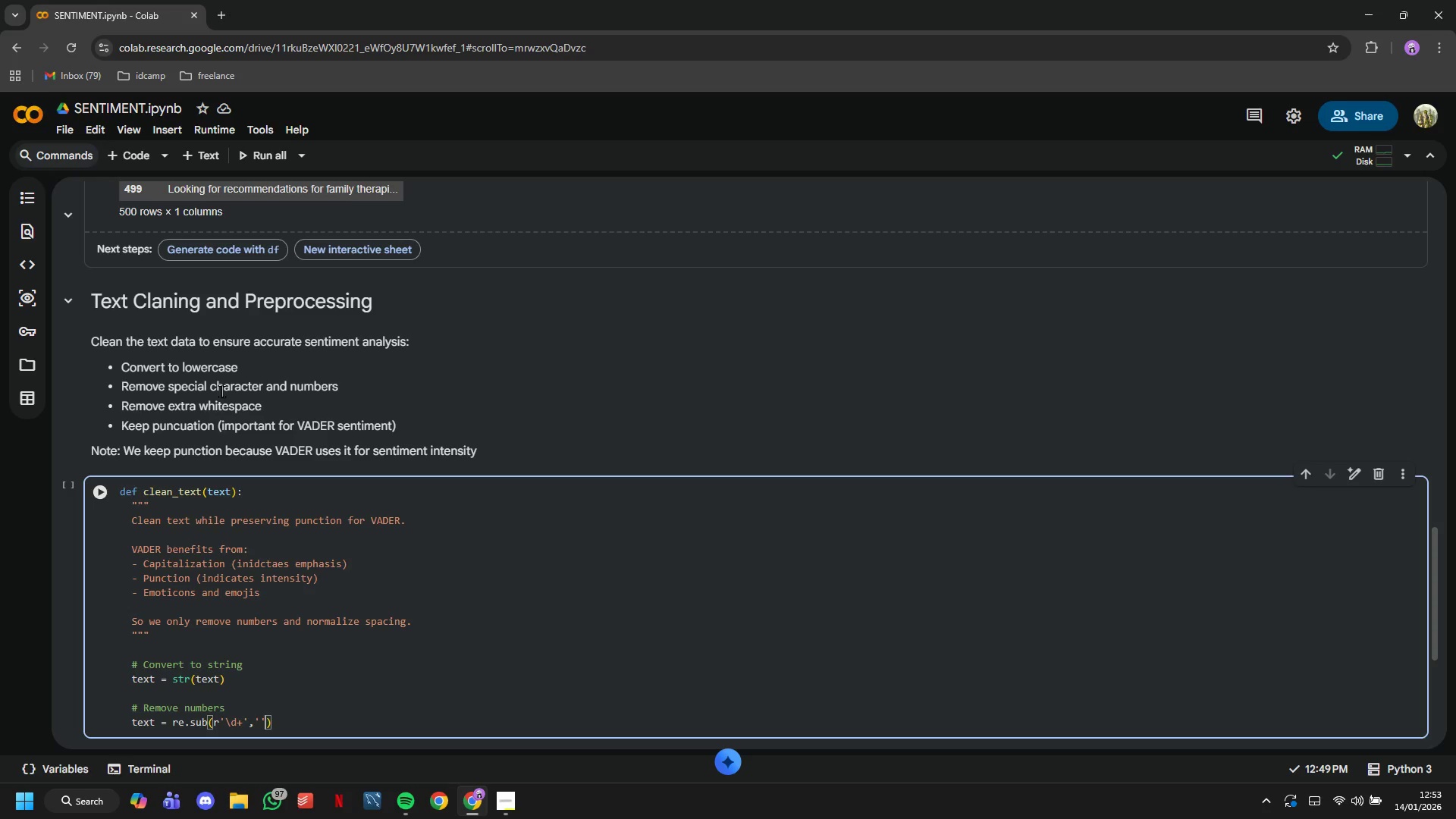 
key(ArrowRight)
 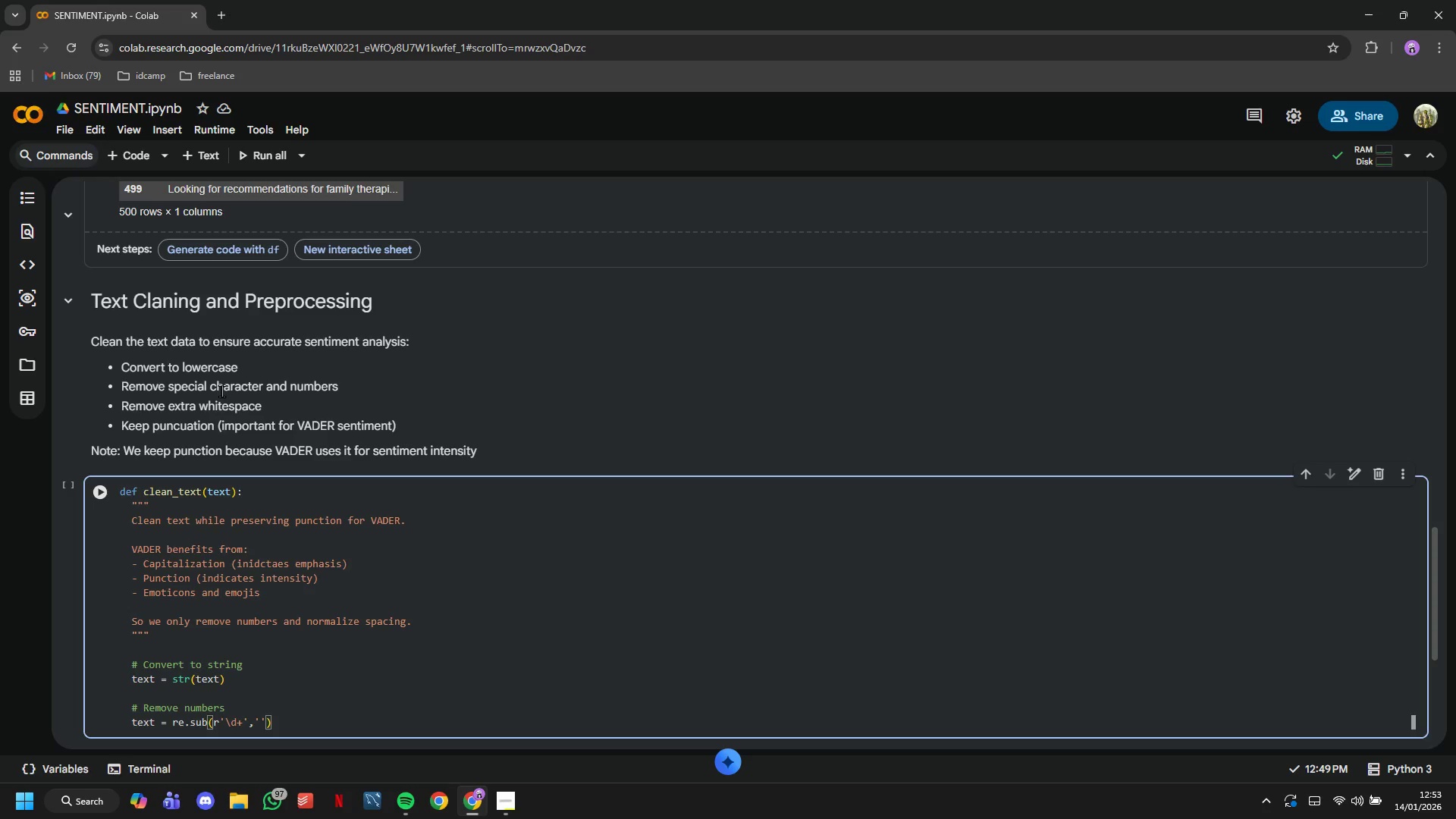 
type(, text)
 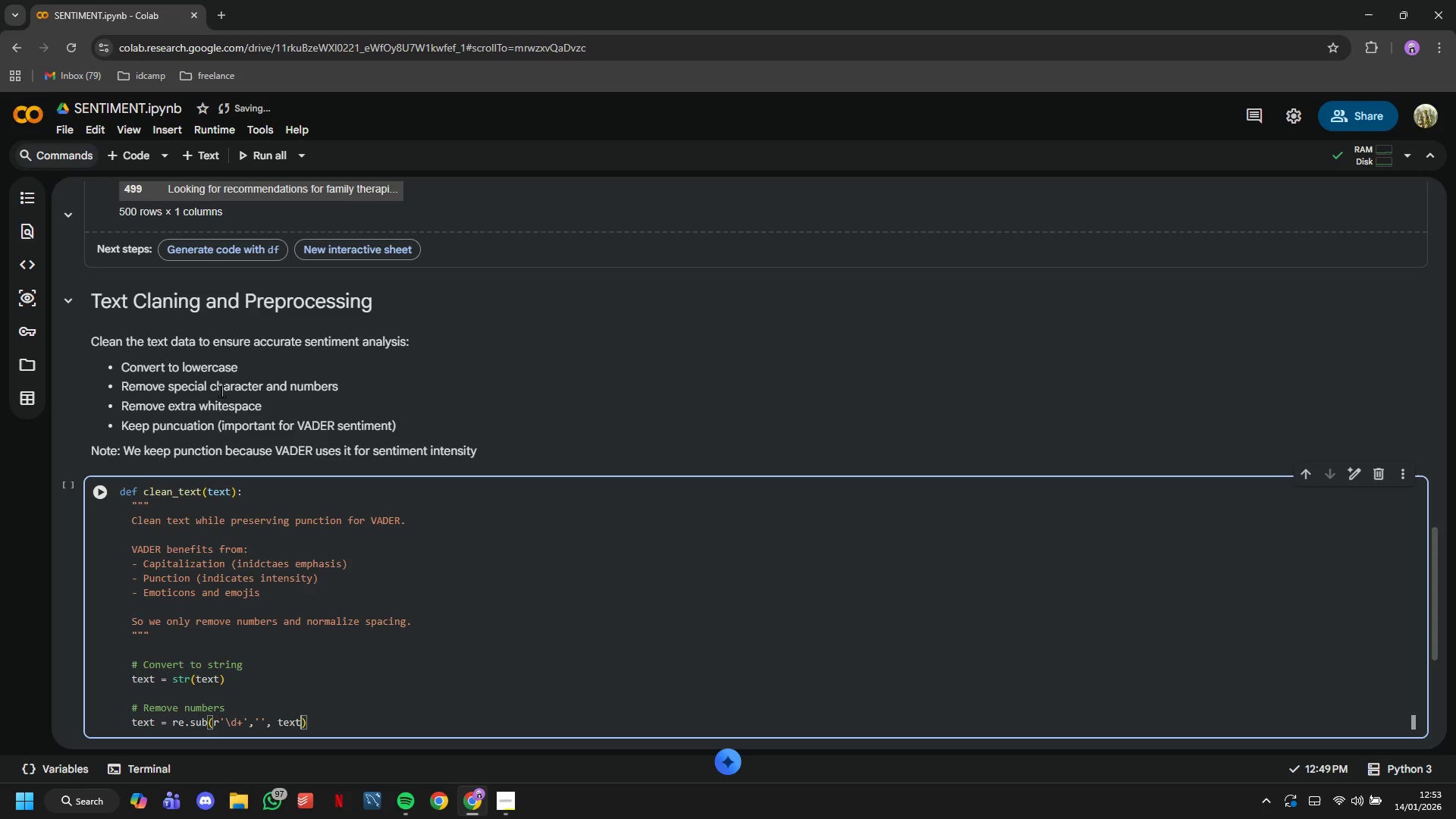 
key(ArrowRight)
 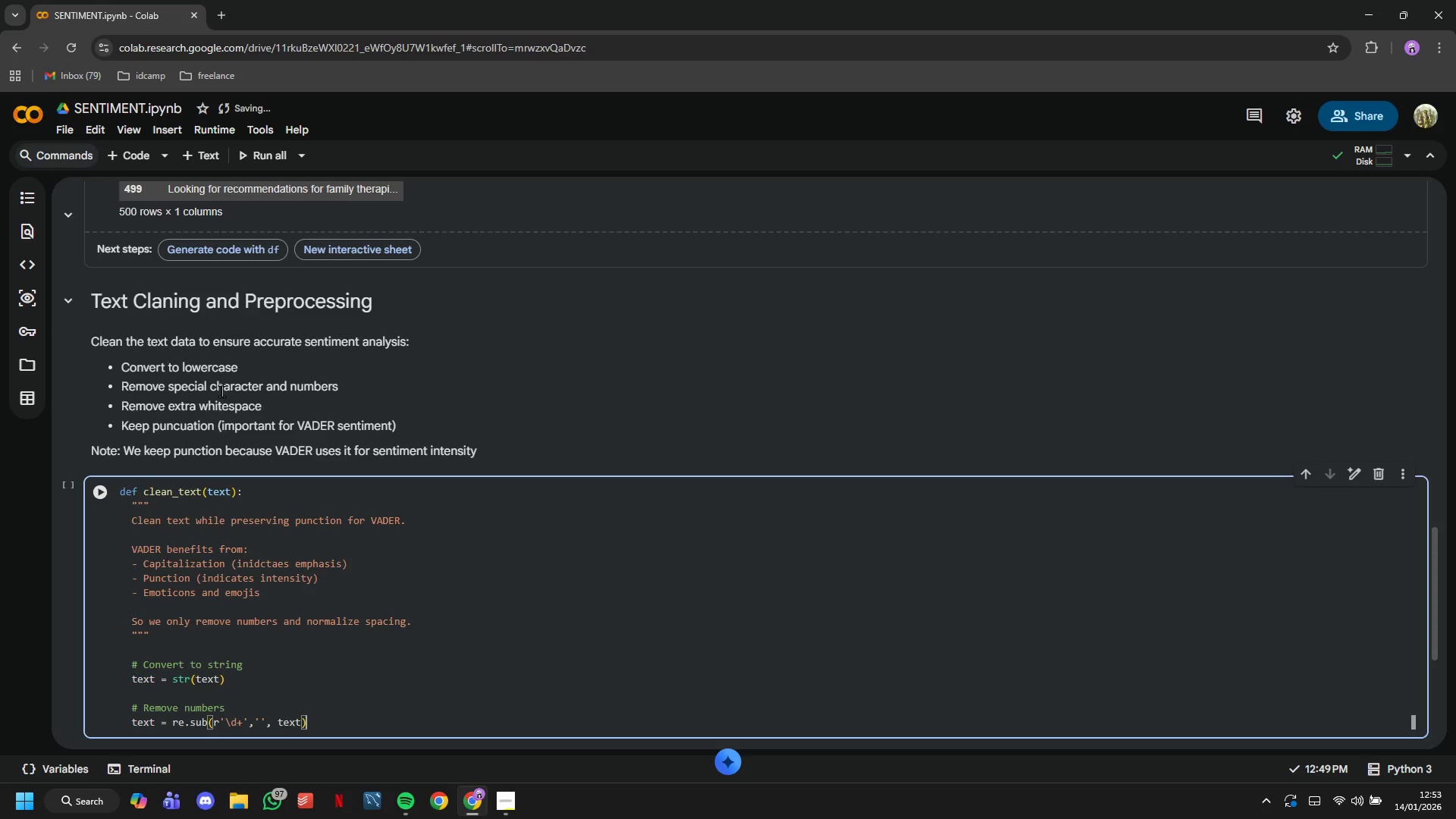 
key(Enter)
 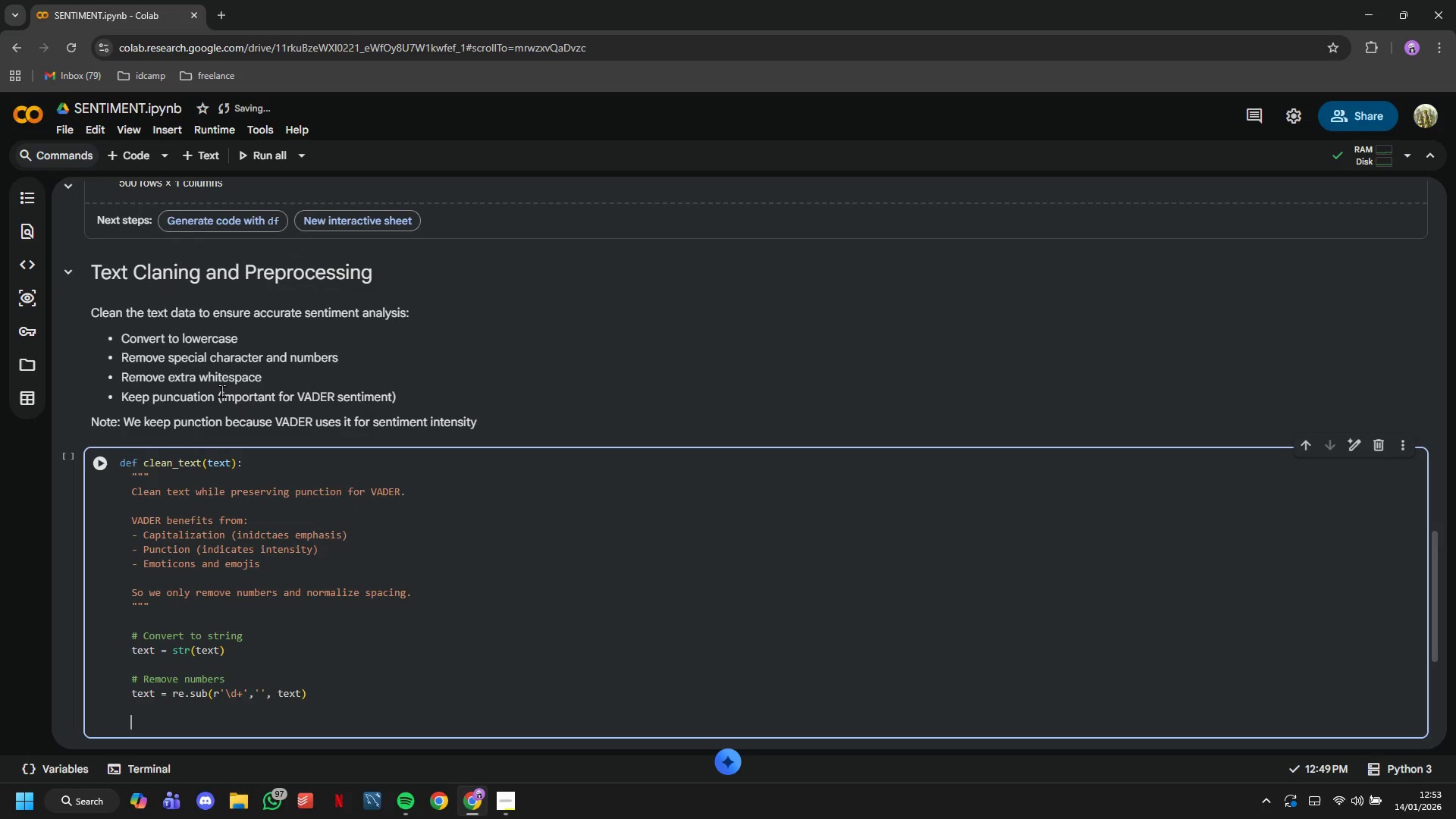 
key(Enter)
 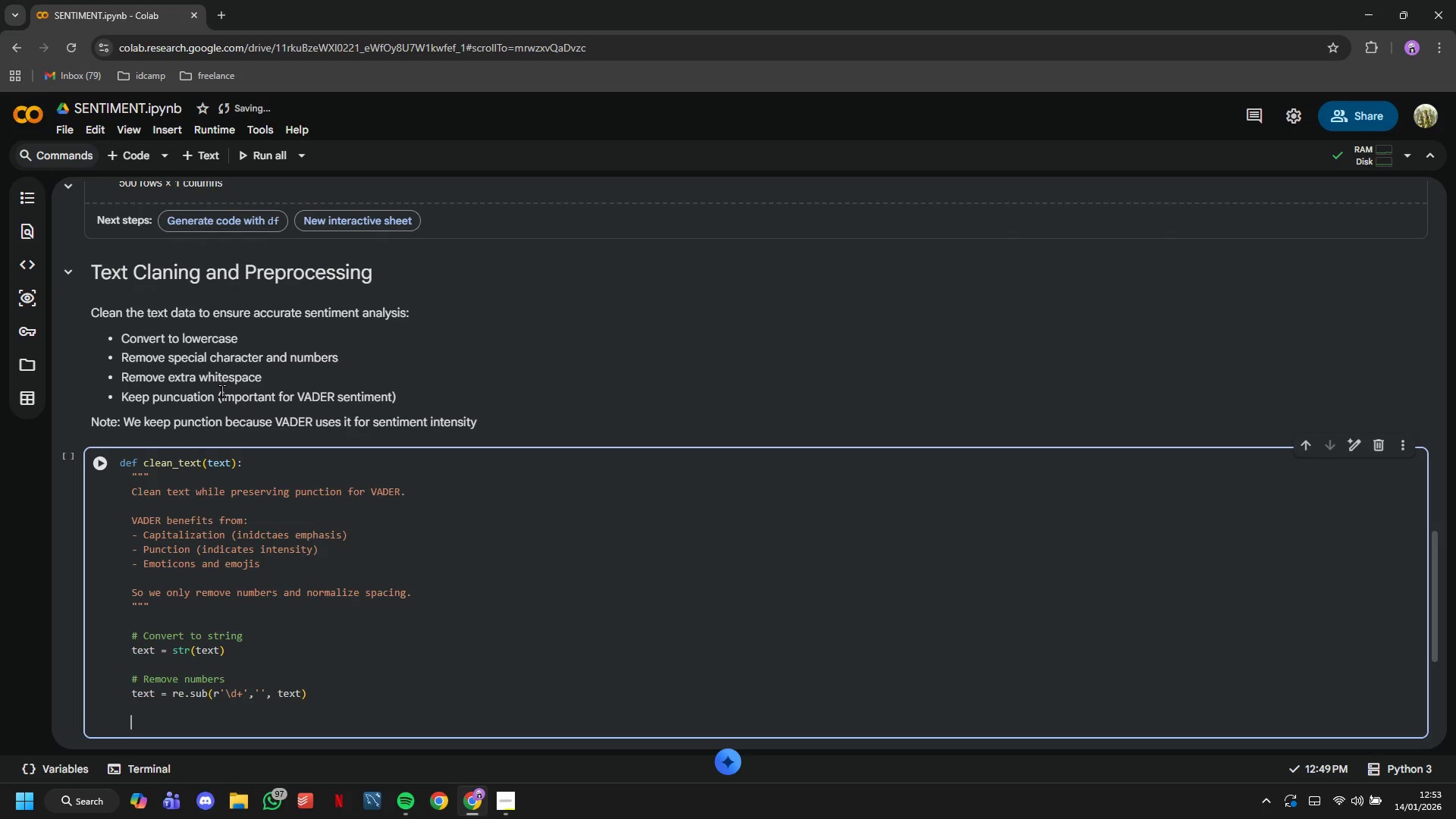 
type(# Remove r)
key(Backspace)
type(extra whitespace)
 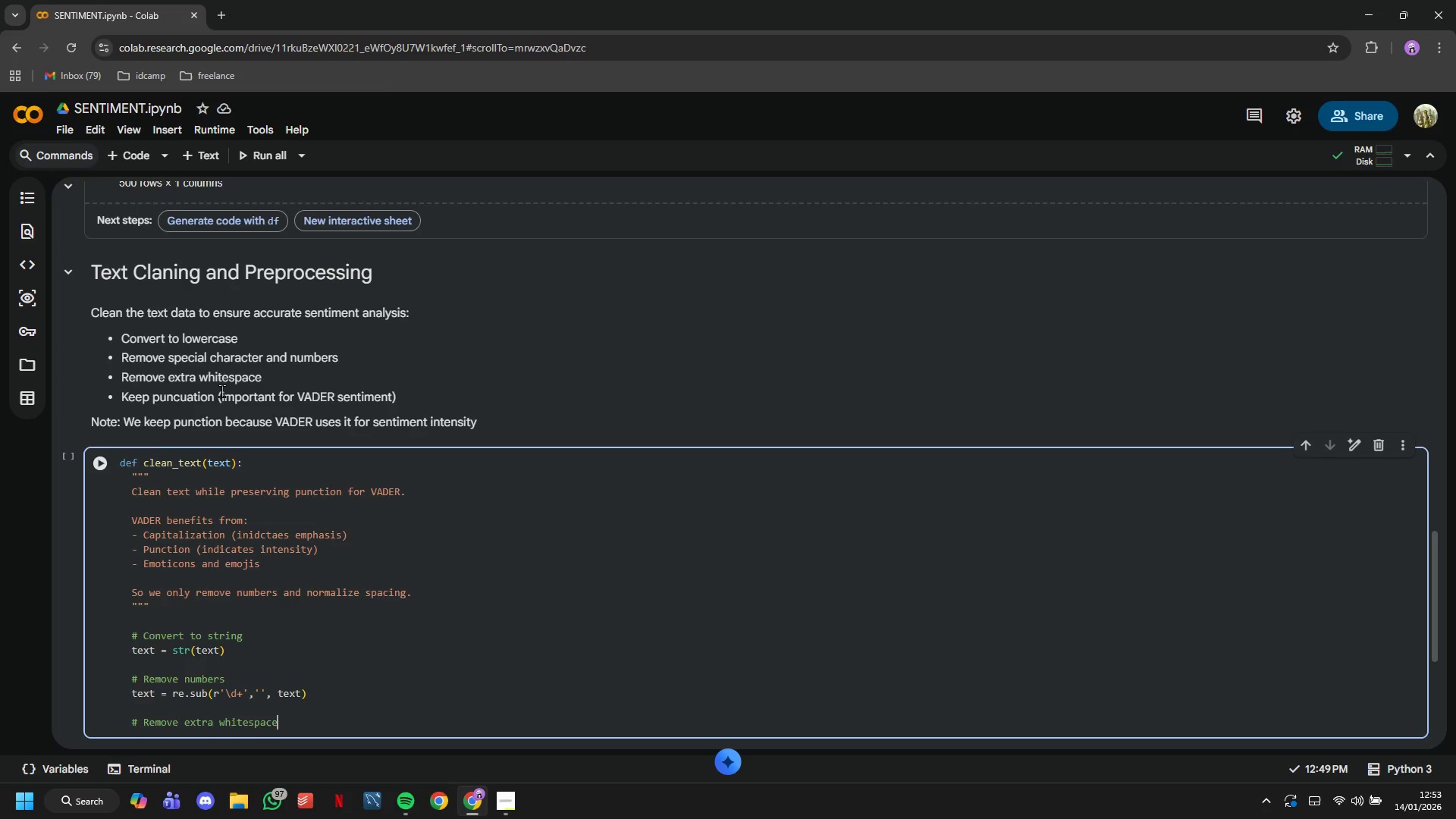 
key(Enter)
 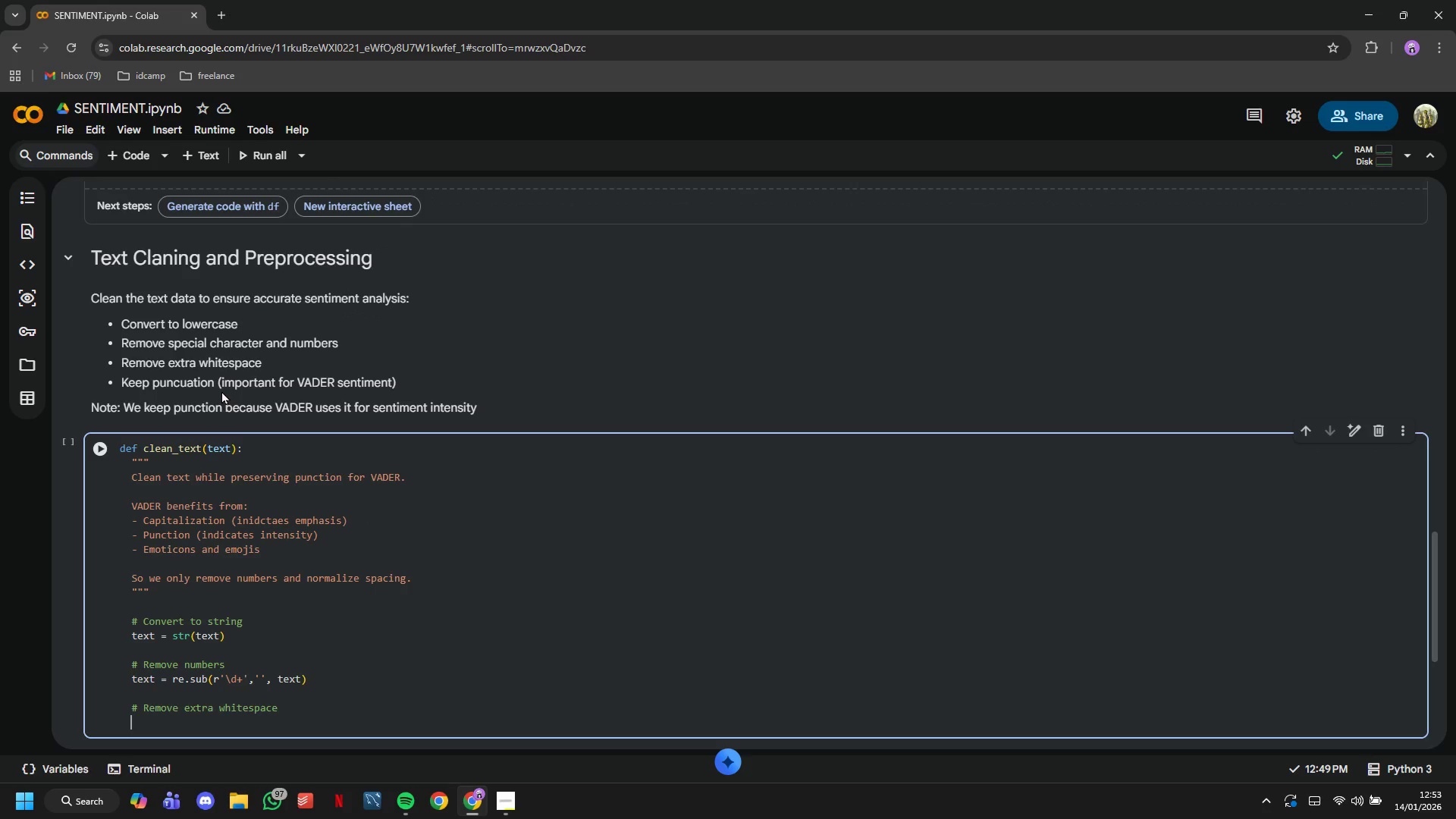 
type(text = re.sub(f'\s+)
 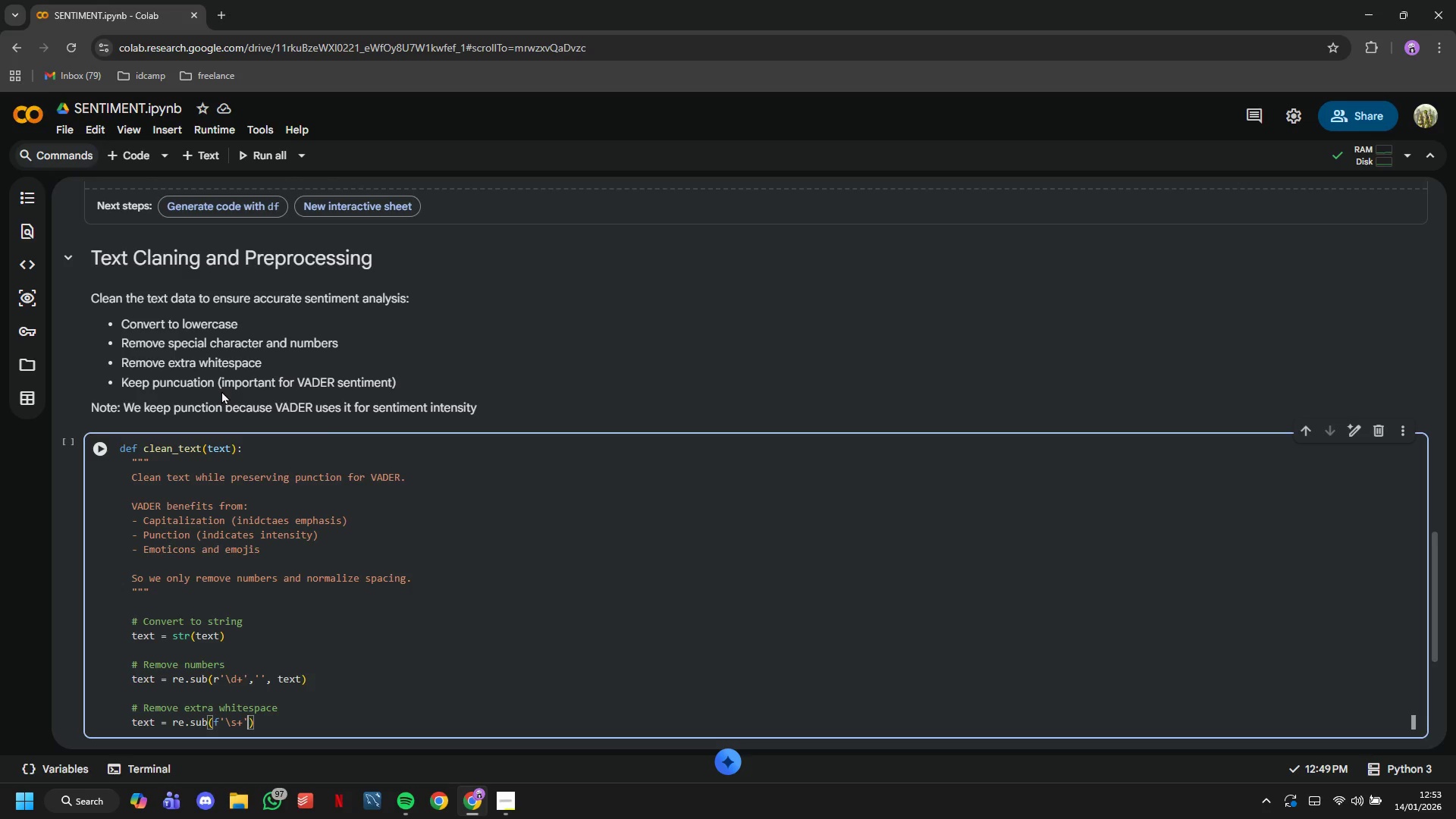 
 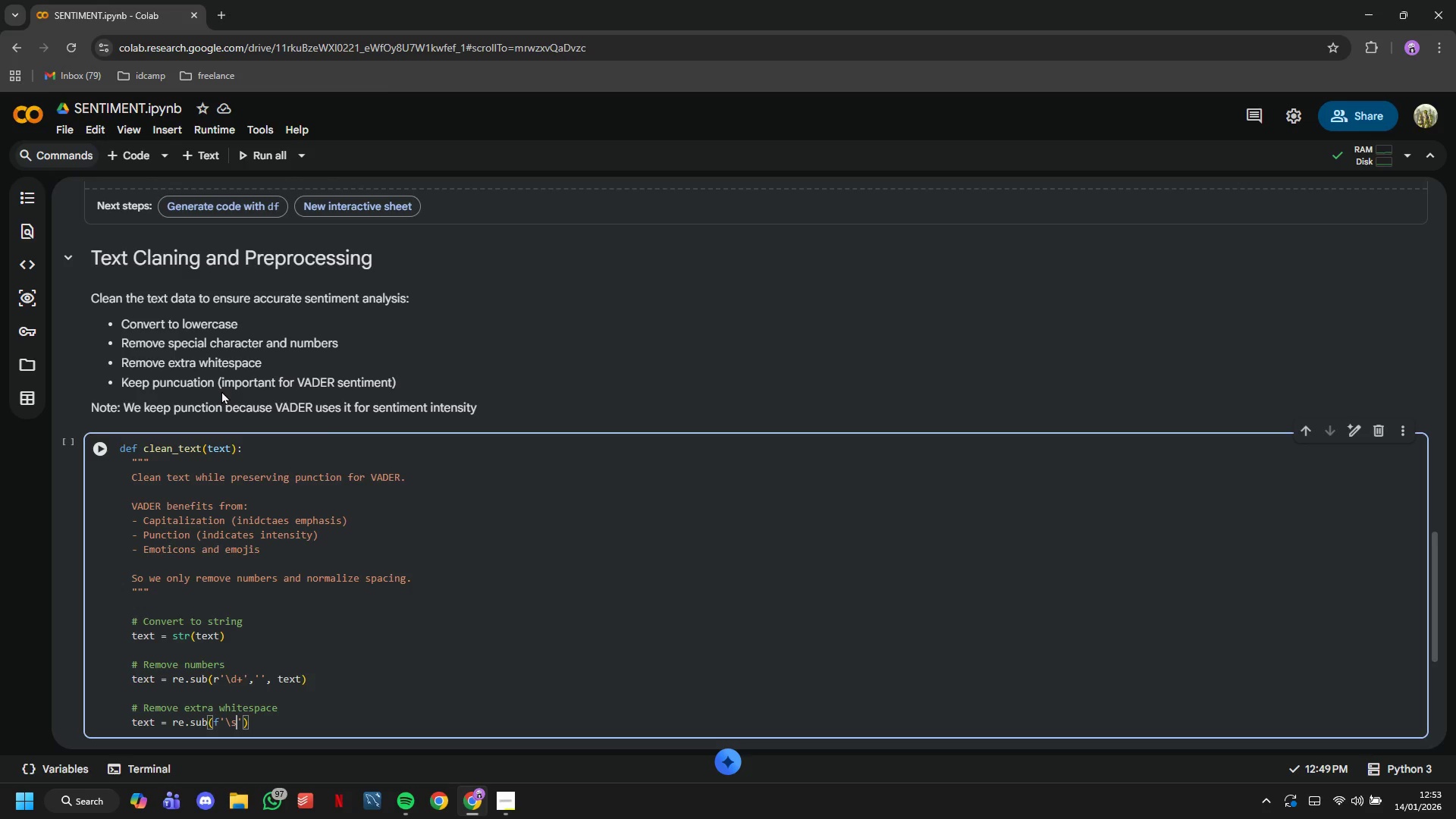 
key(ArrowRight)
 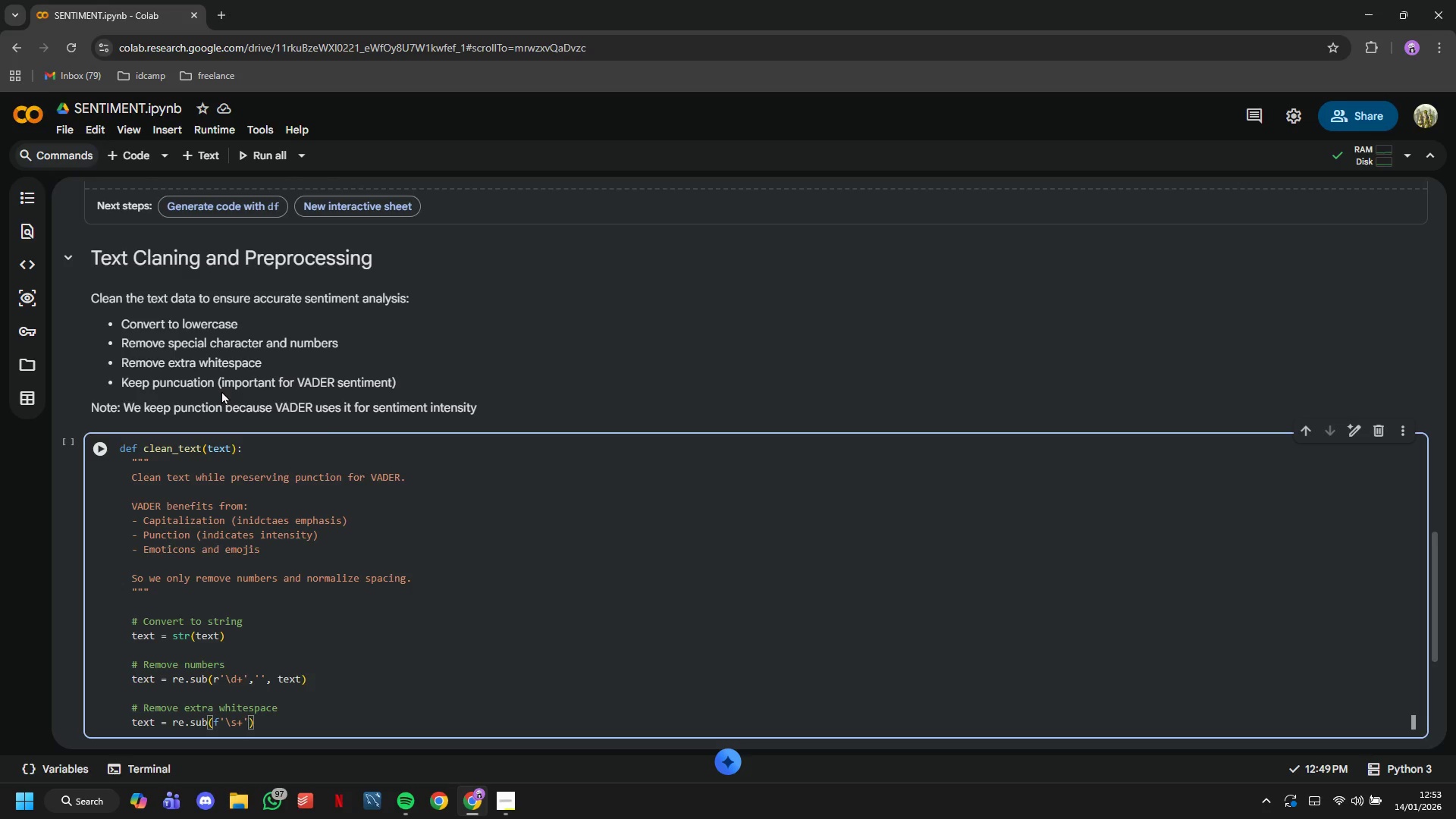 
key(Comma)
 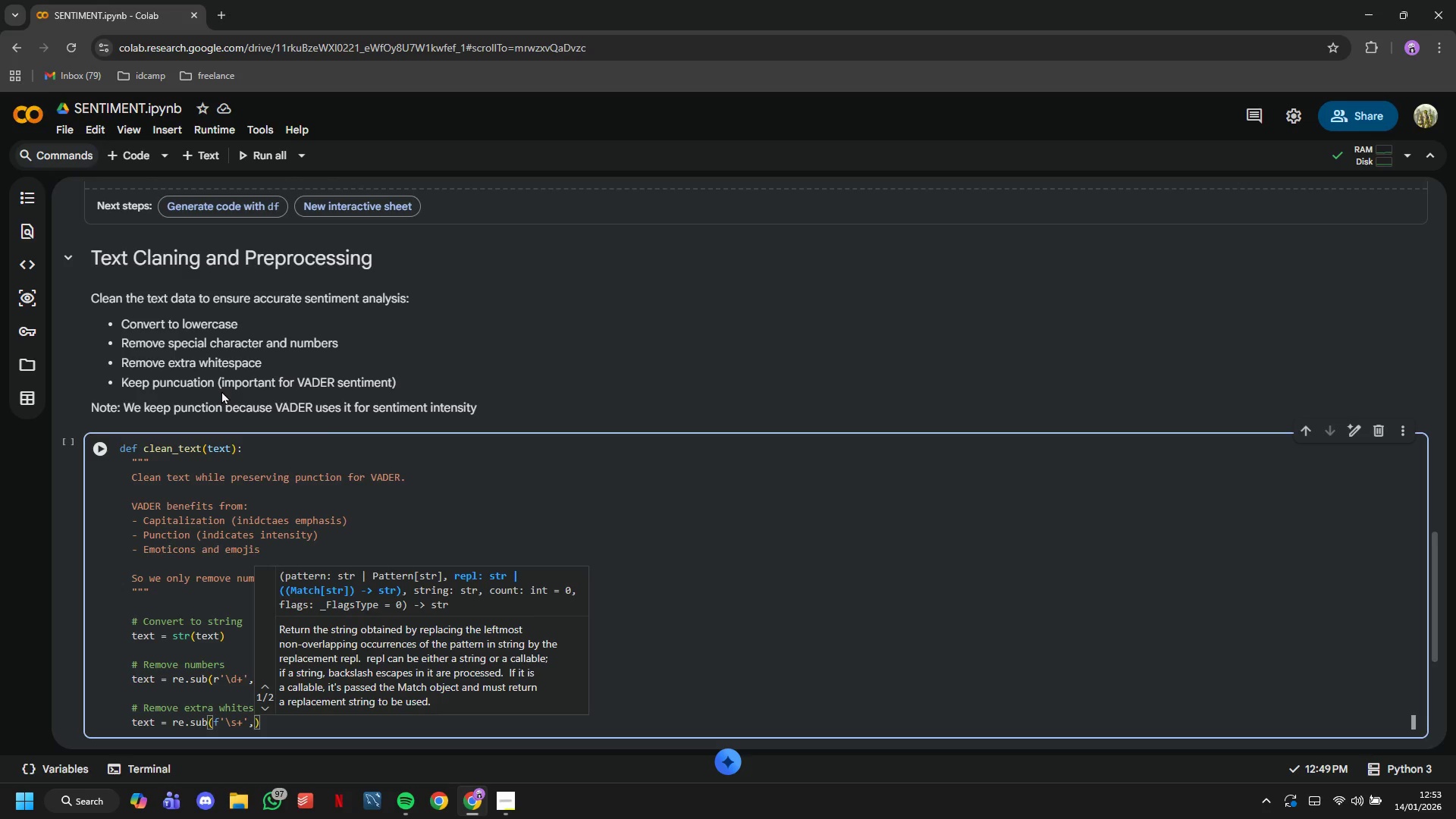 
key(Quote)
 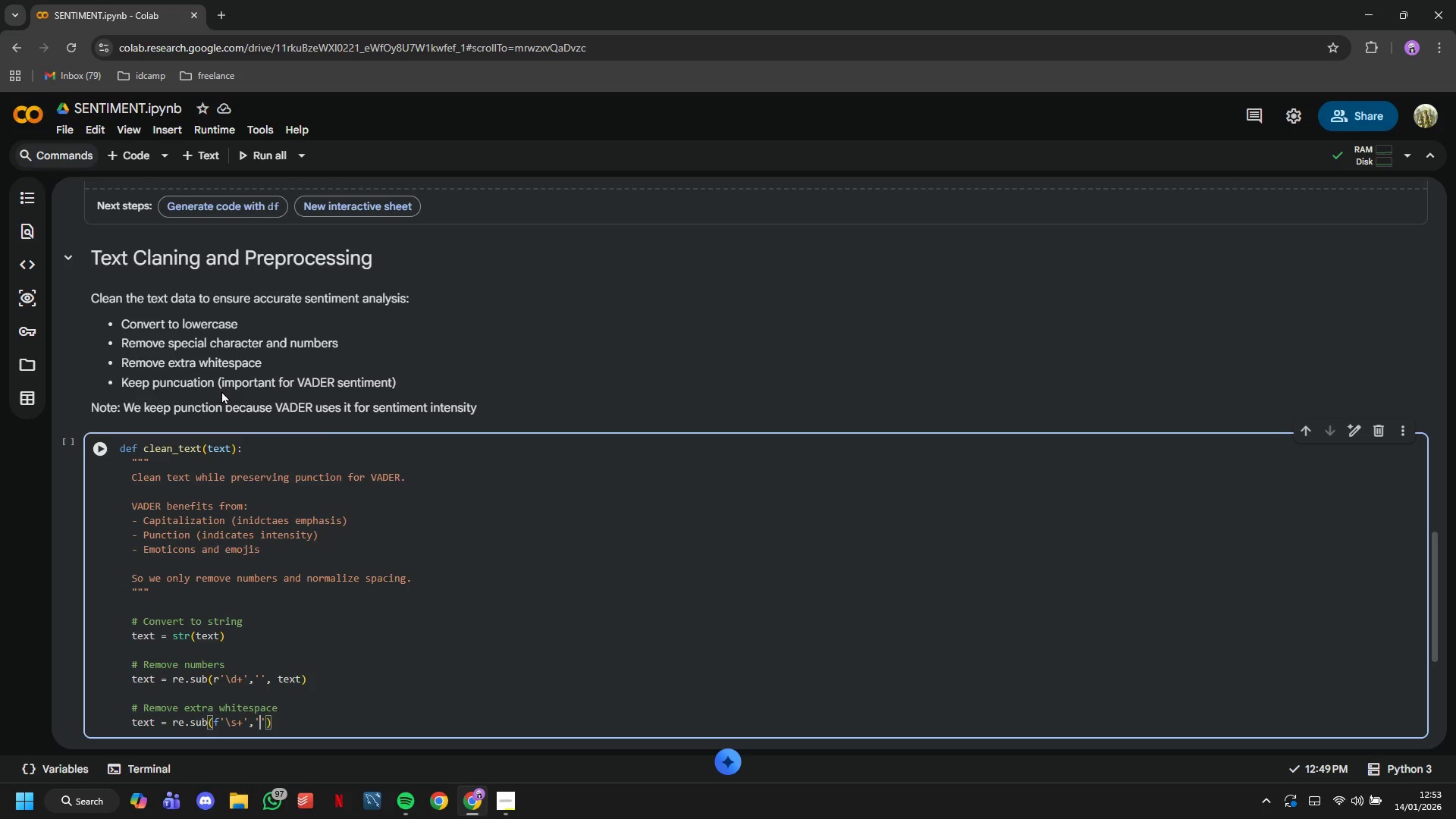 
key(Space)
 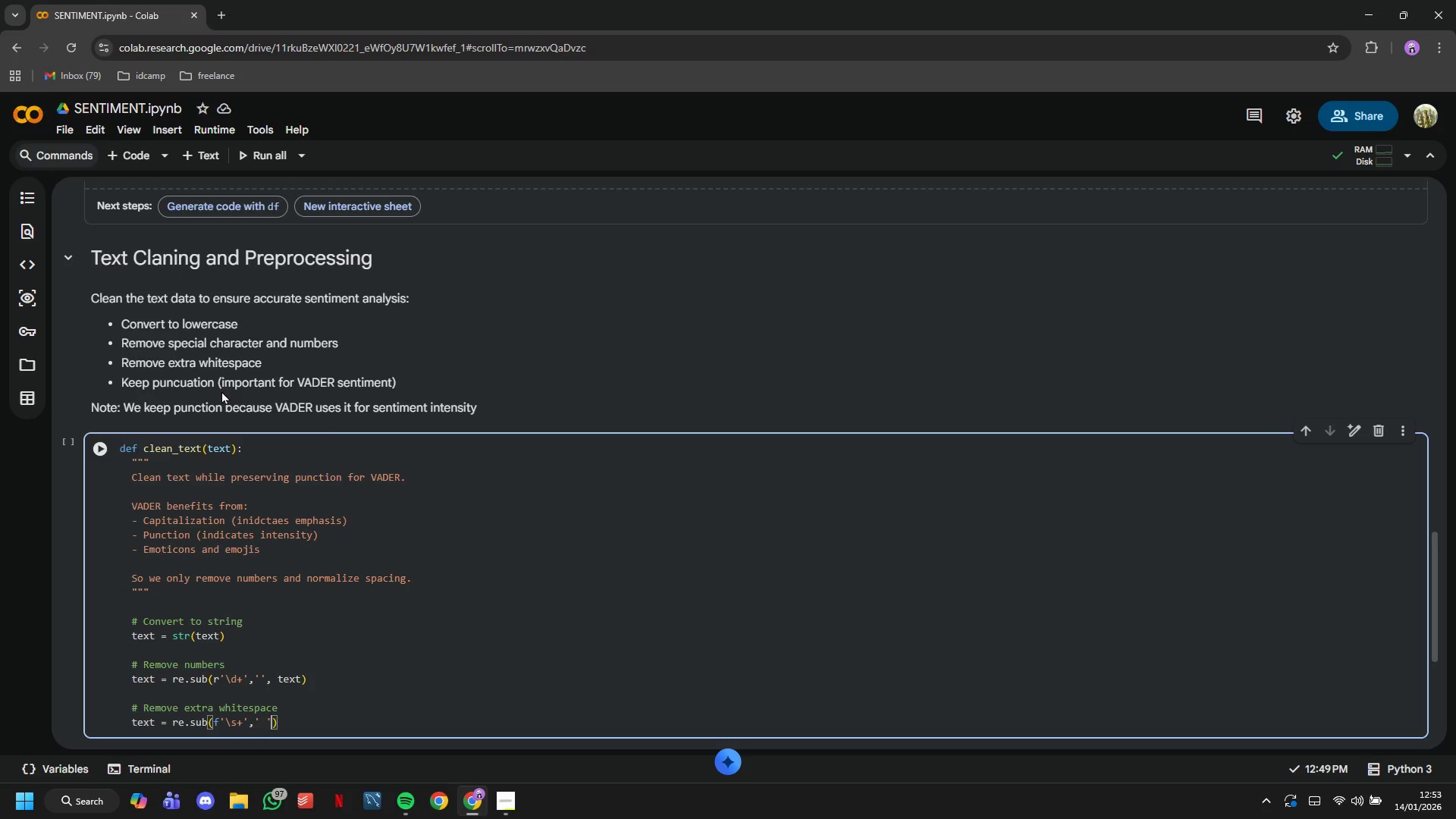 
key(ArrowRight)
 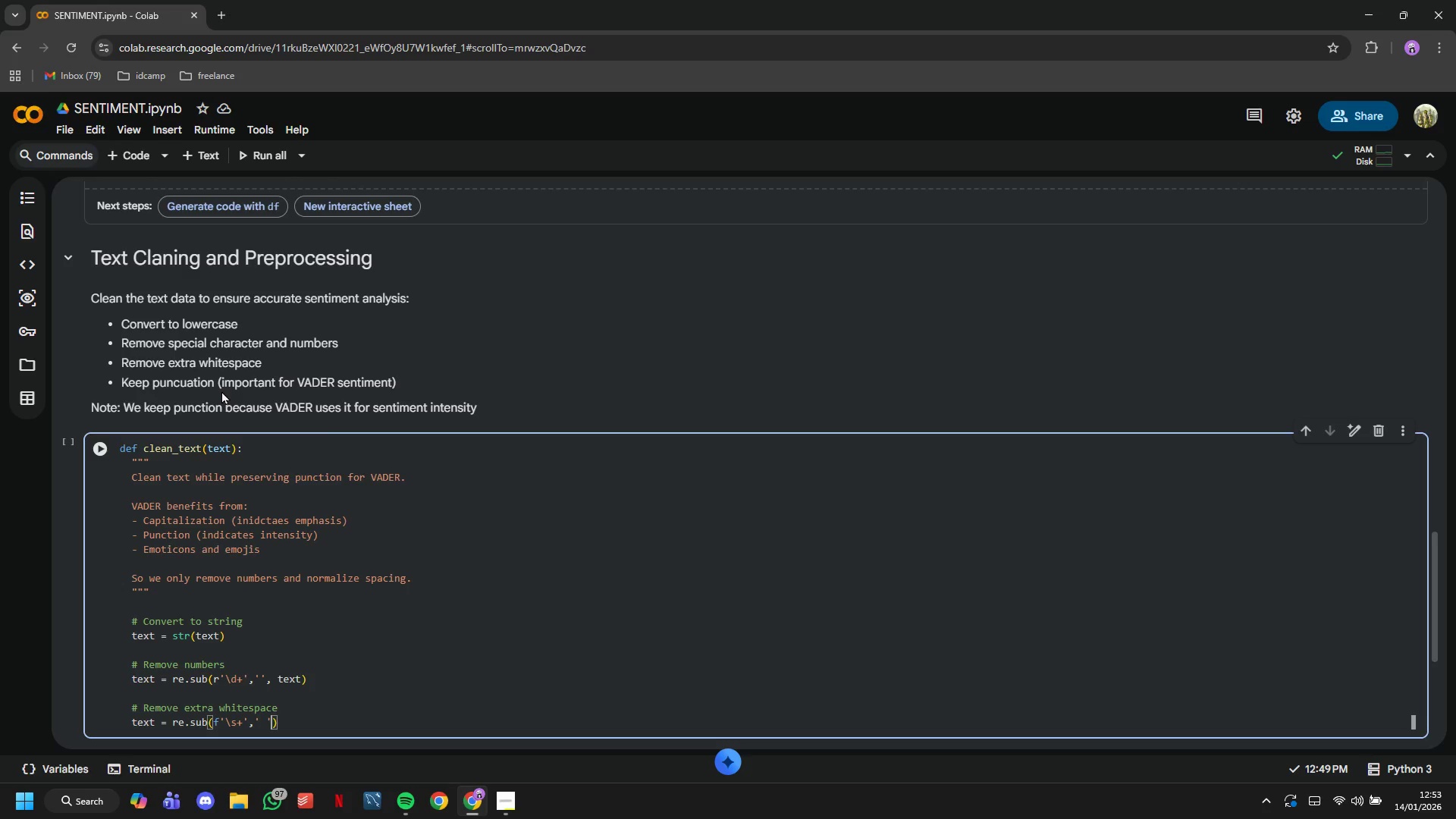 
type(,text)
 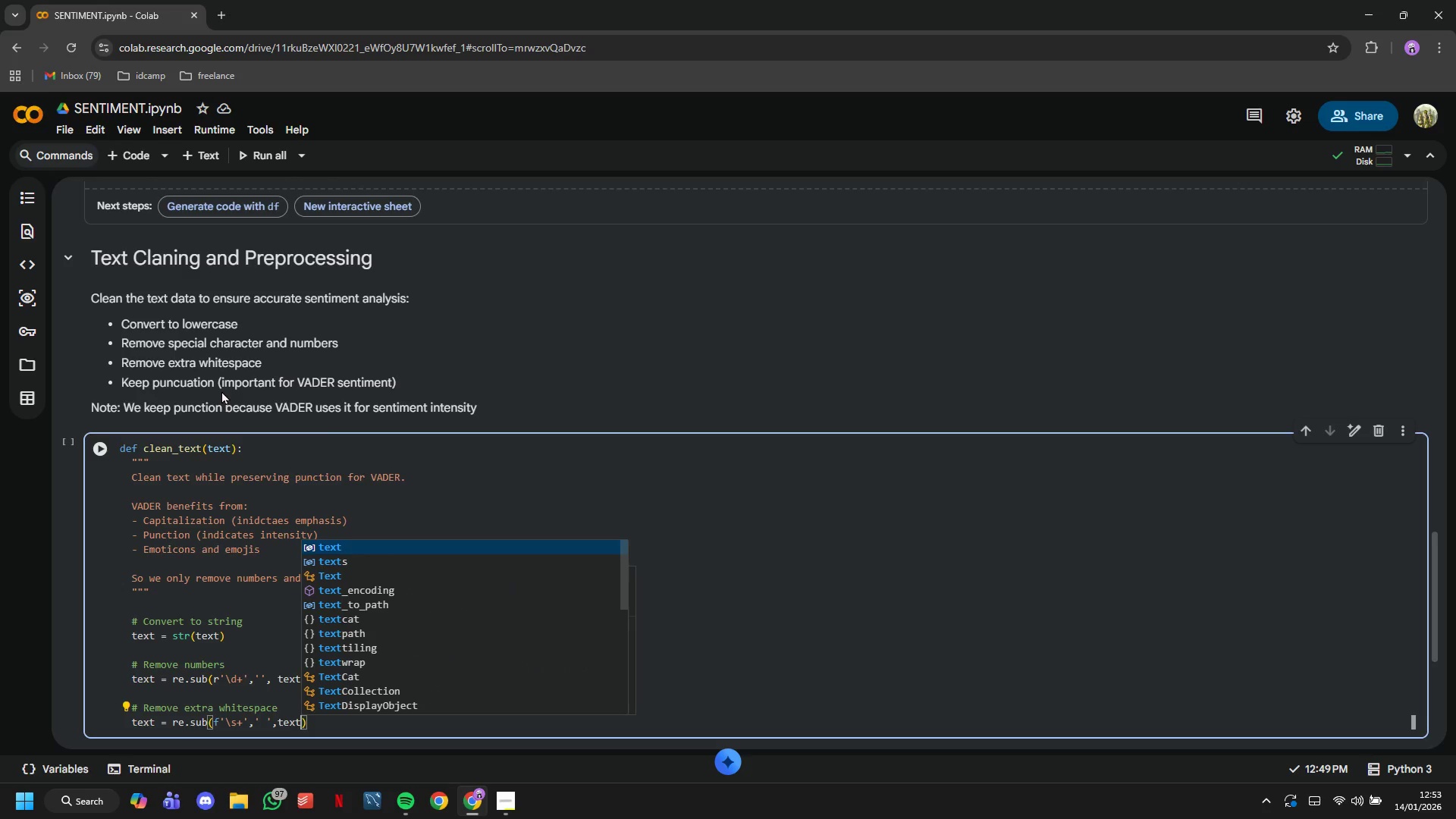 
key(ArrowRight)
 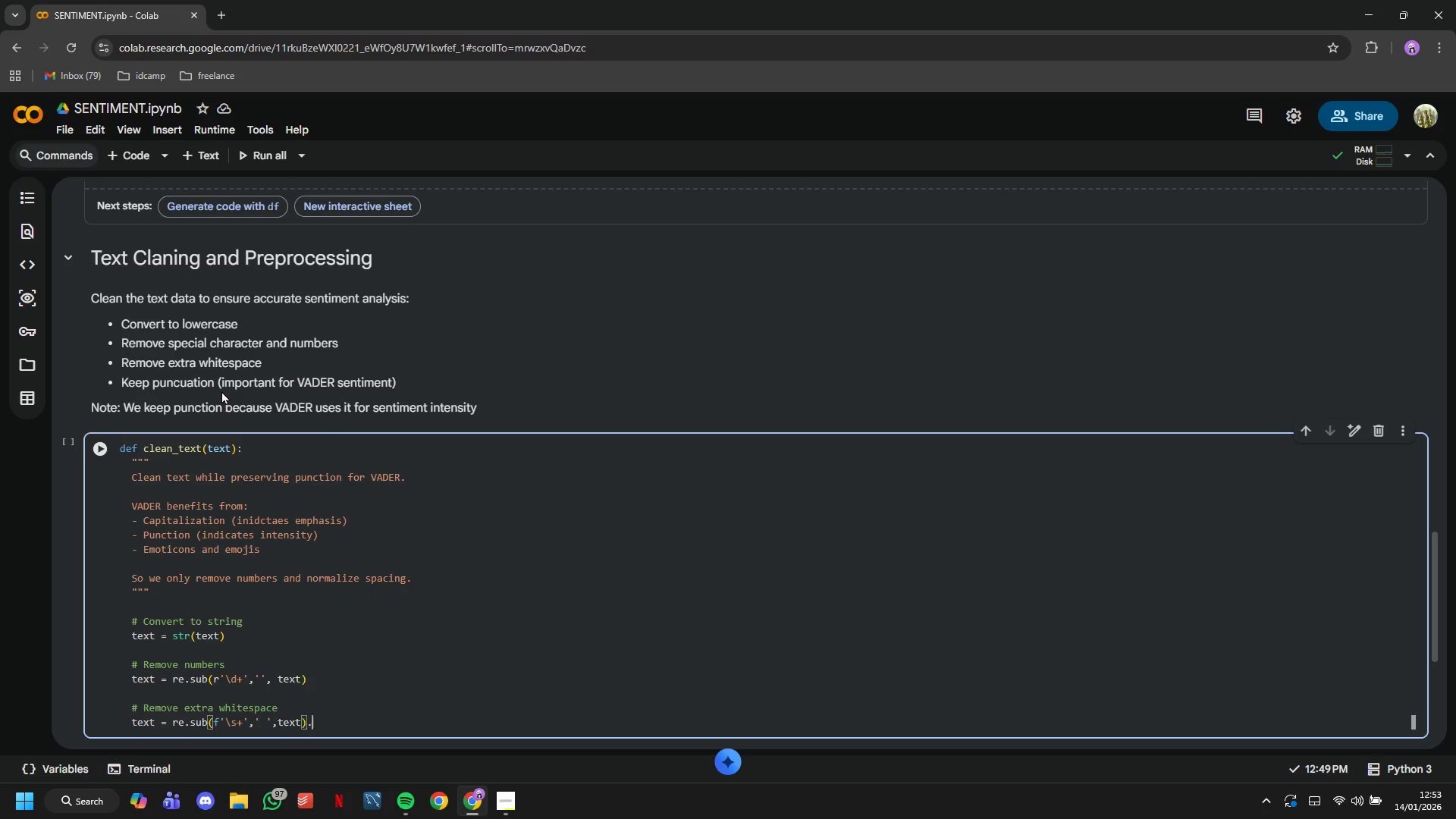 
type(.strip()
 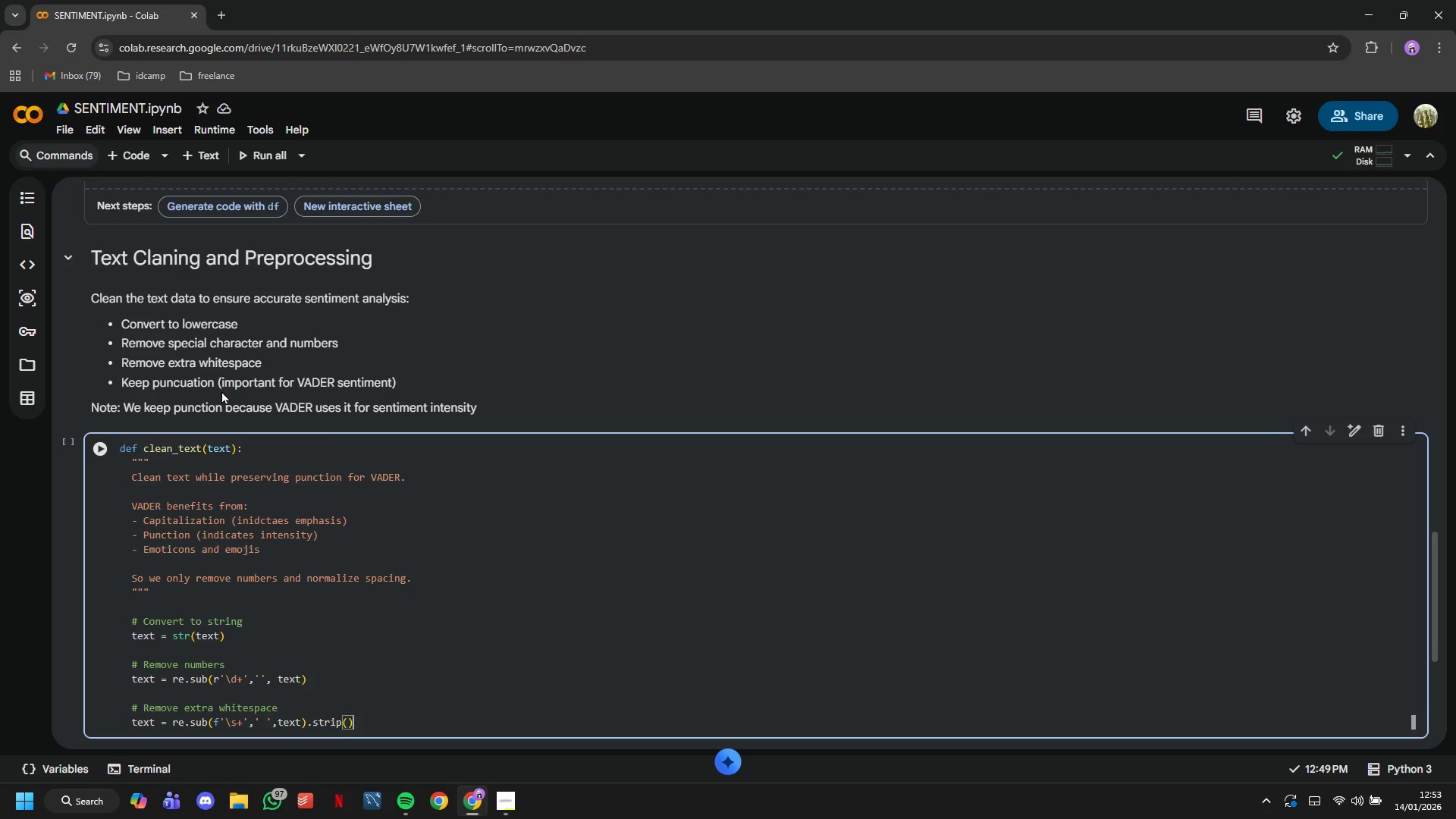 
key(ArrowRight)
 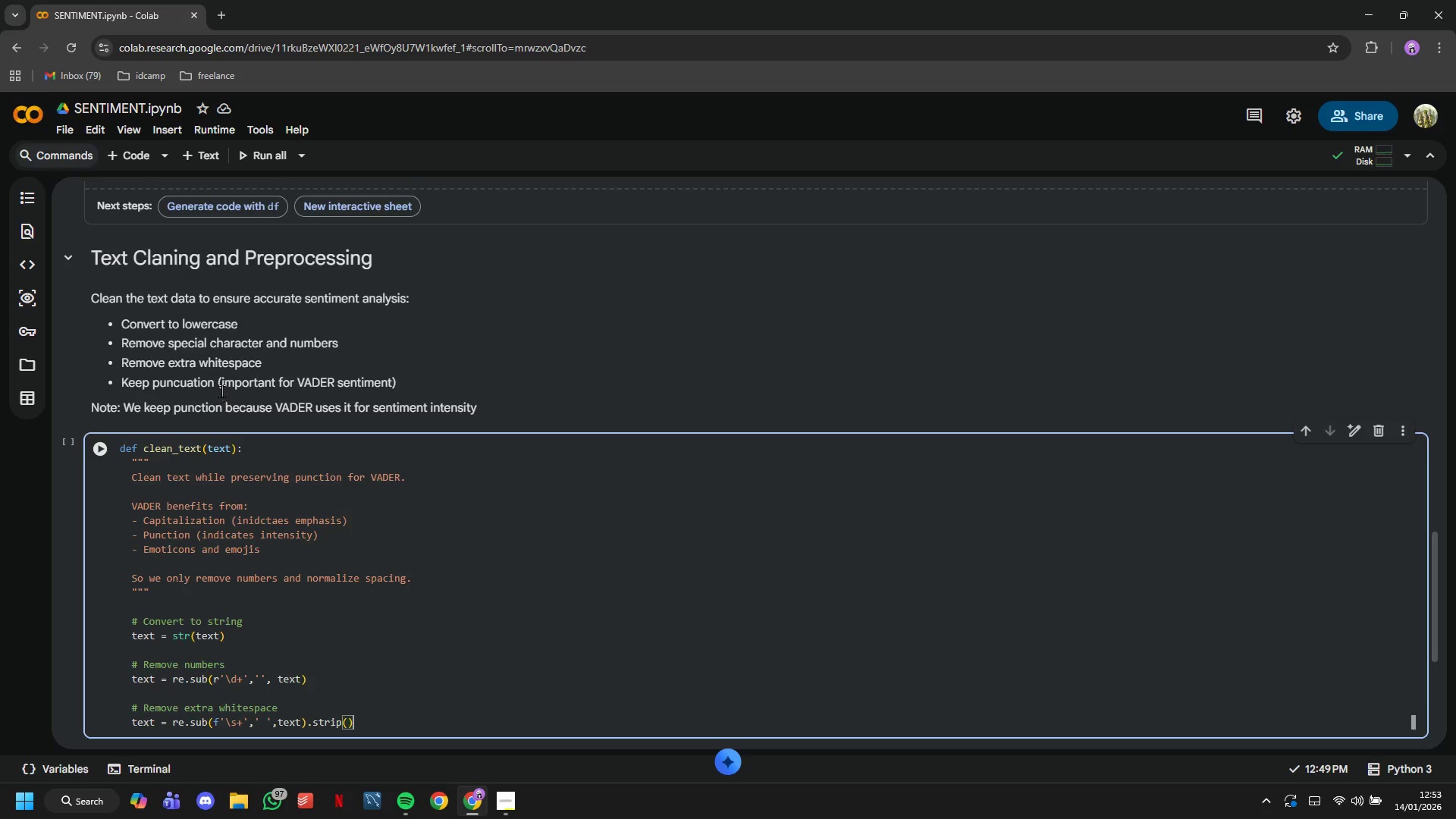 
key(Enter)
 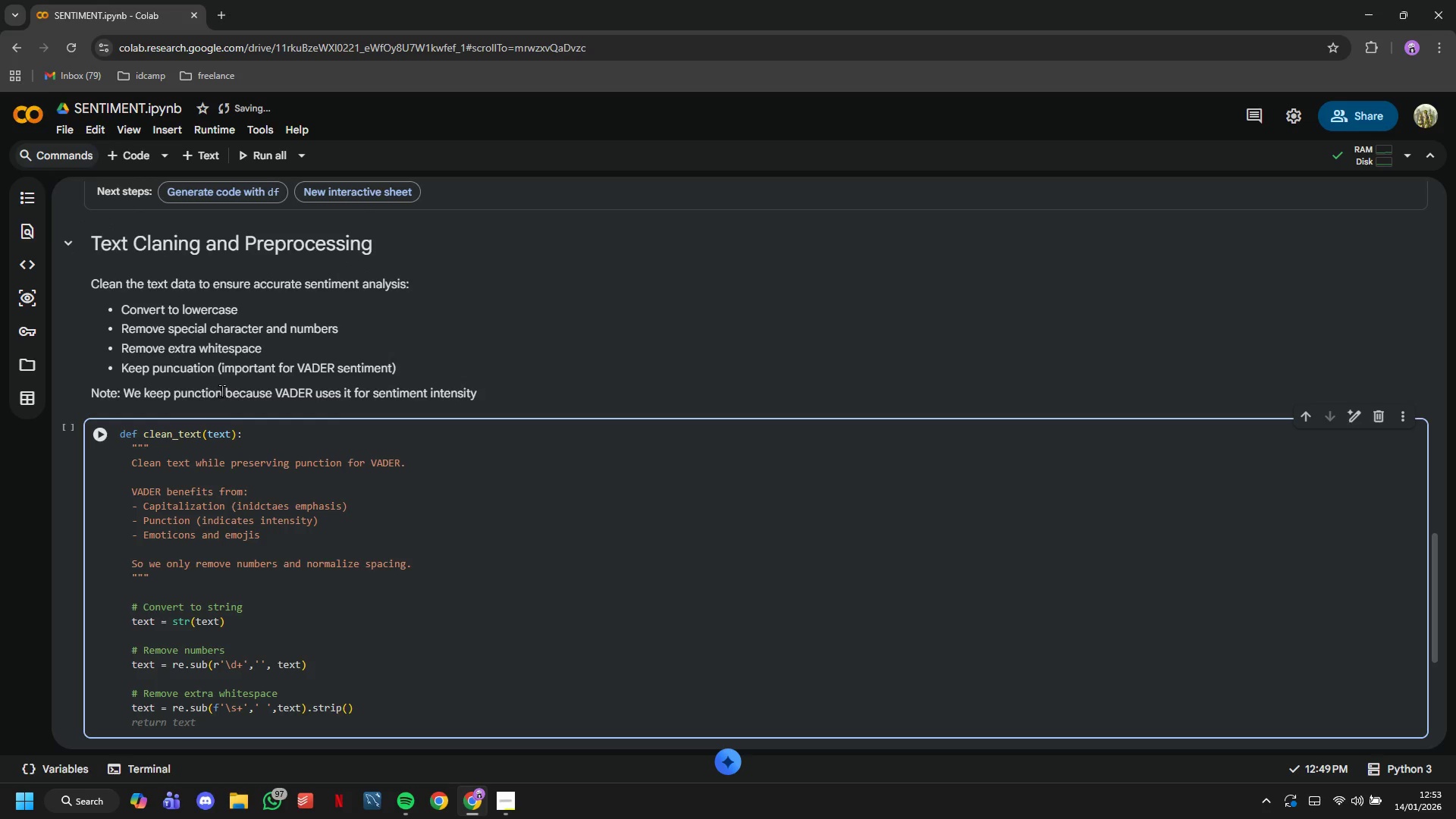 
key(Enter)
 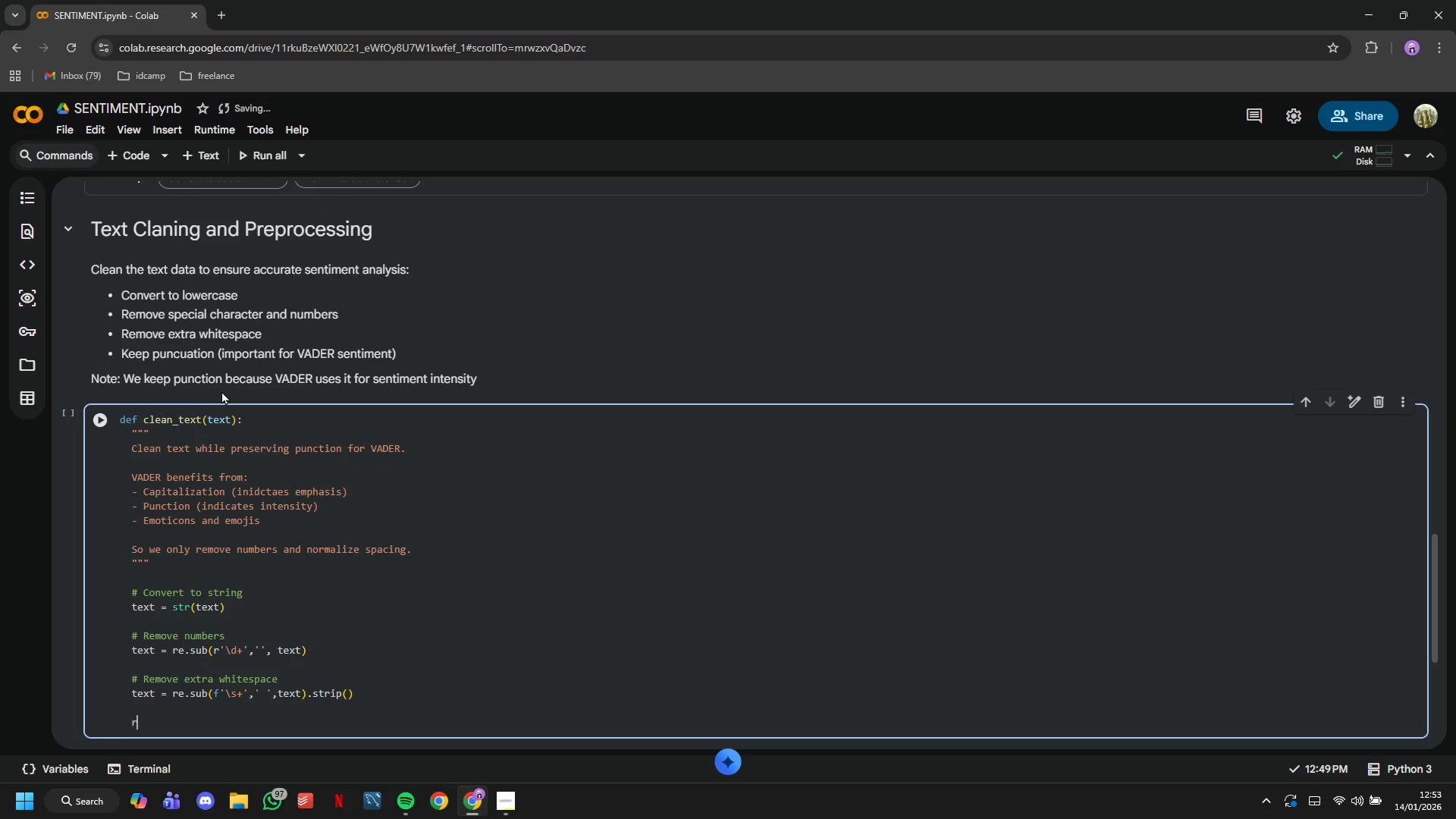 
type(retunr)
key(Backspace)
key(Backspace)
type(rn text)
 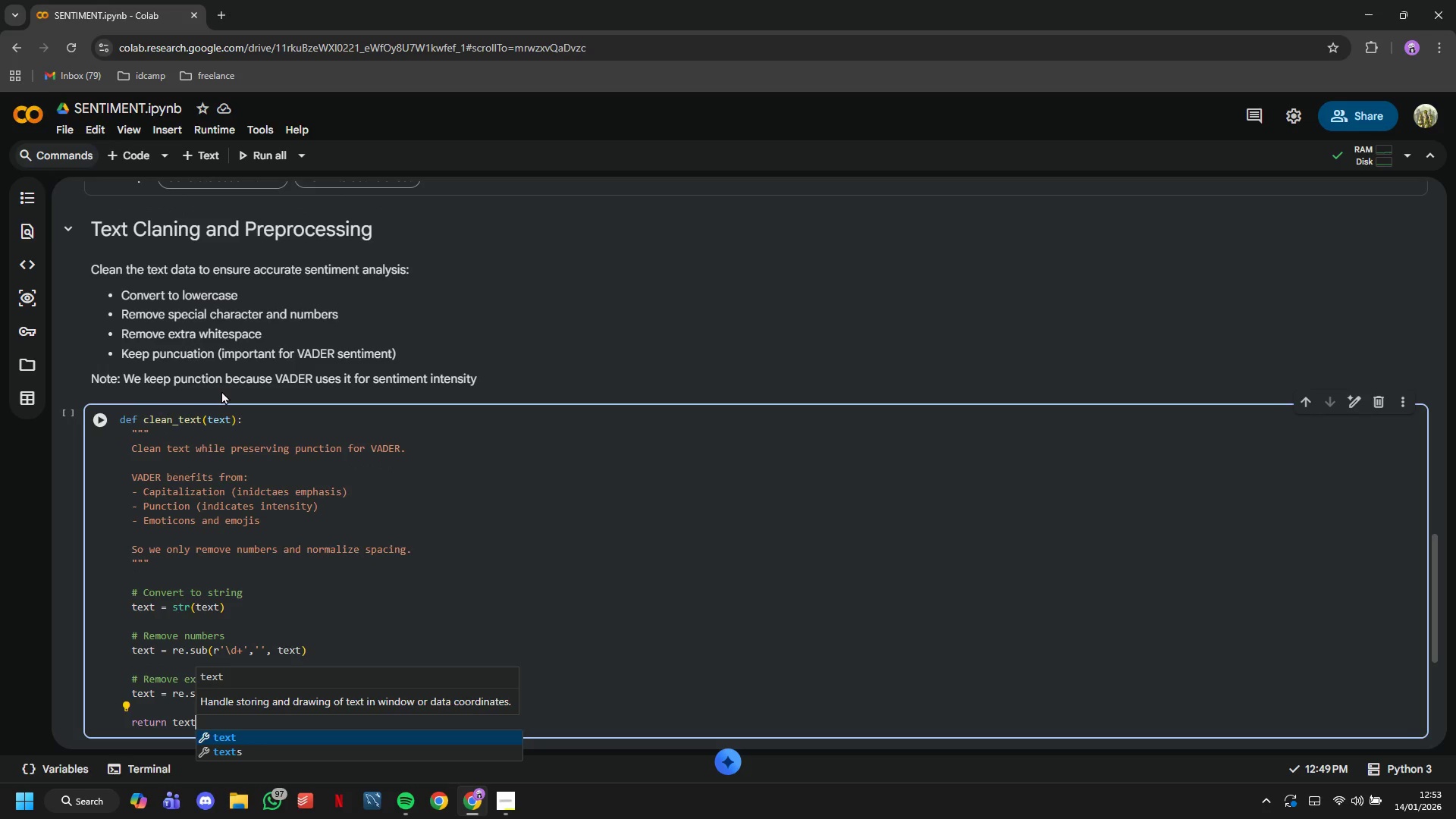 
key(Enter)
 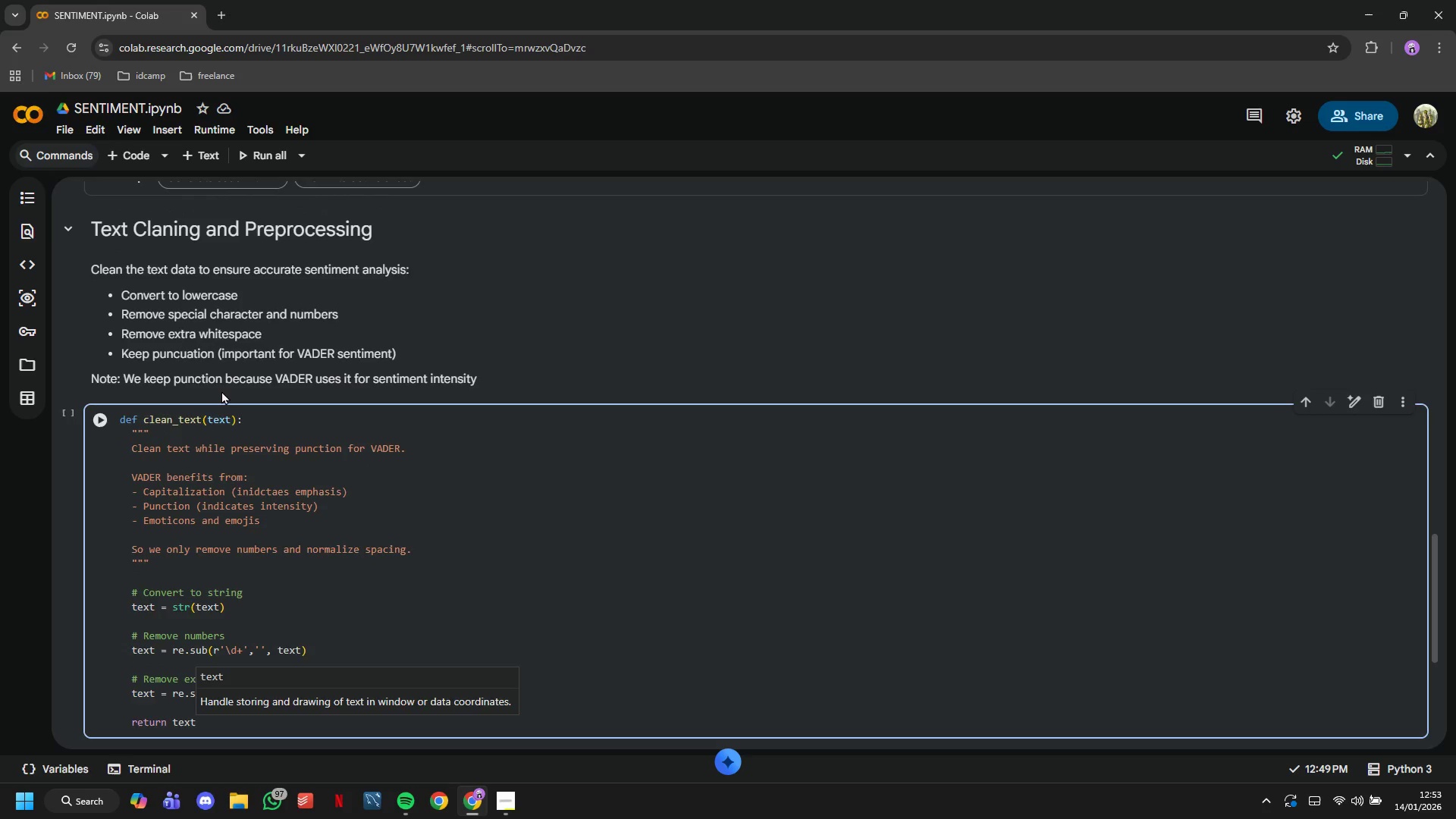 
key(Enter)
 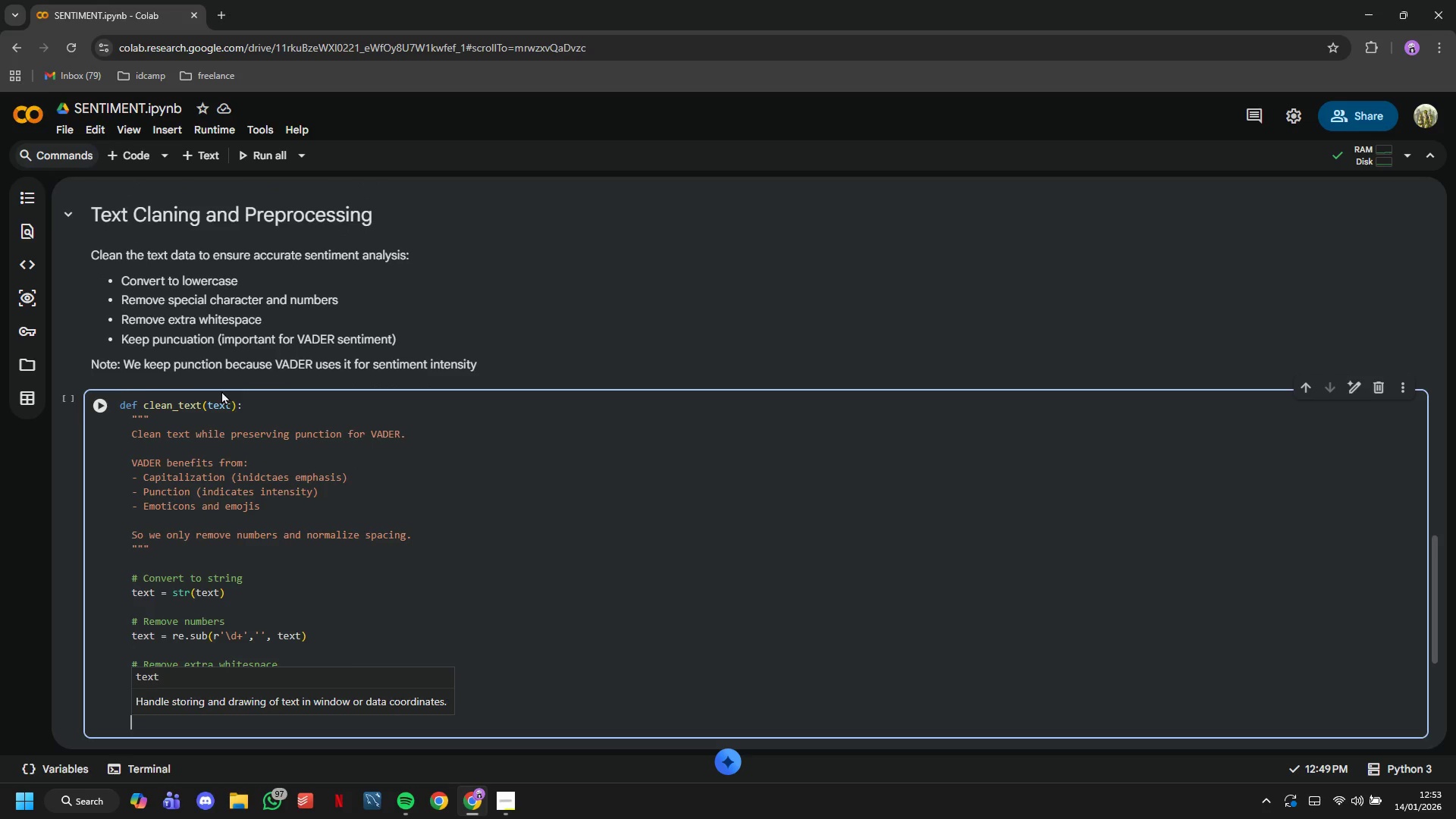 
key(Enter)
 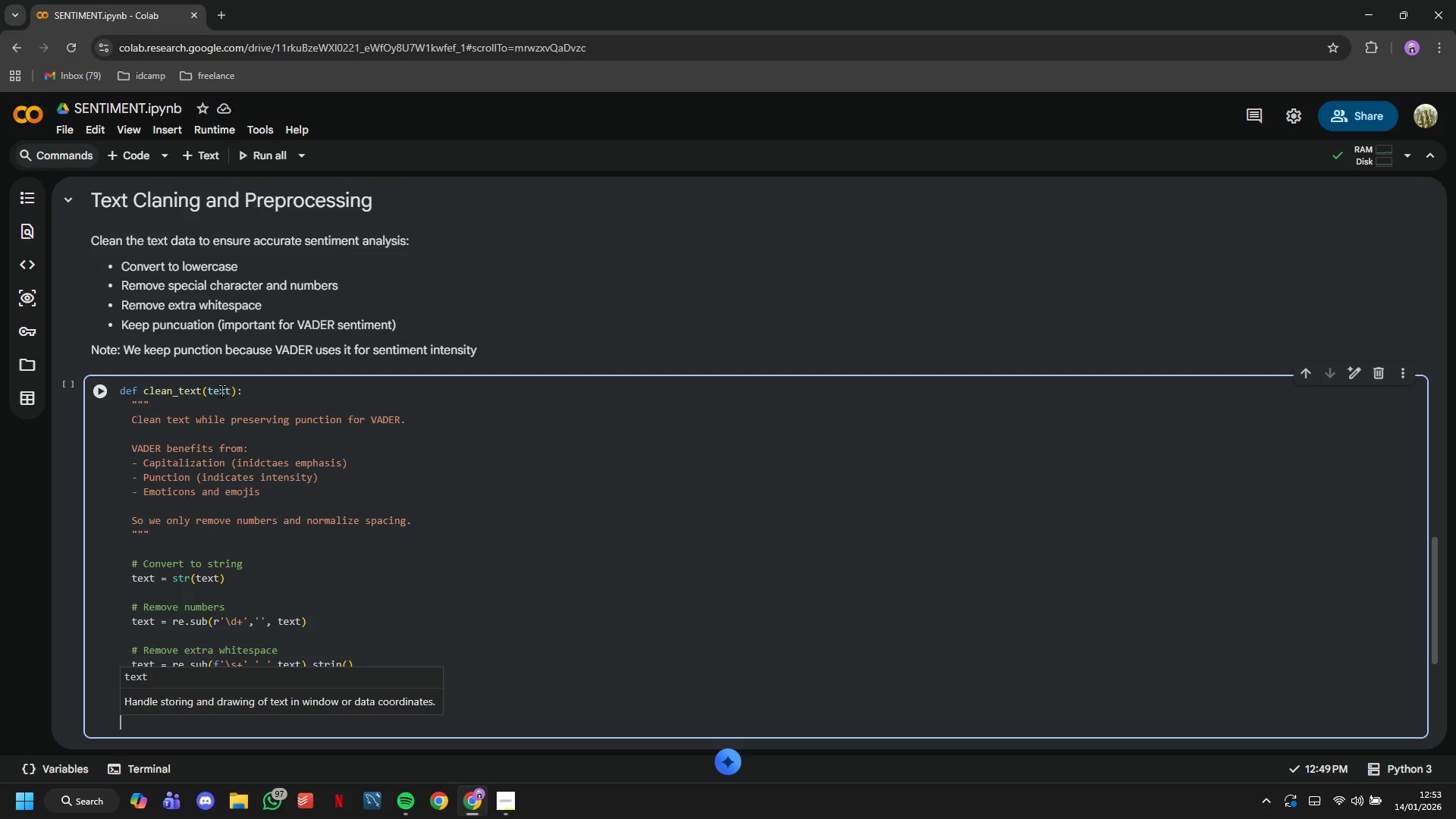 
key(Backspace)
type(# Appluuy)
key(Backspace)
key(Backspace)
key(Backspace)
type(y cleaning)
 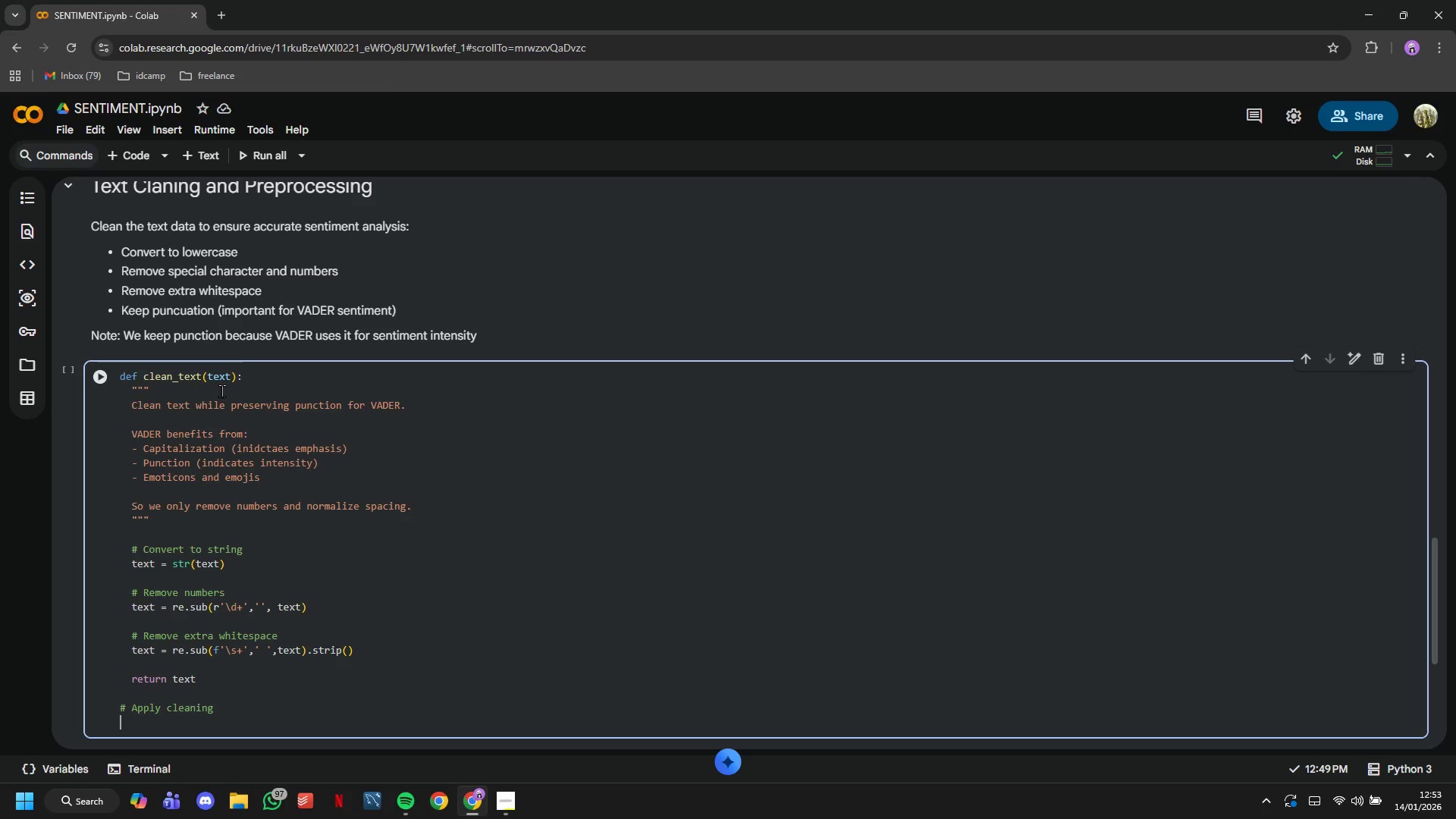 
 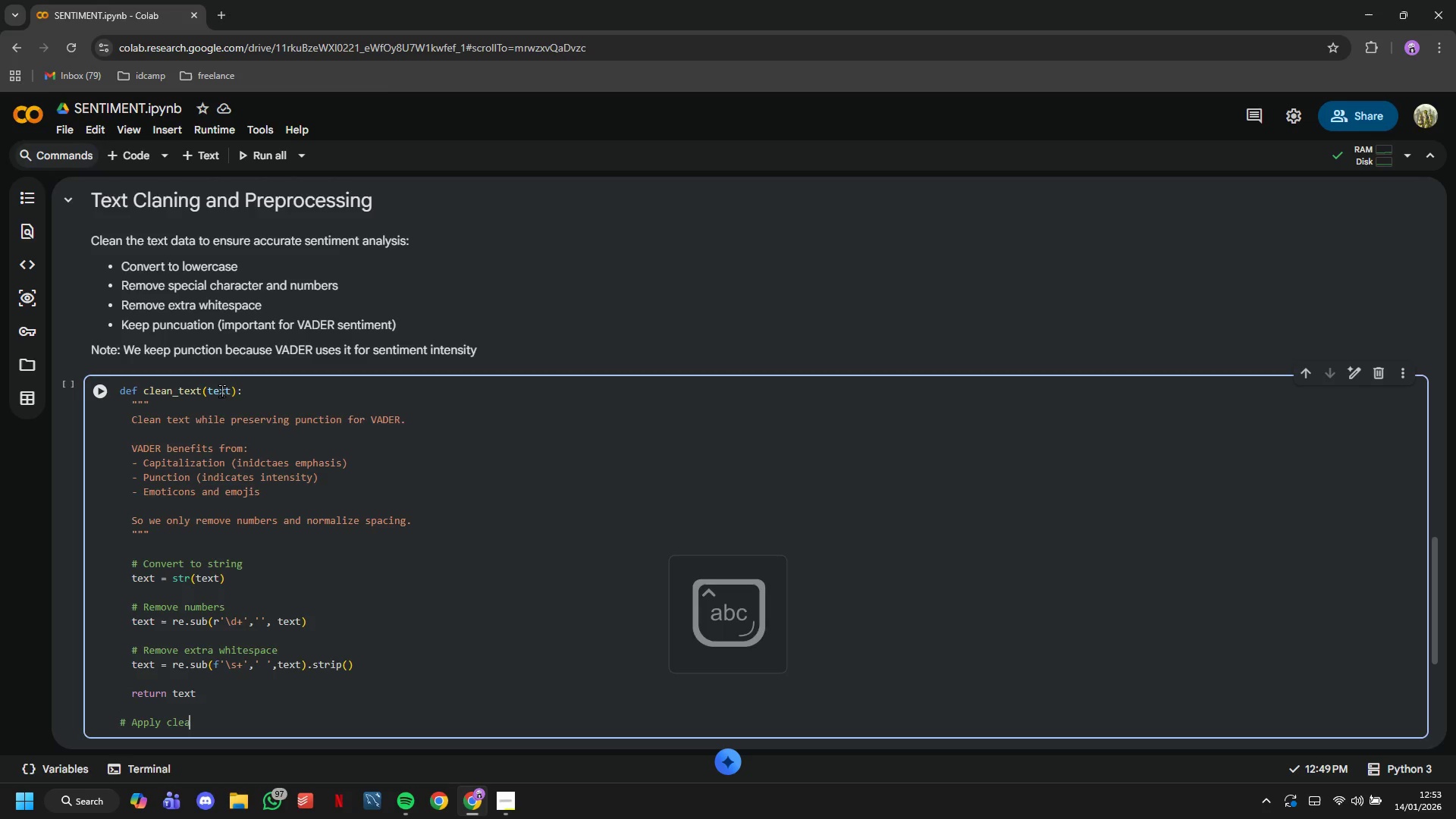 
key(Enter)
 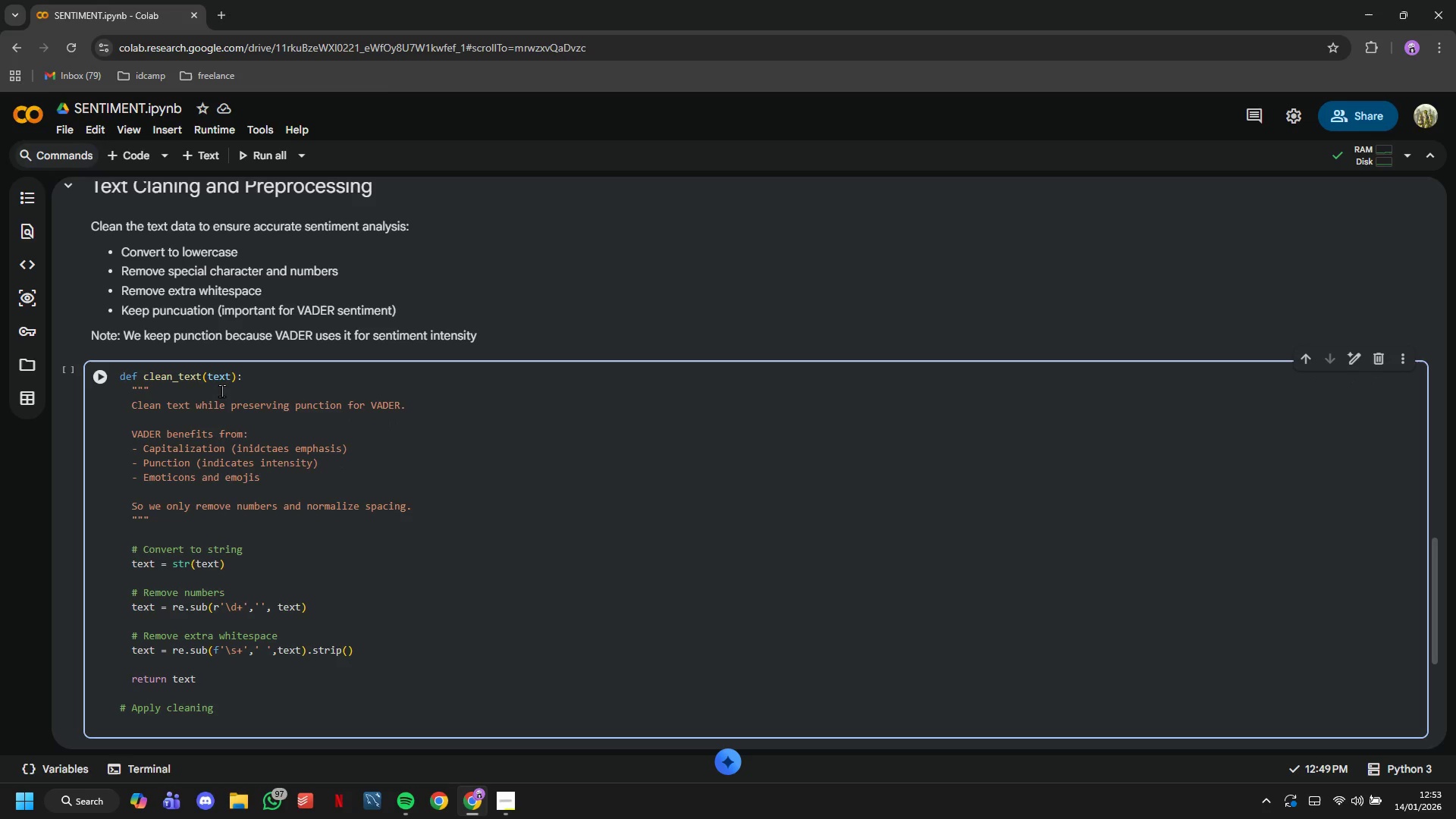 
type(df['cleaned_text)
 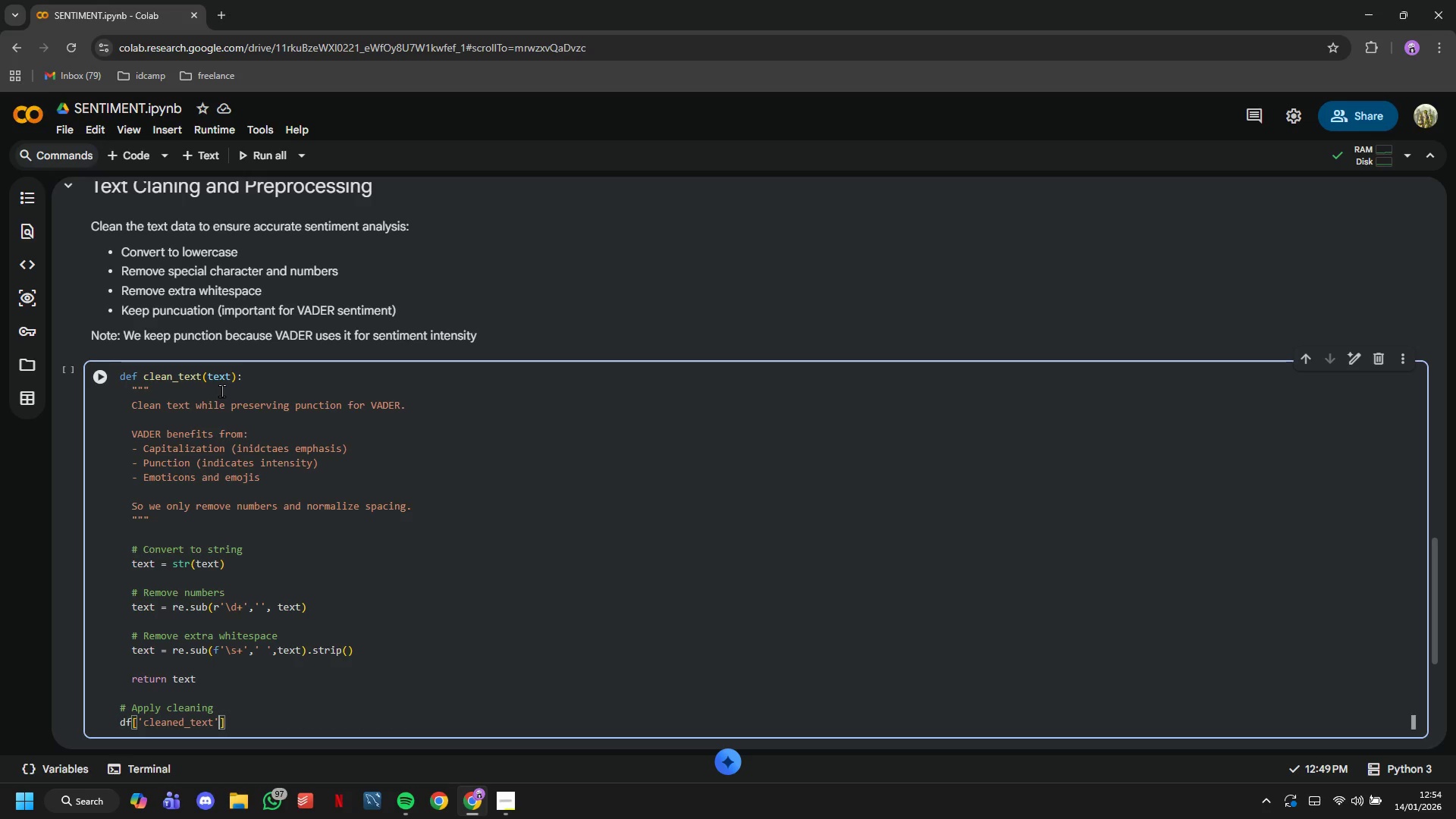 
 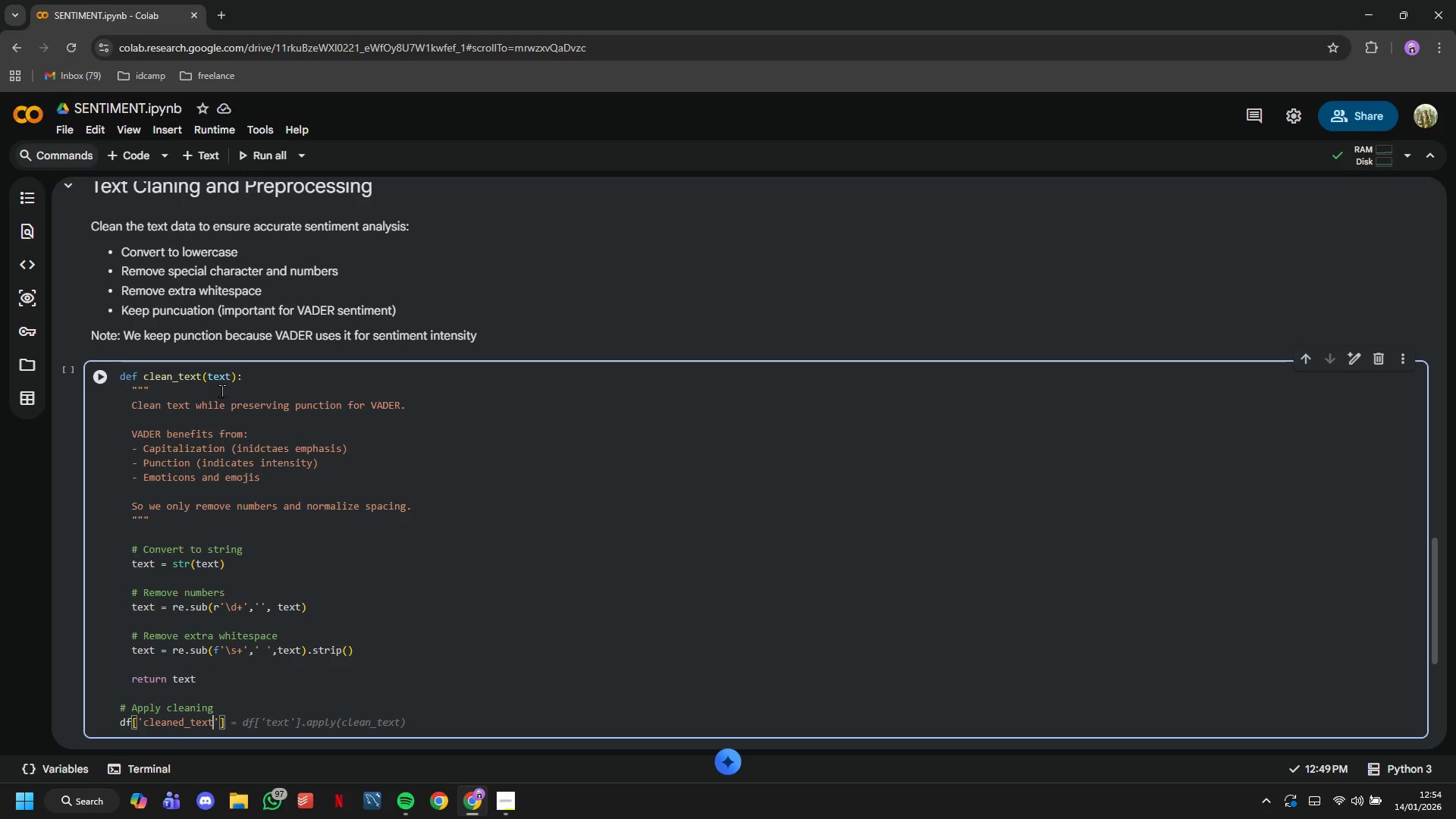 
key(ArrowRight)
 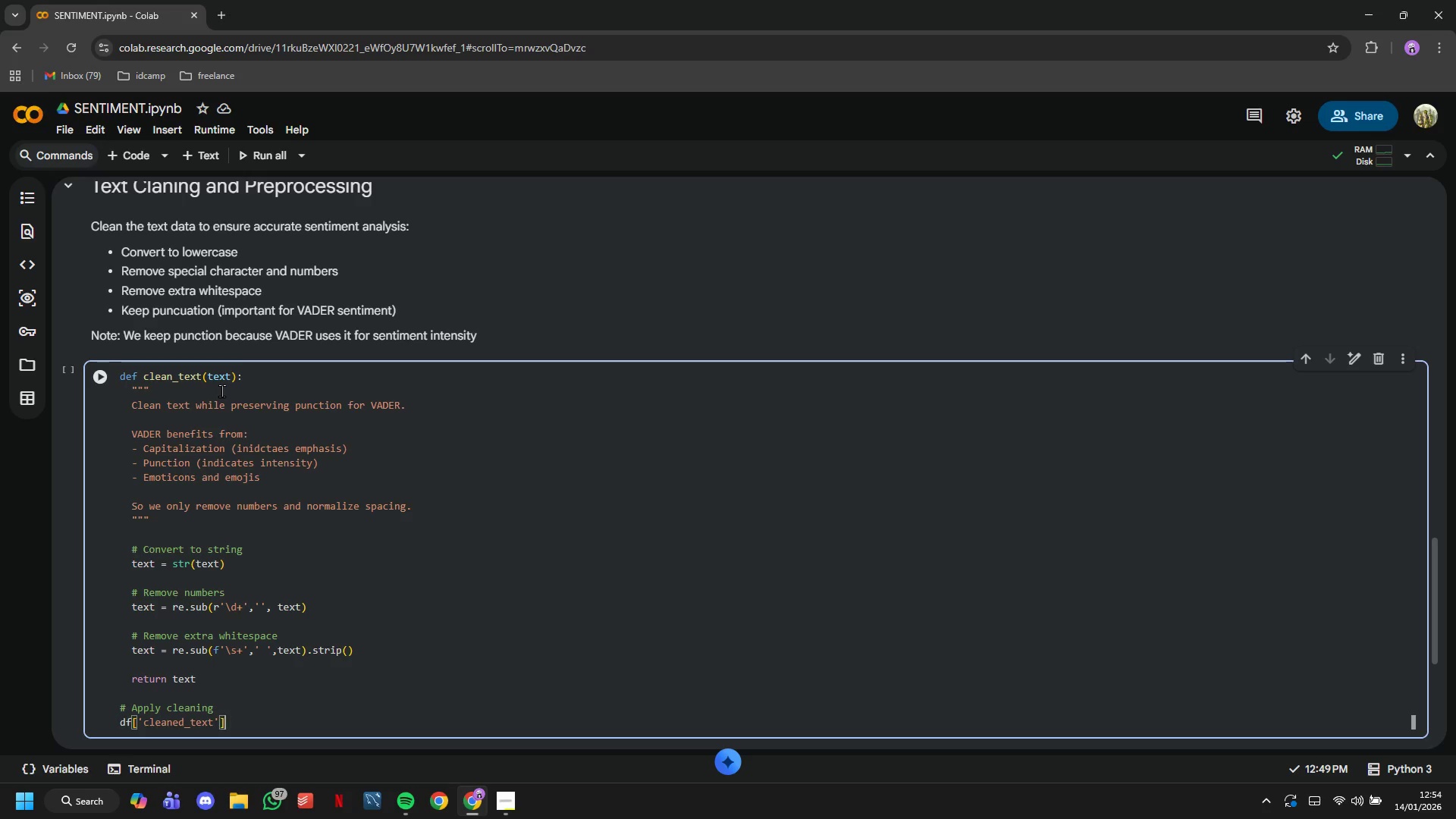 
key(ArrowRight)
 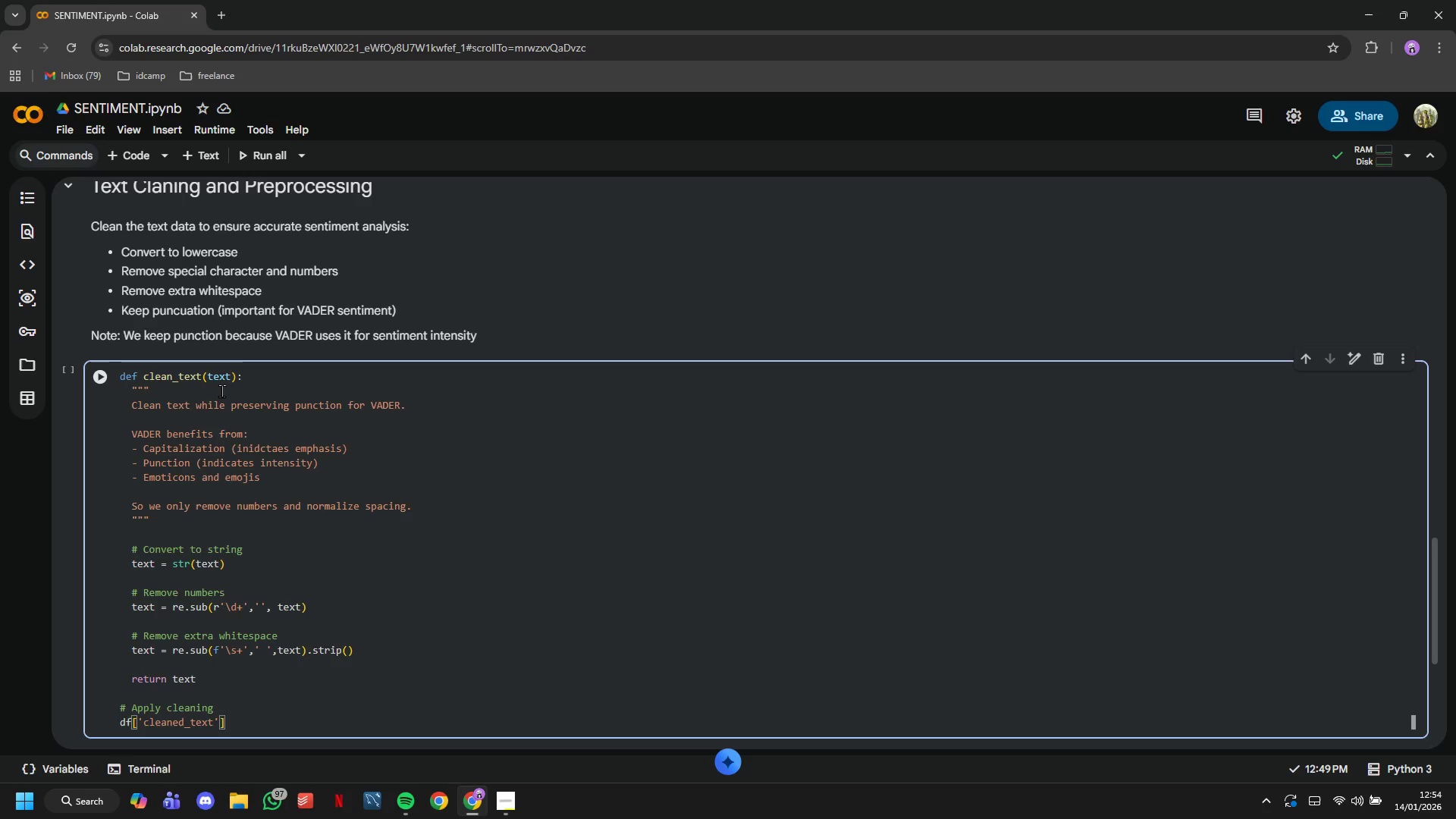 
type( = df['text)
 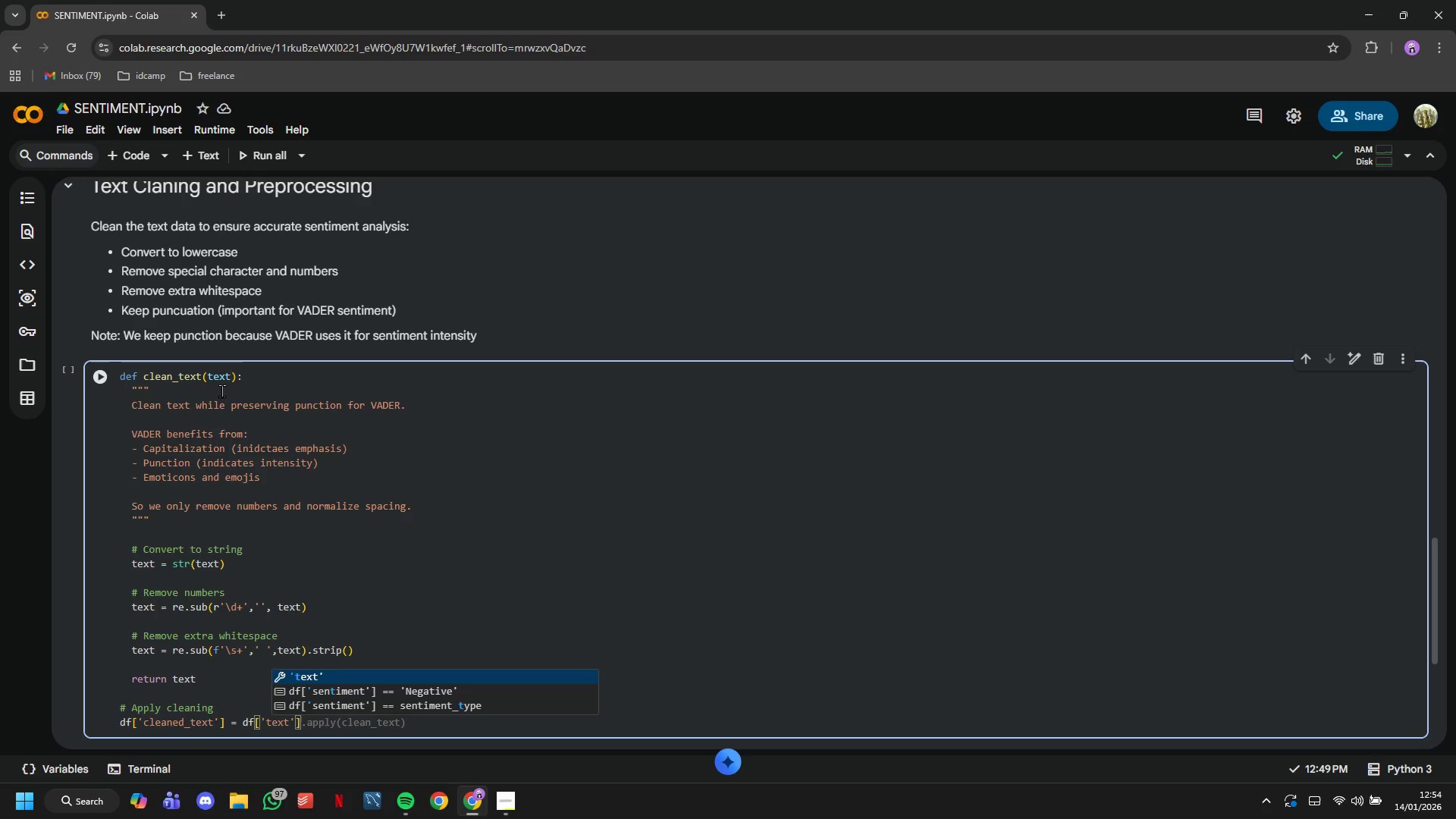 
key(ArrowUp)
 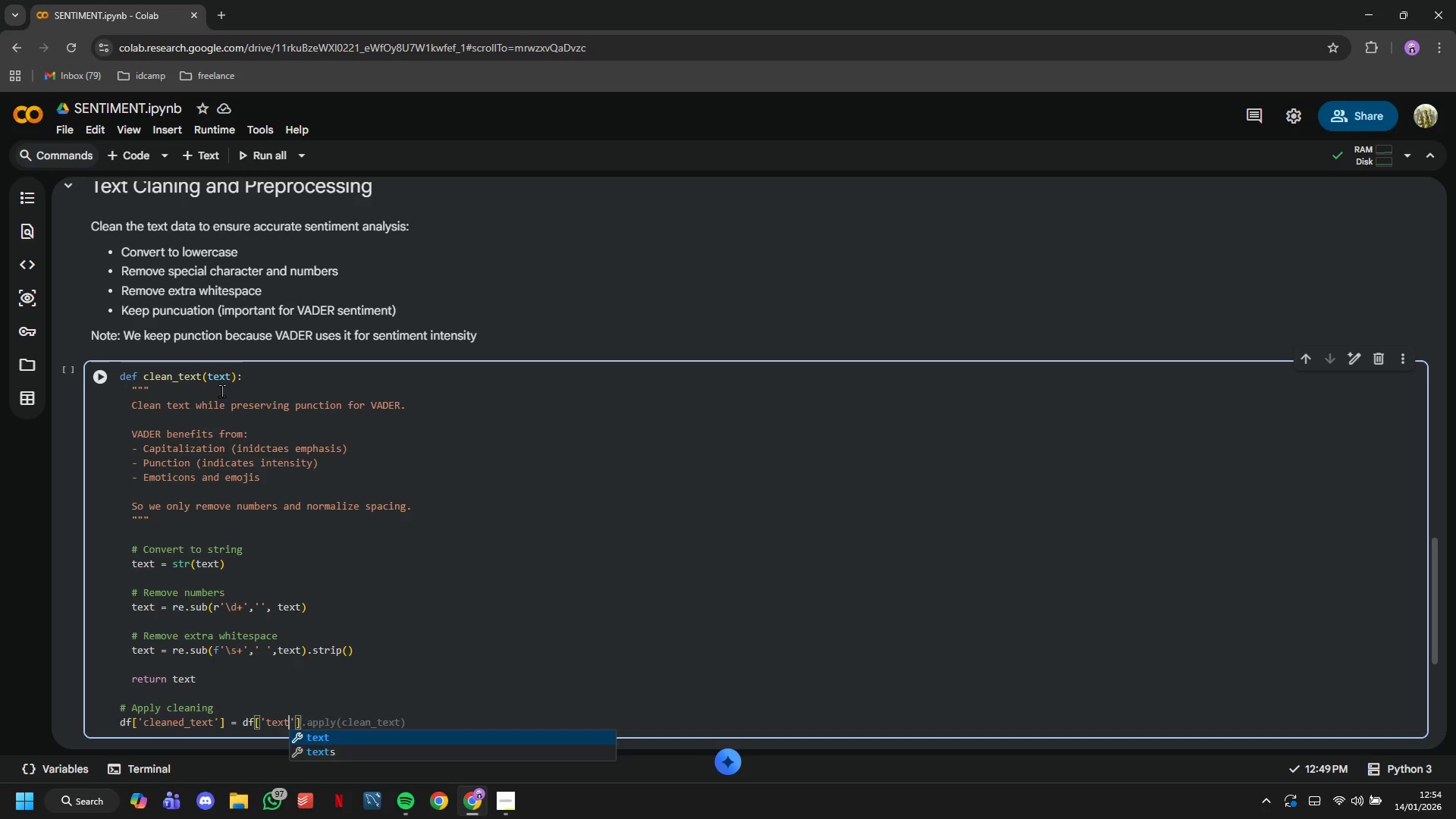 
key(ArrowRight)
 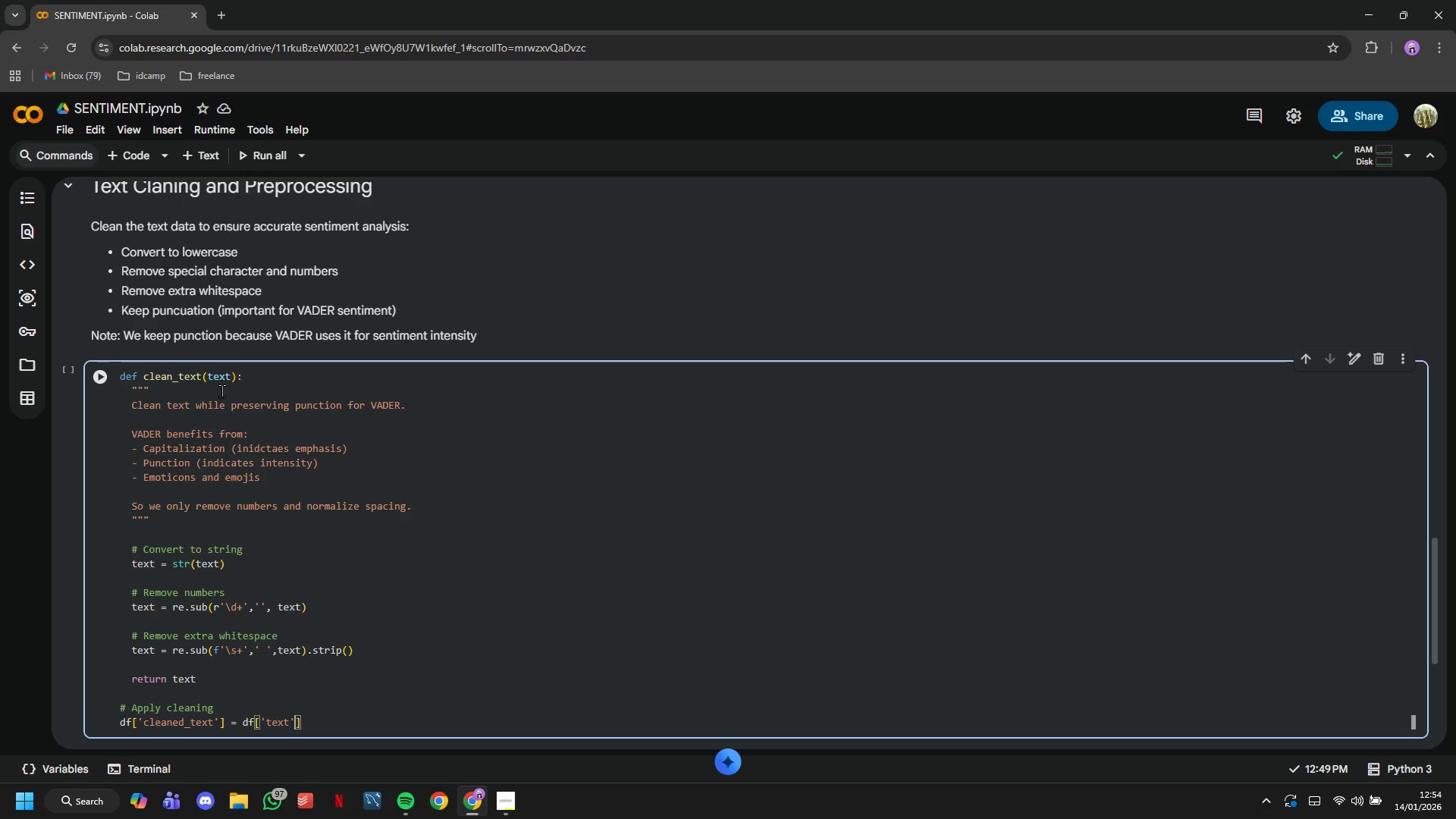 
key(ArrowRight)
 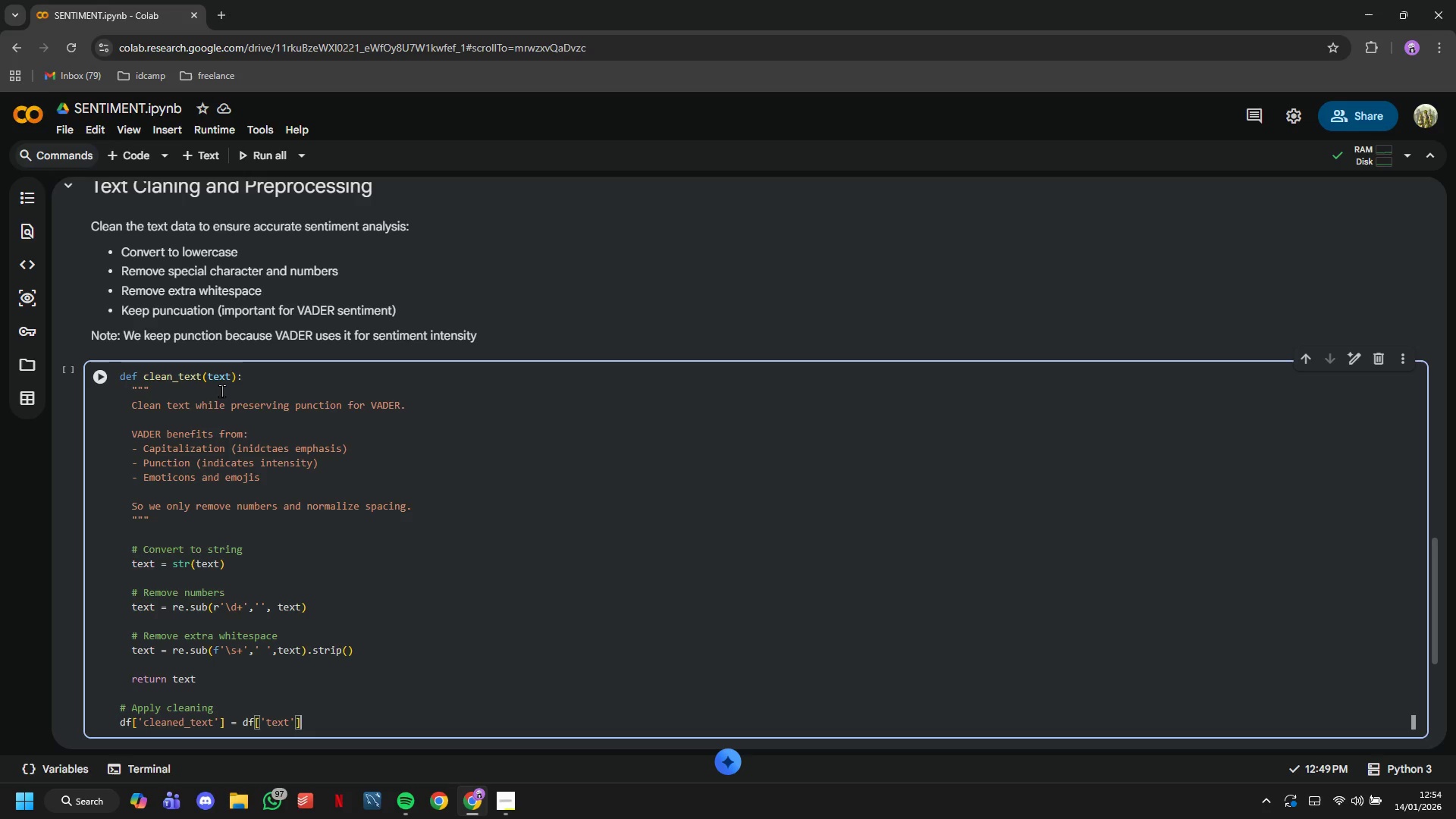 
type(.apply(clean_text)
 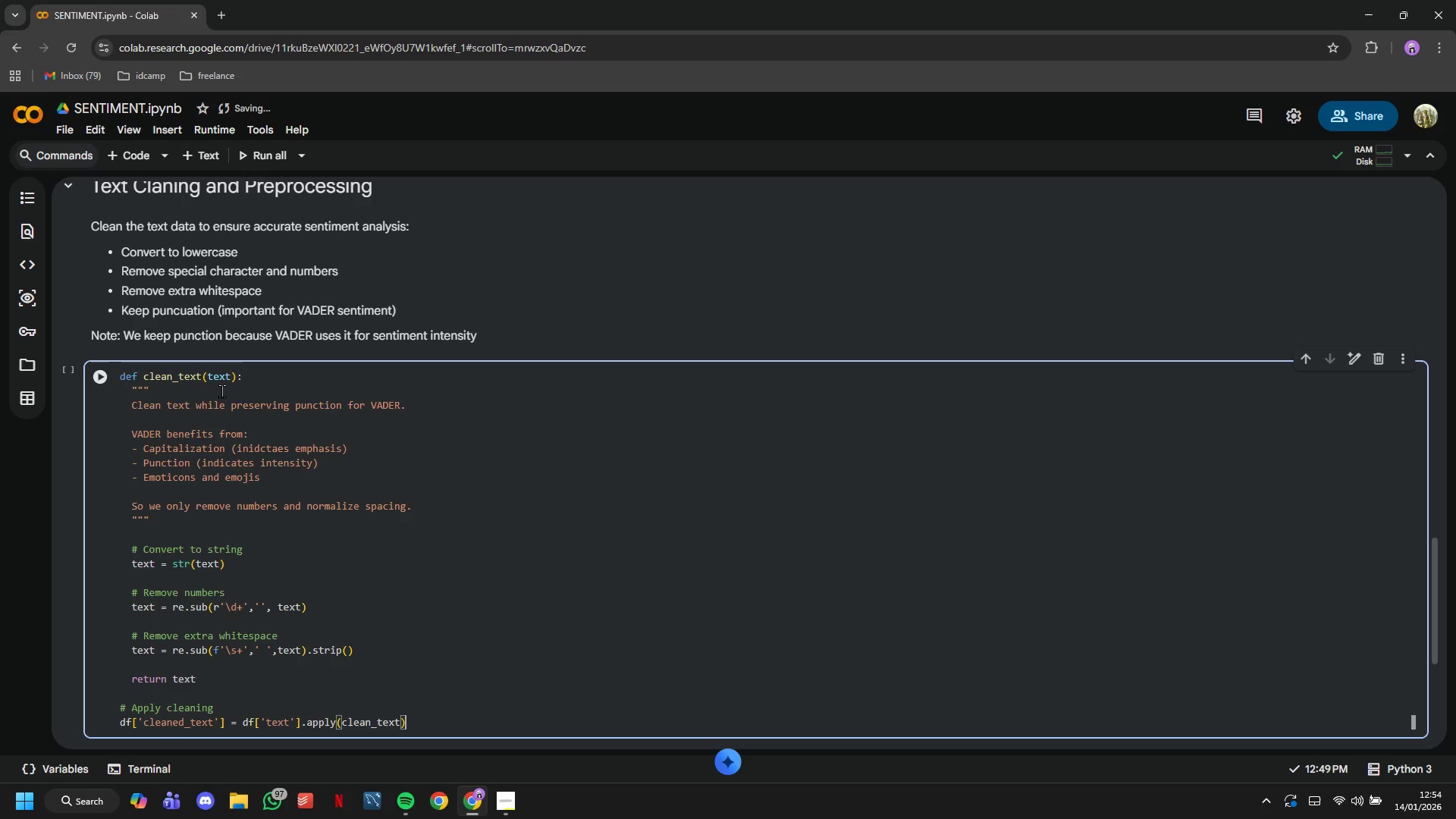 
 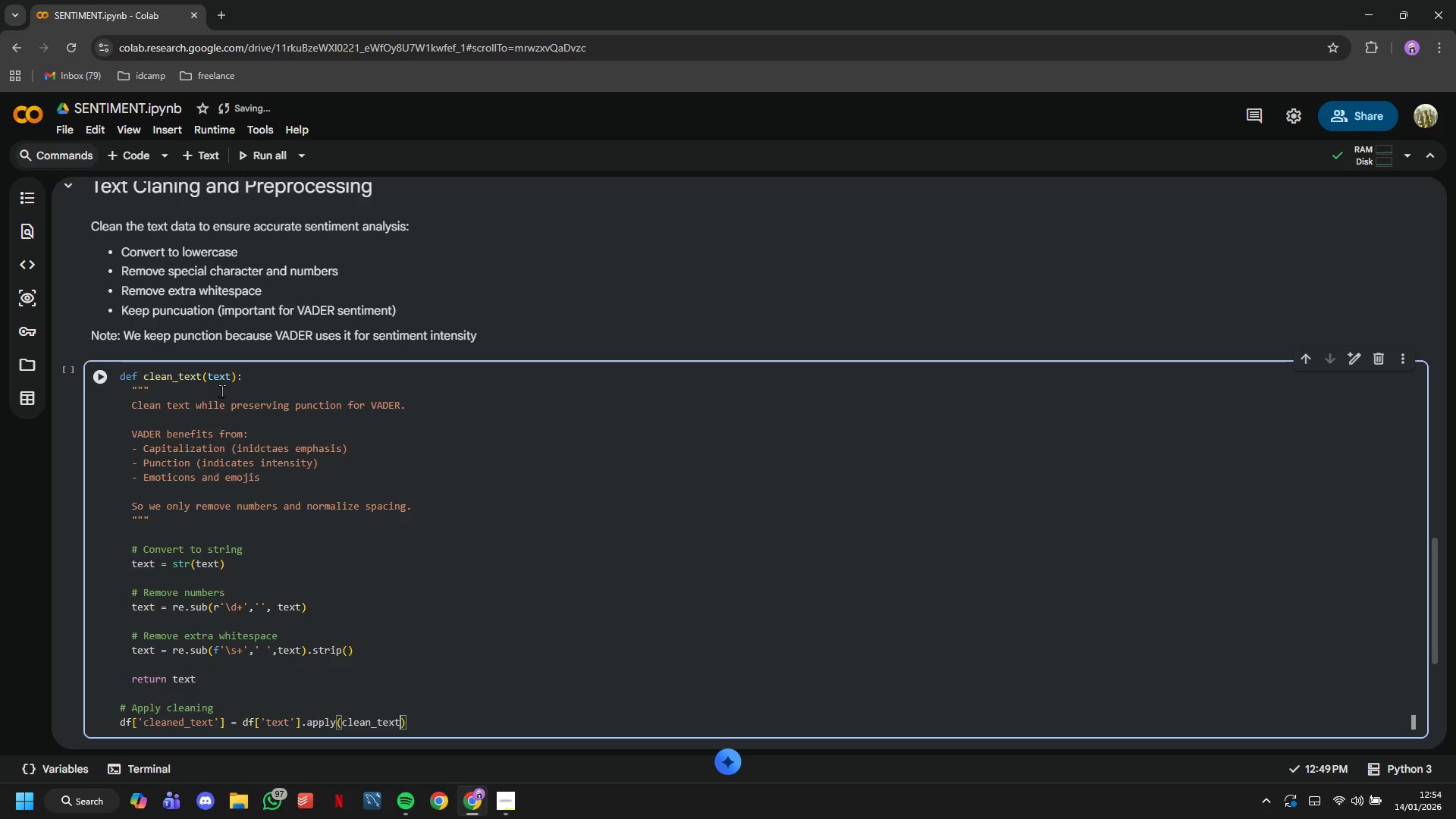 
key(ArrowRight)
 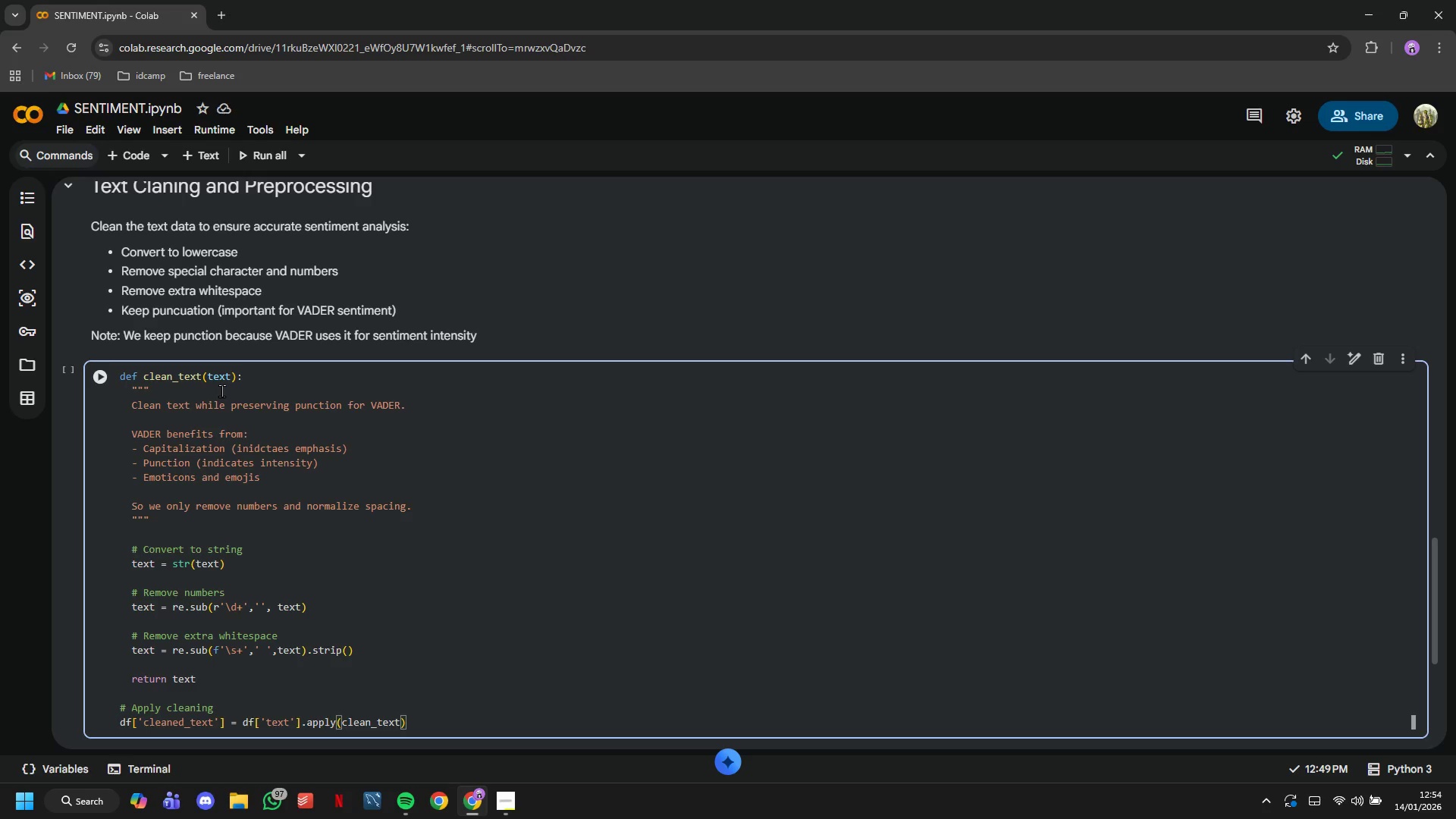 
key(Enter)
 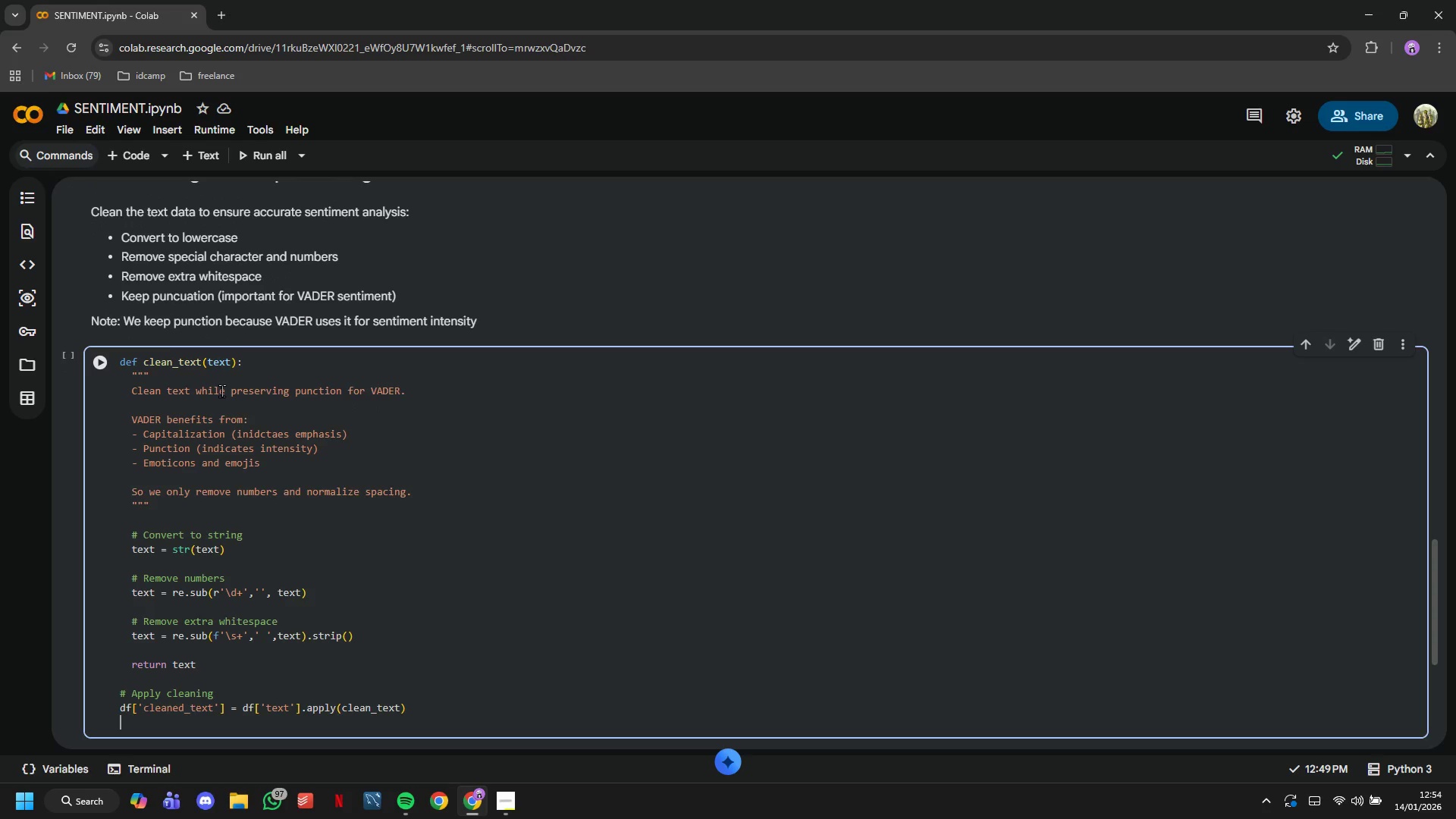 
key(Enter)
 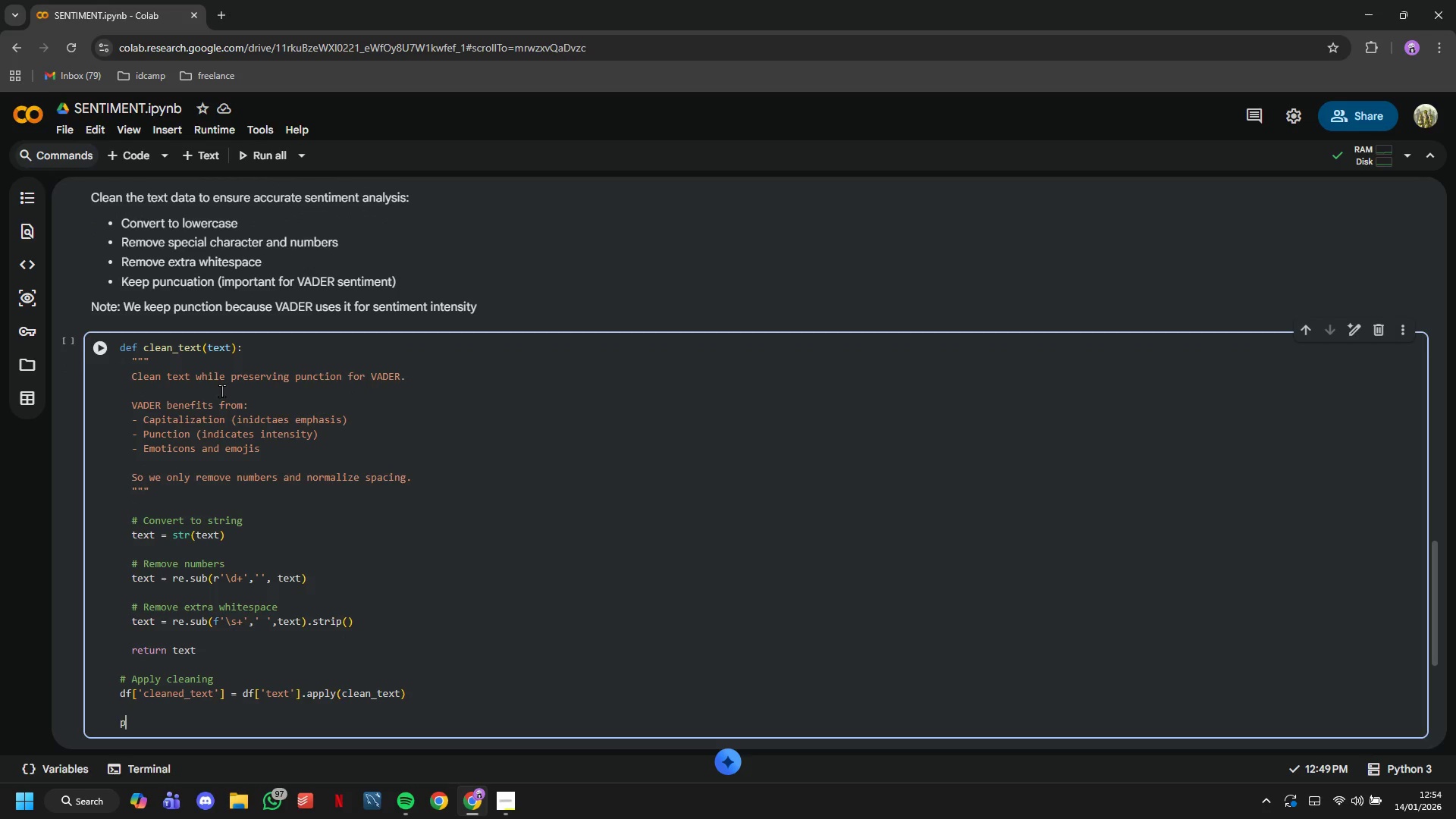 
type(pri)
key(Backspace)
key(Backspace)
key(Backspace)
type(# Show before/after examples)
 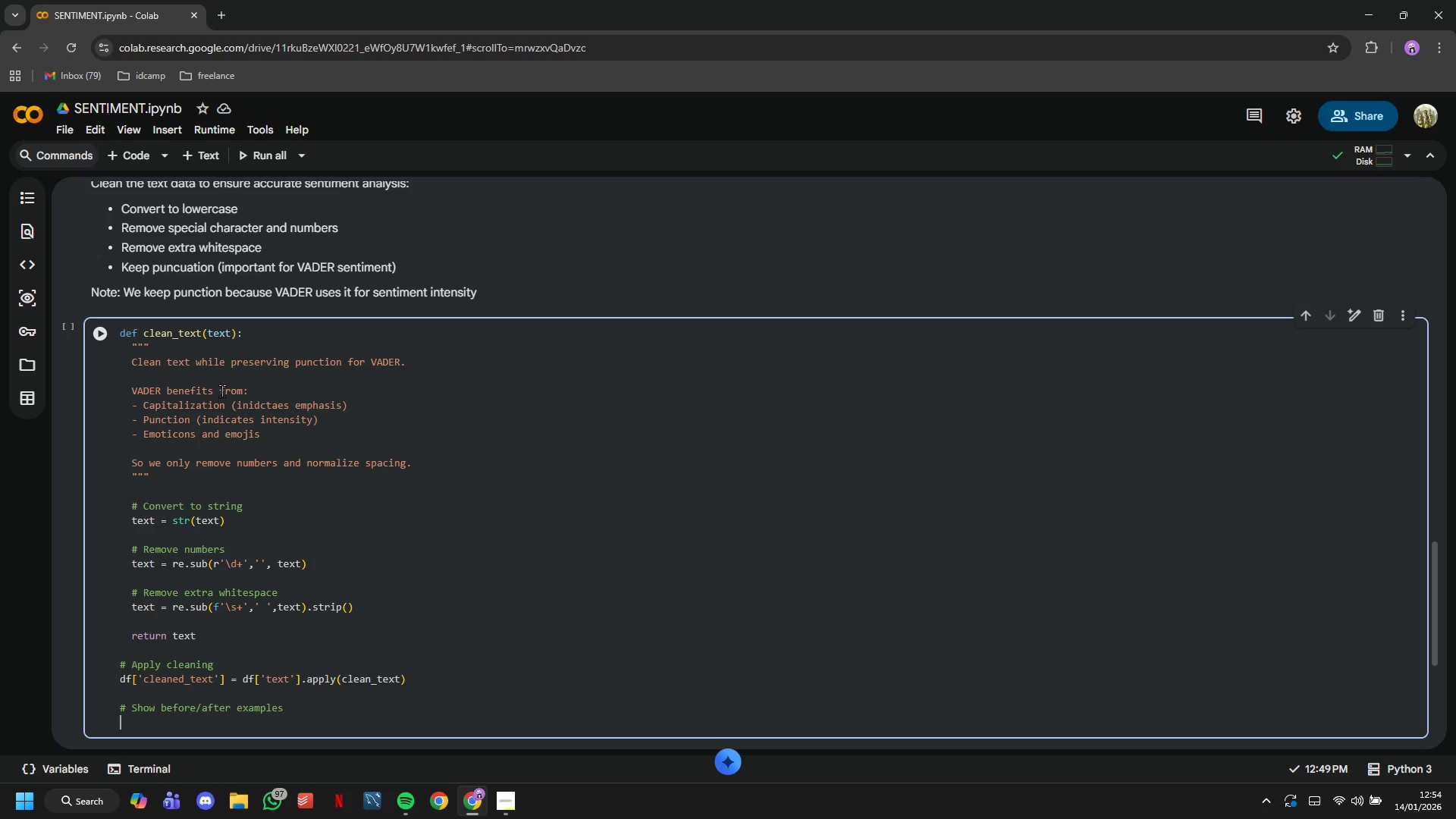 
 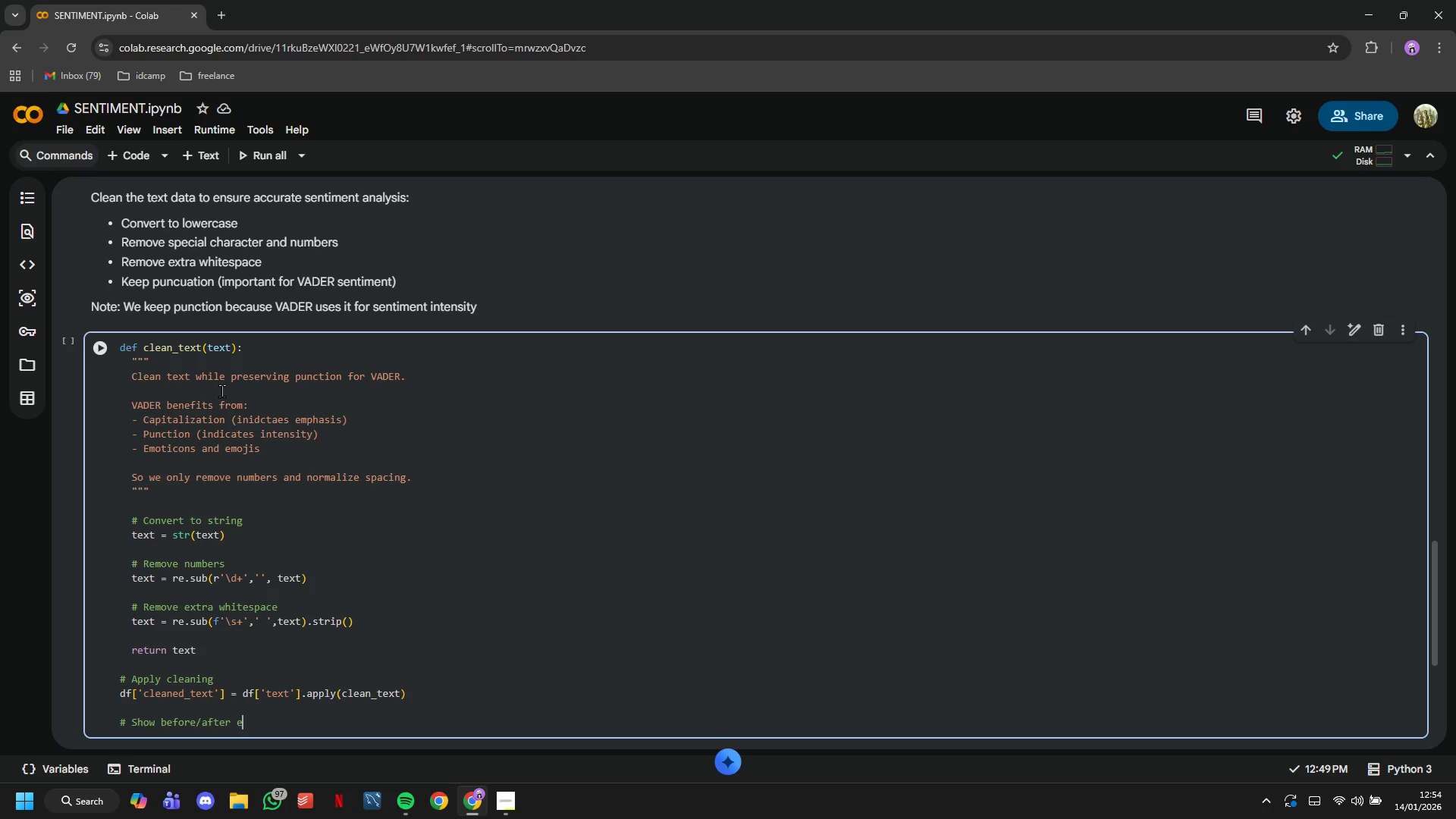 
key(Enter)
 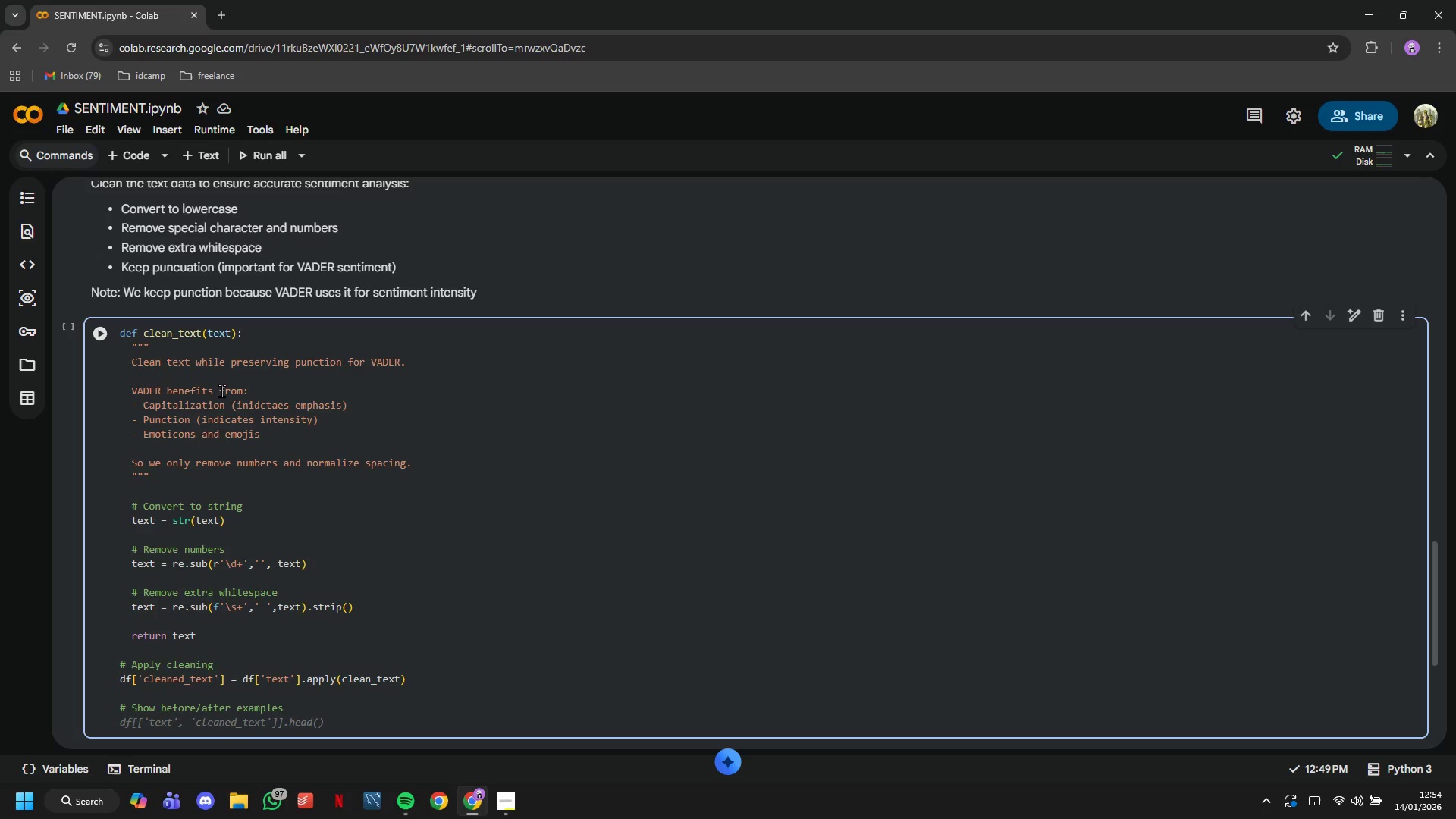 
type(print("Ce)
key(Backspace)
type(leaning examples:)
 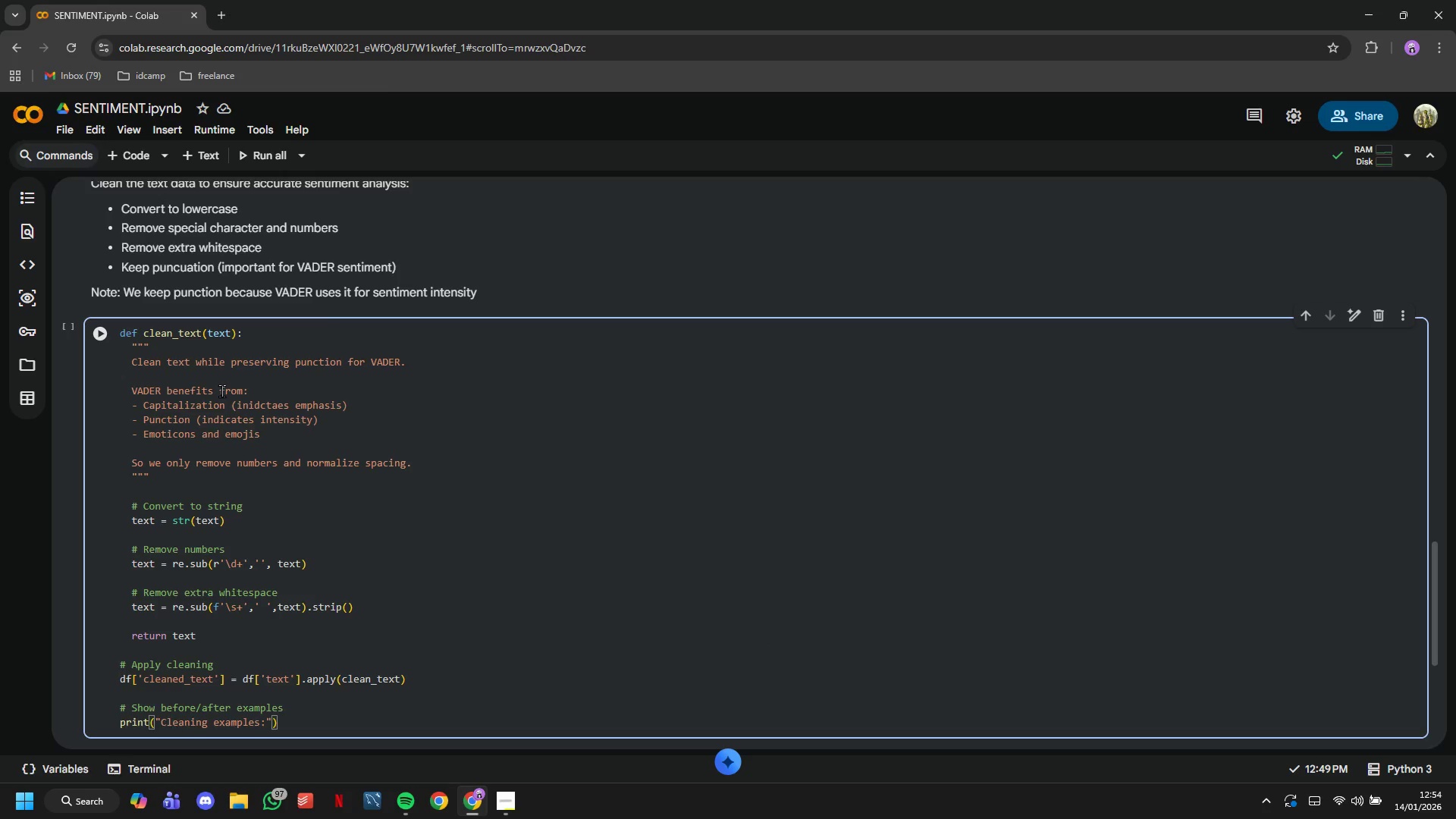 
key(ArrowRight)
 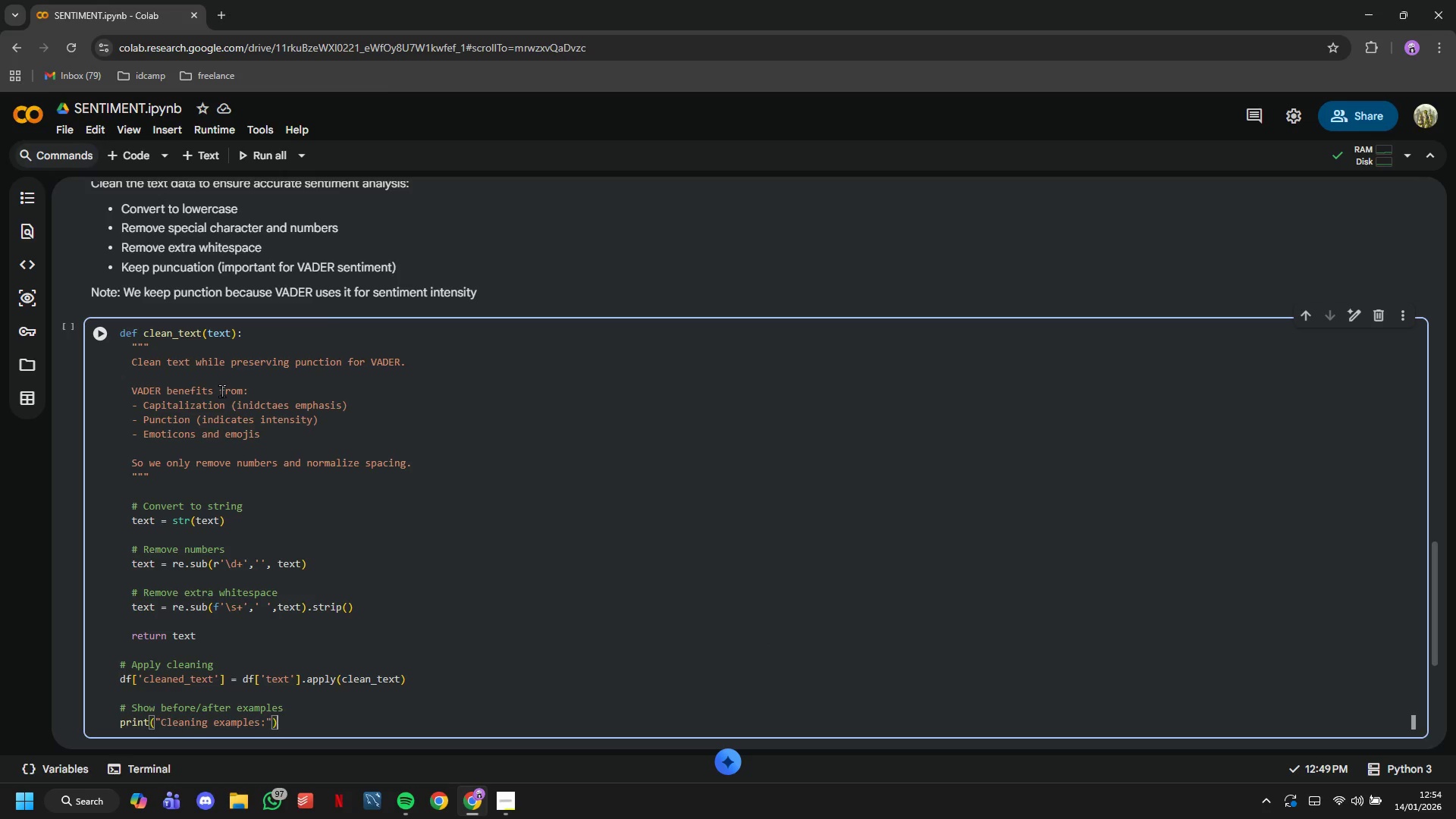 
key(ArrowRight)
 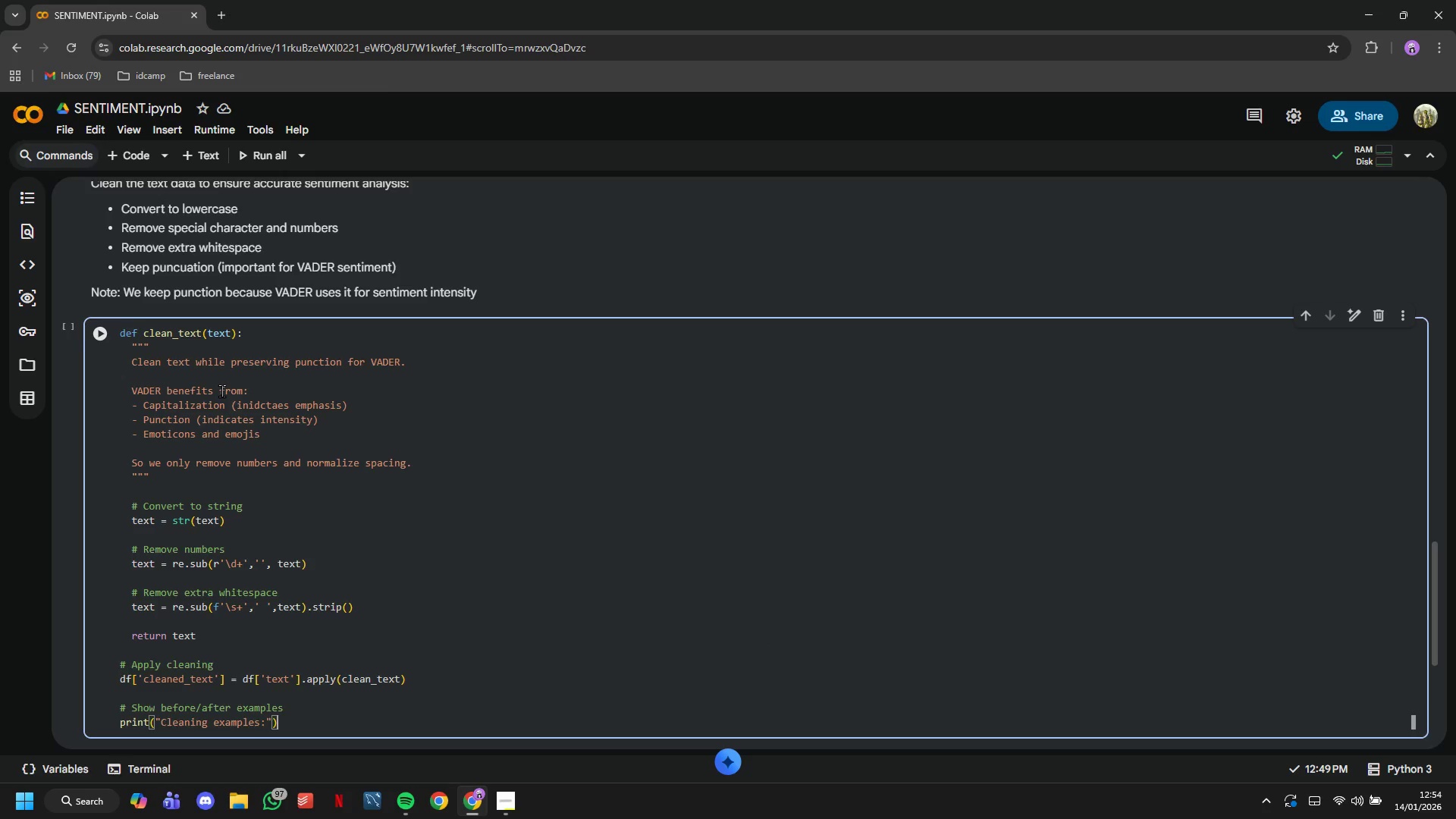 
key(Enter)
 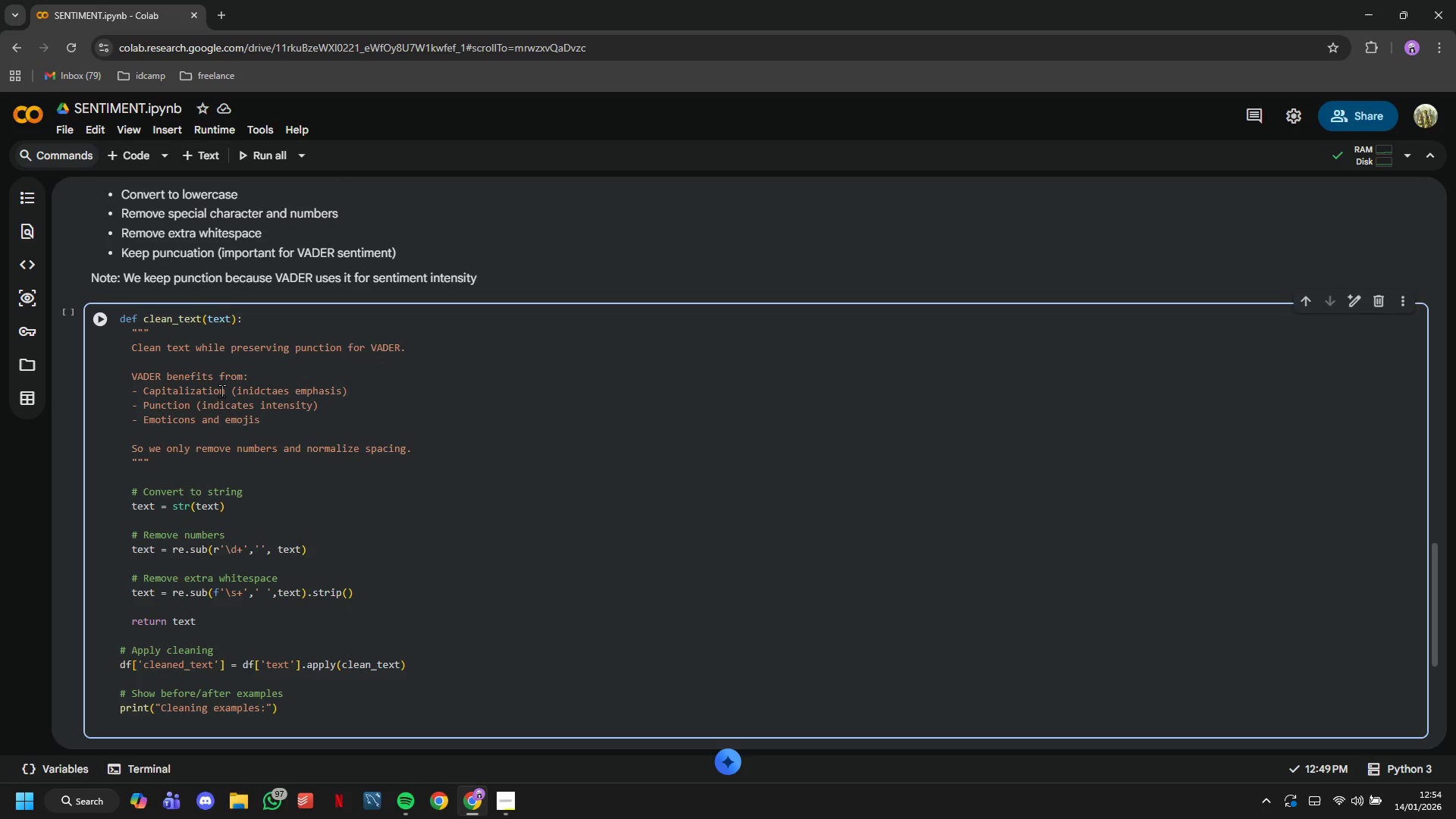 
type(print("Before -> After)
 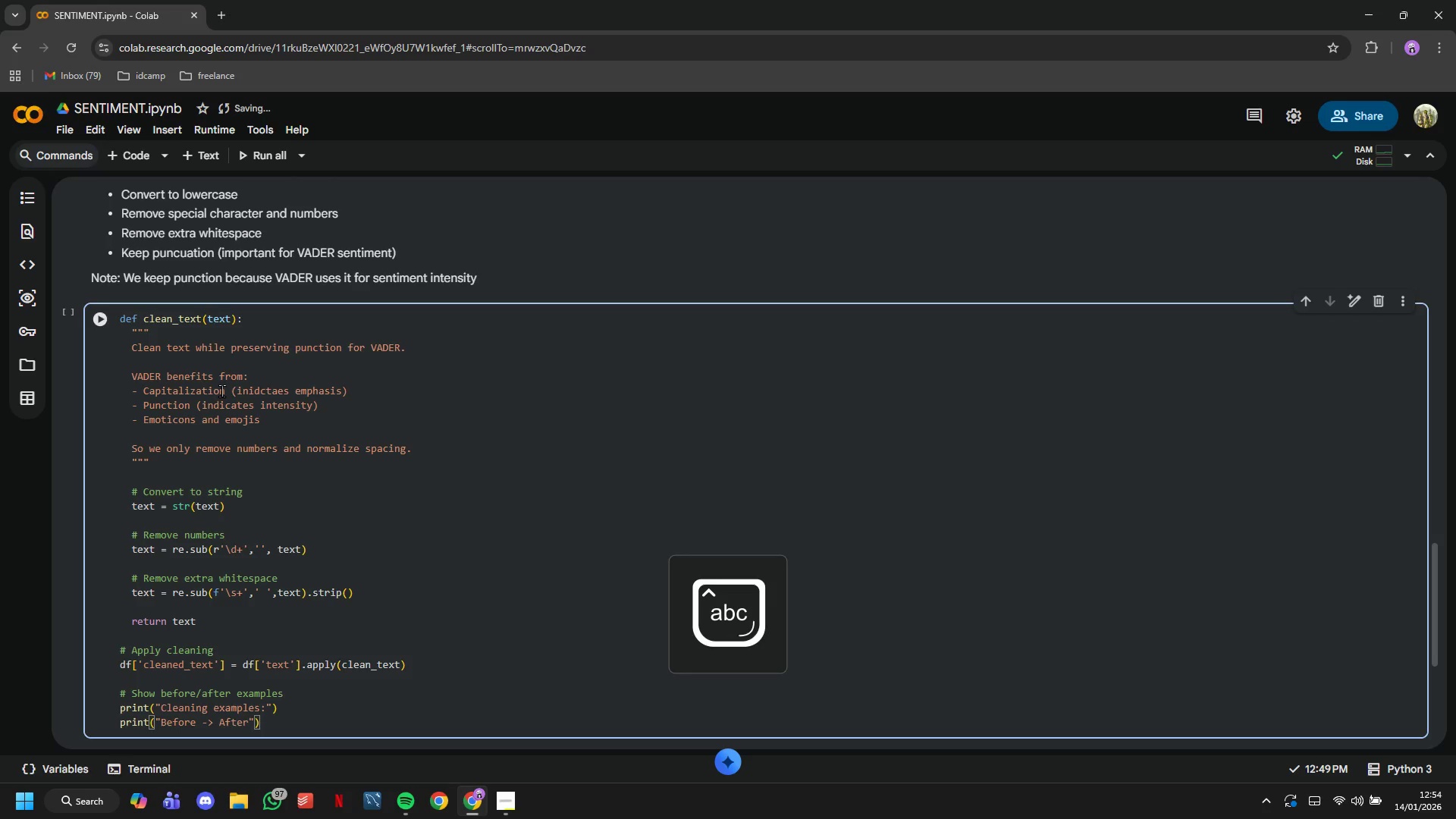 
key(ArrowRight)
 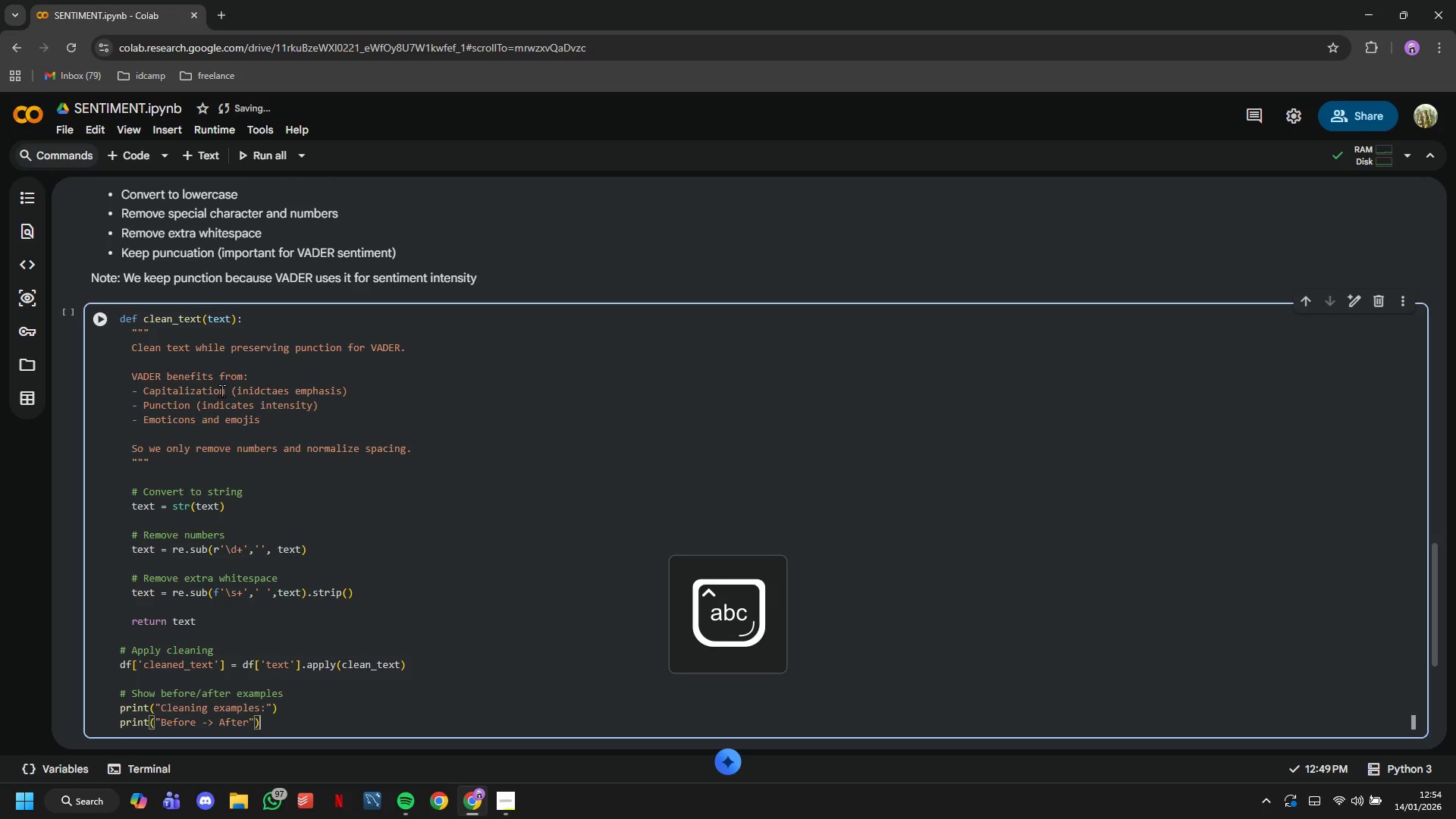 
key(ArrowRight)
 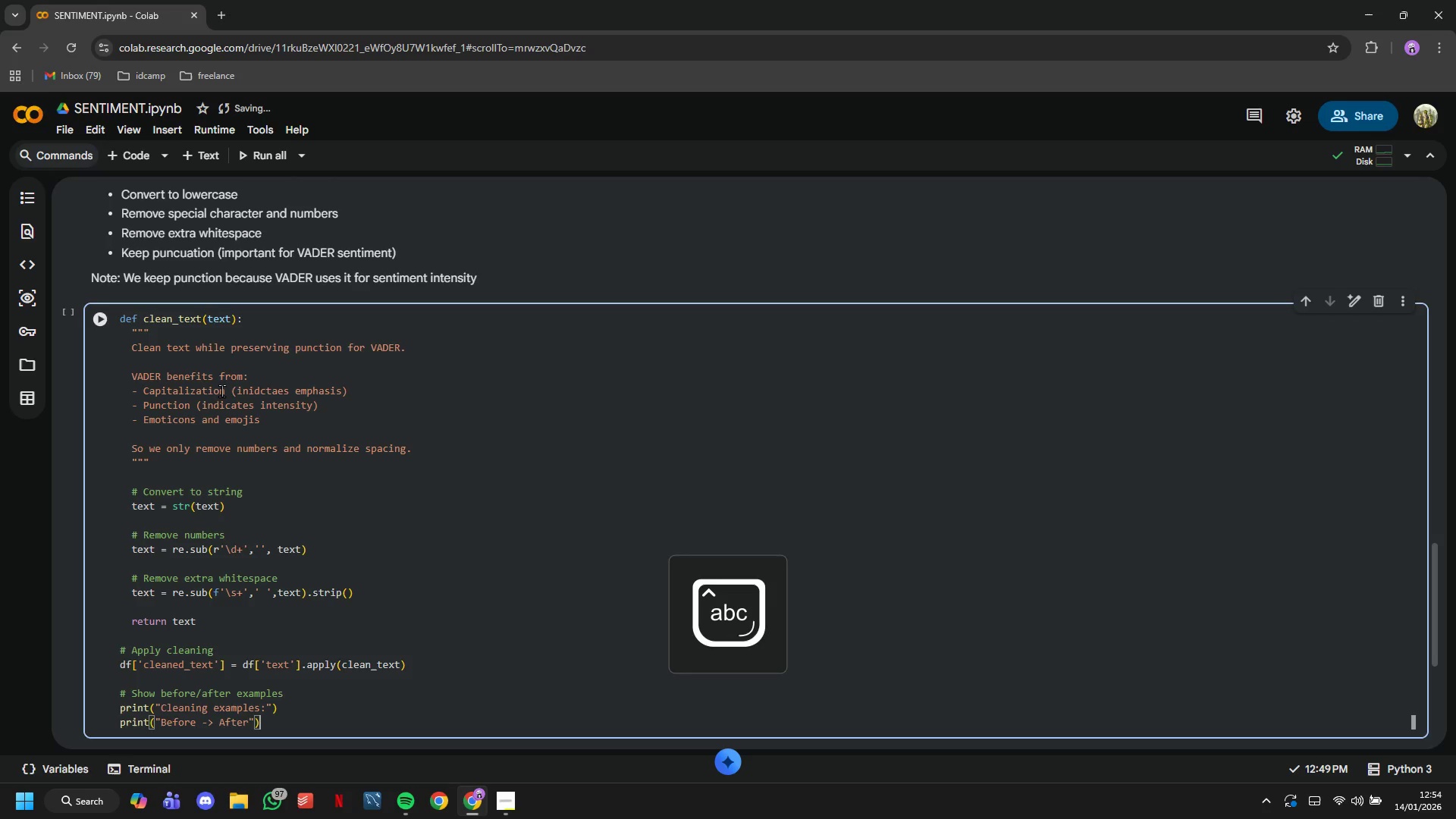 
key(ArrowRight)
 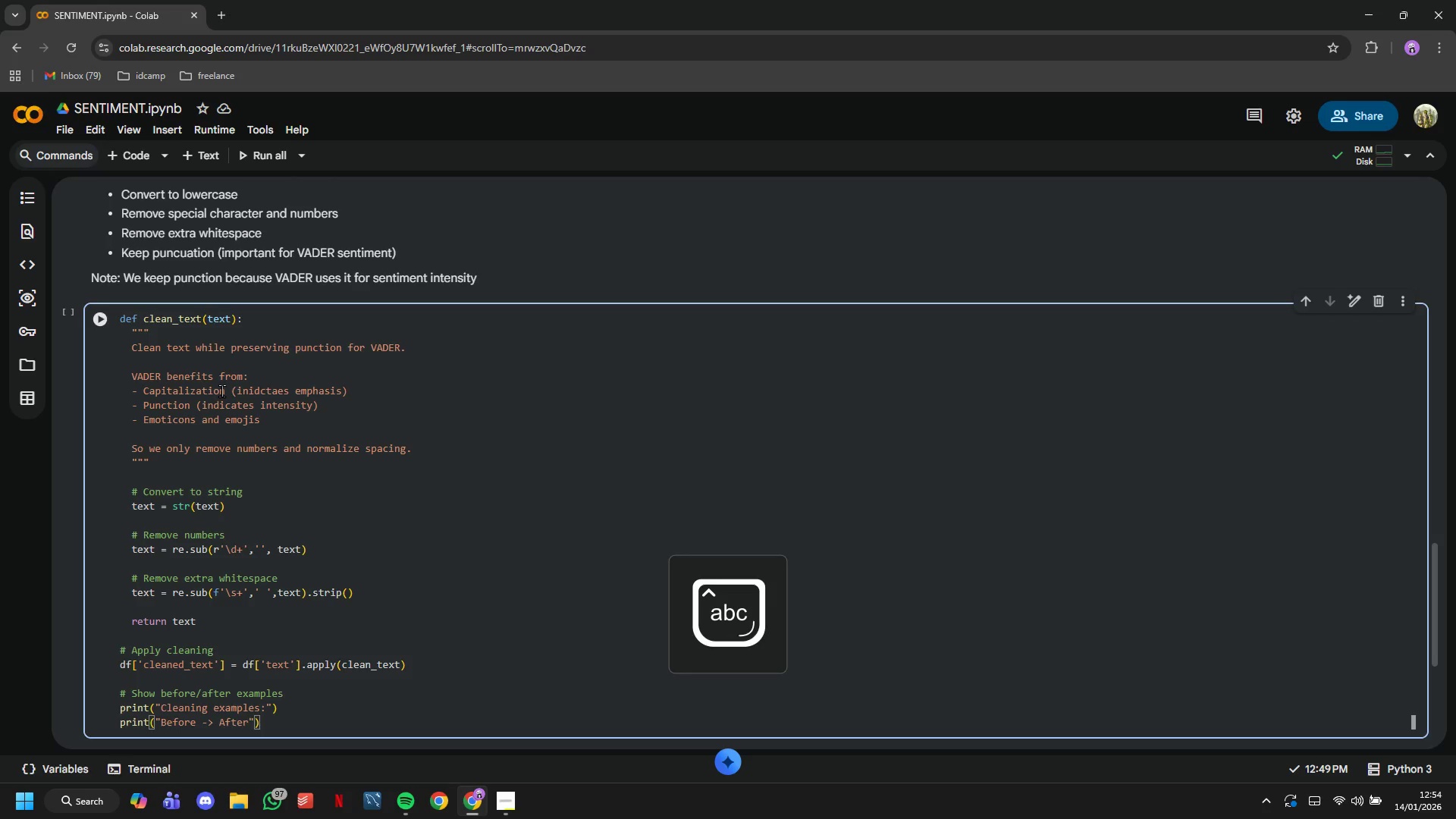 
key(Enter)
 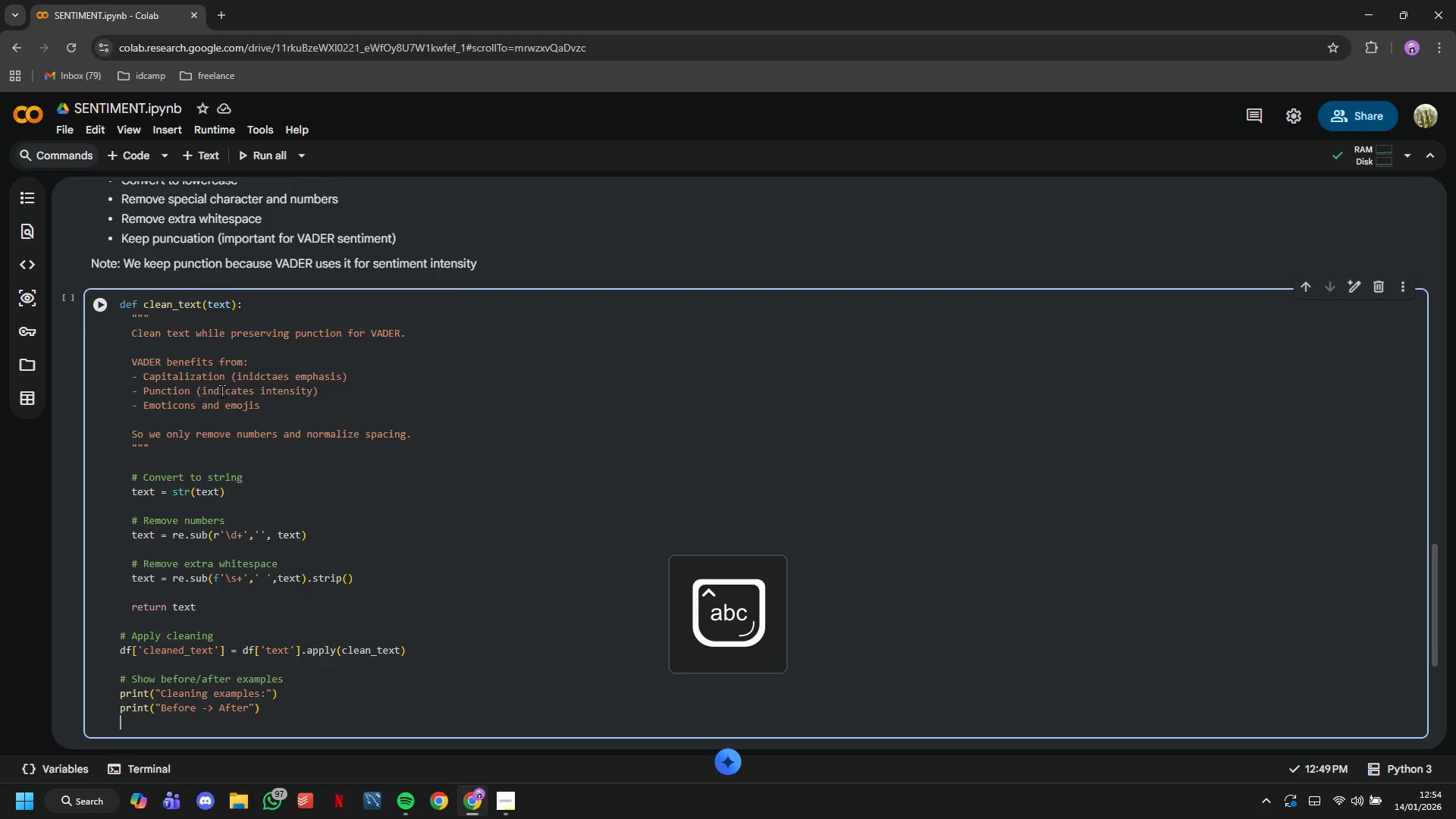 
key(Enter)
 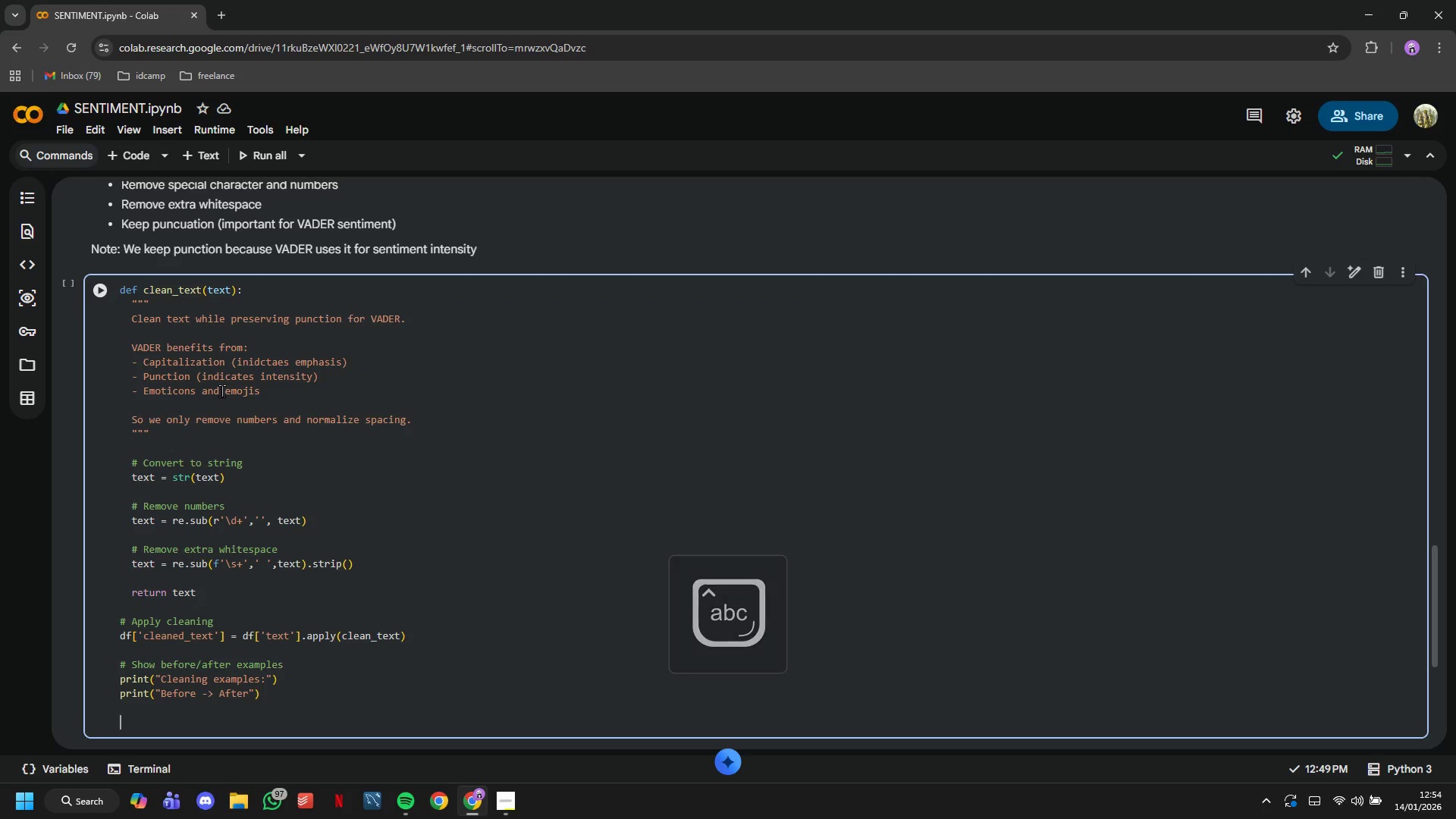 
type(for i in range95)
 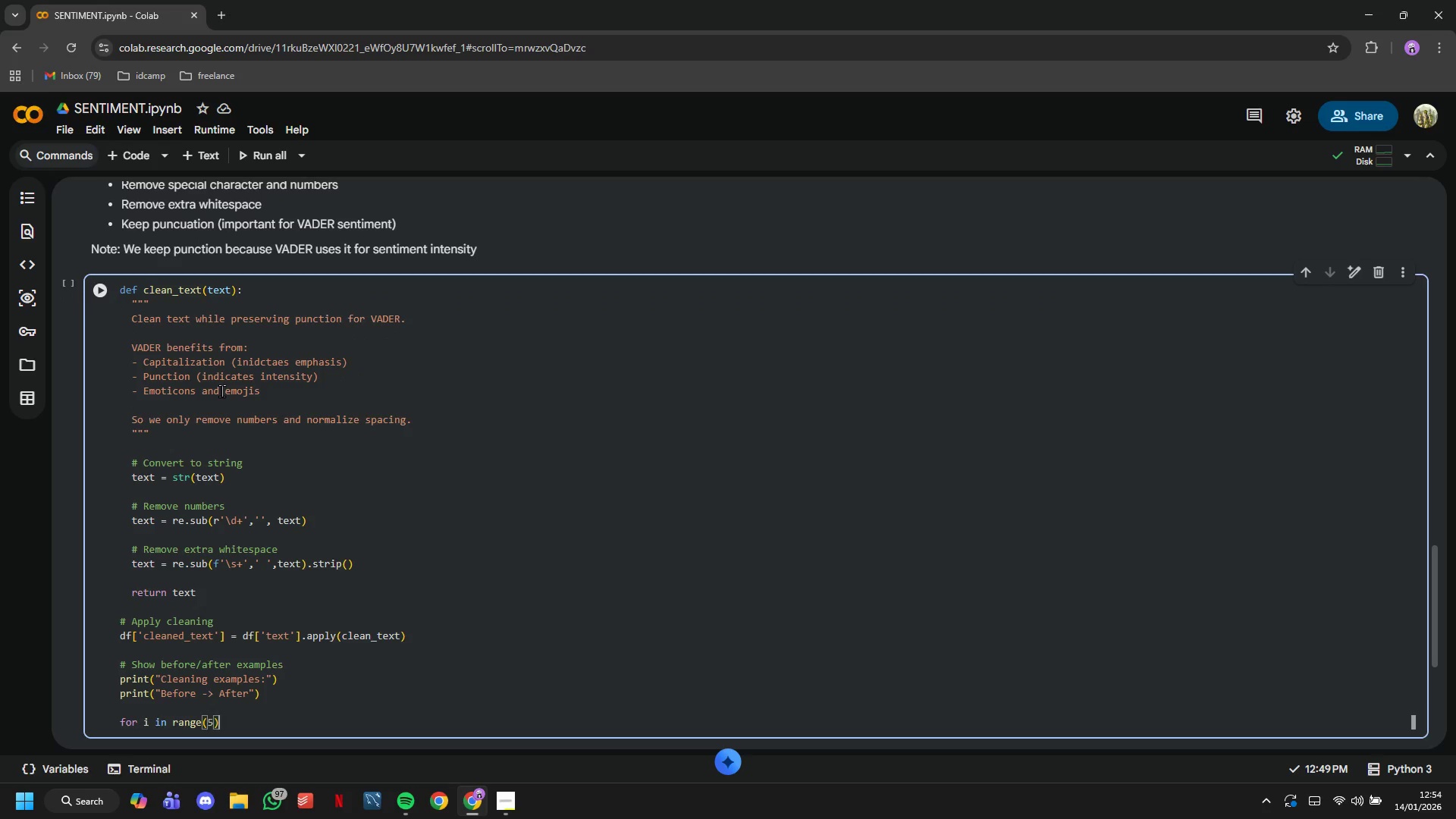 
key(ArrowRight)
 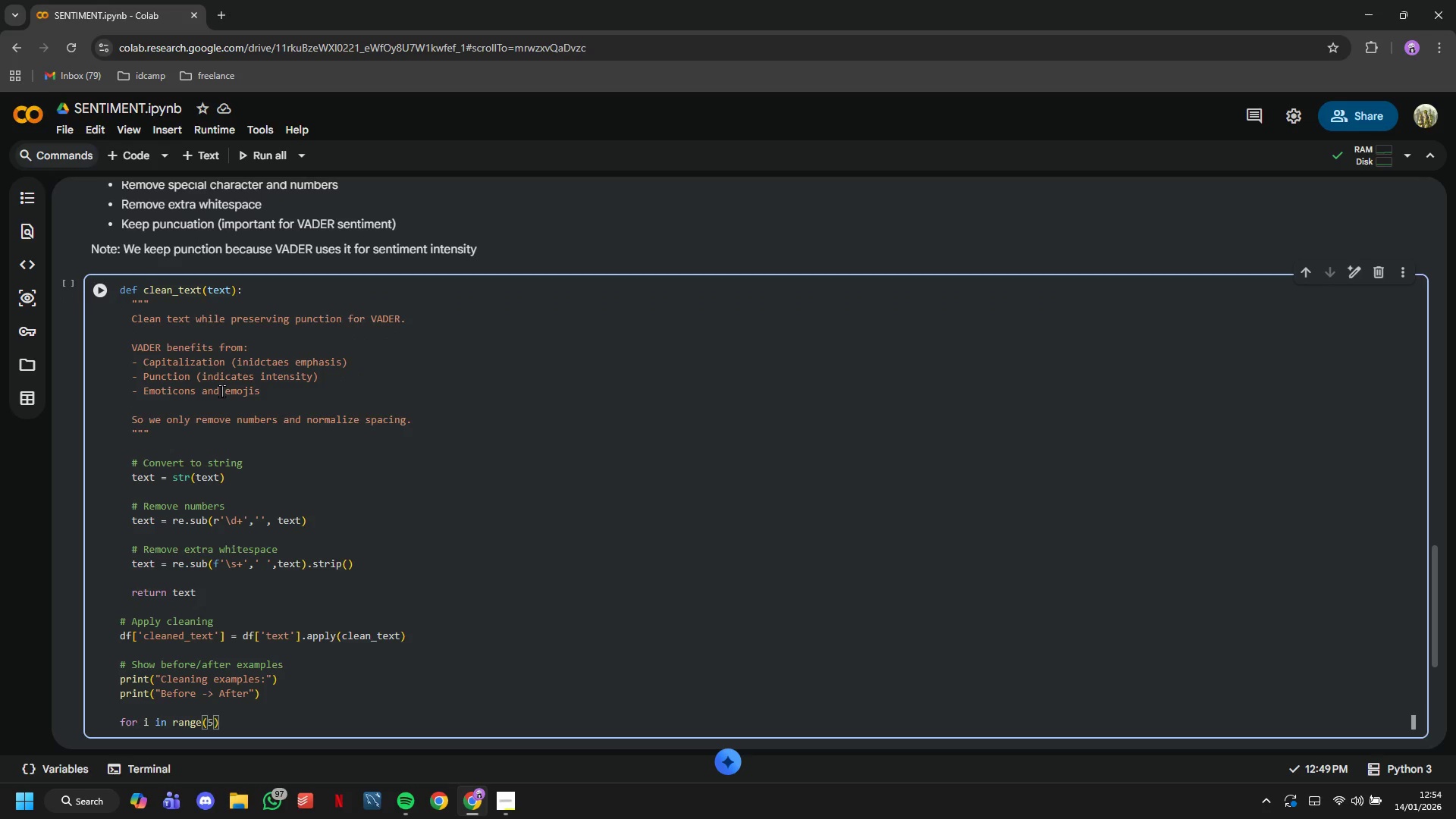 
key(Shift+Semicolon)
 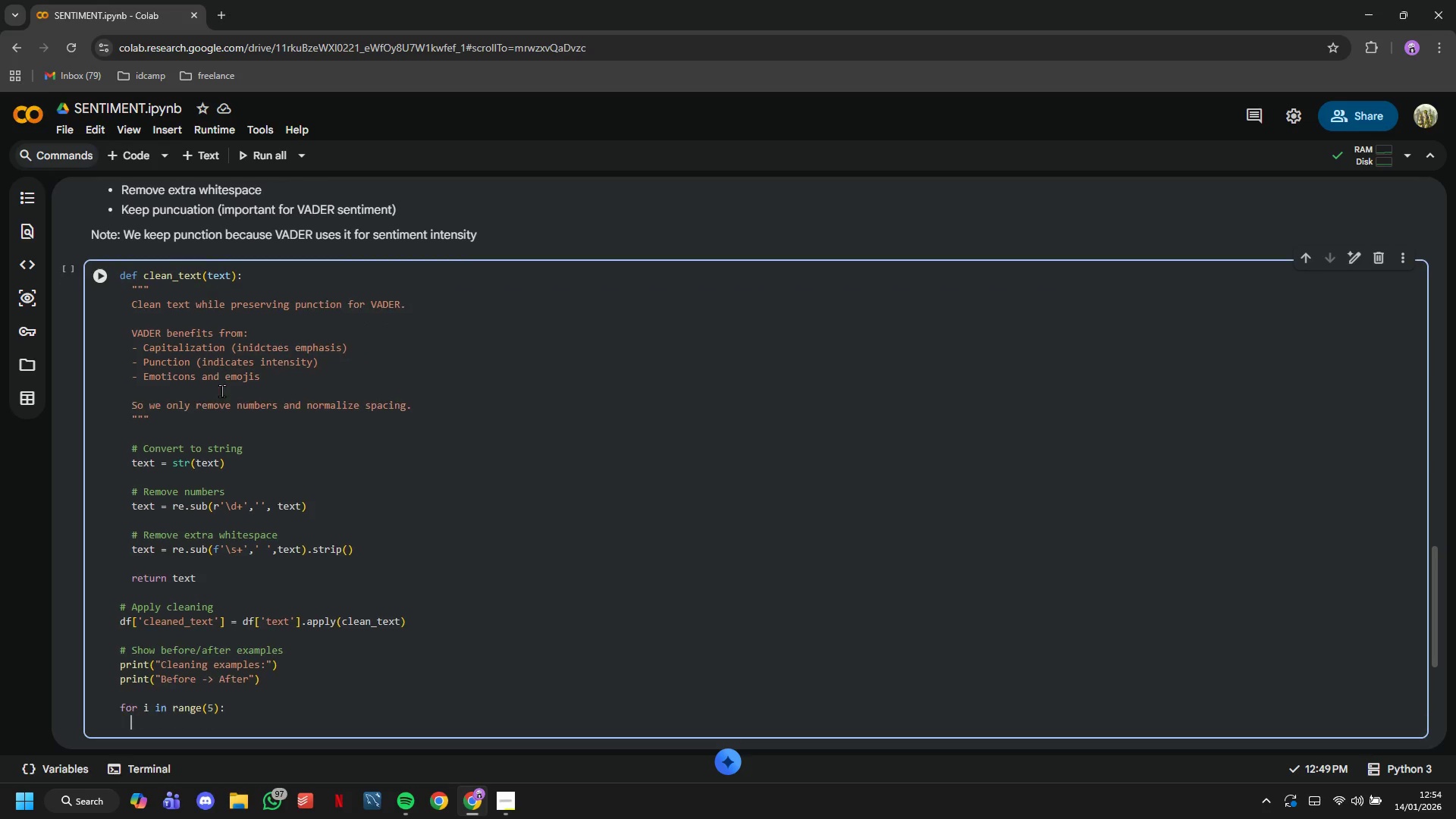 
key(Enter)
 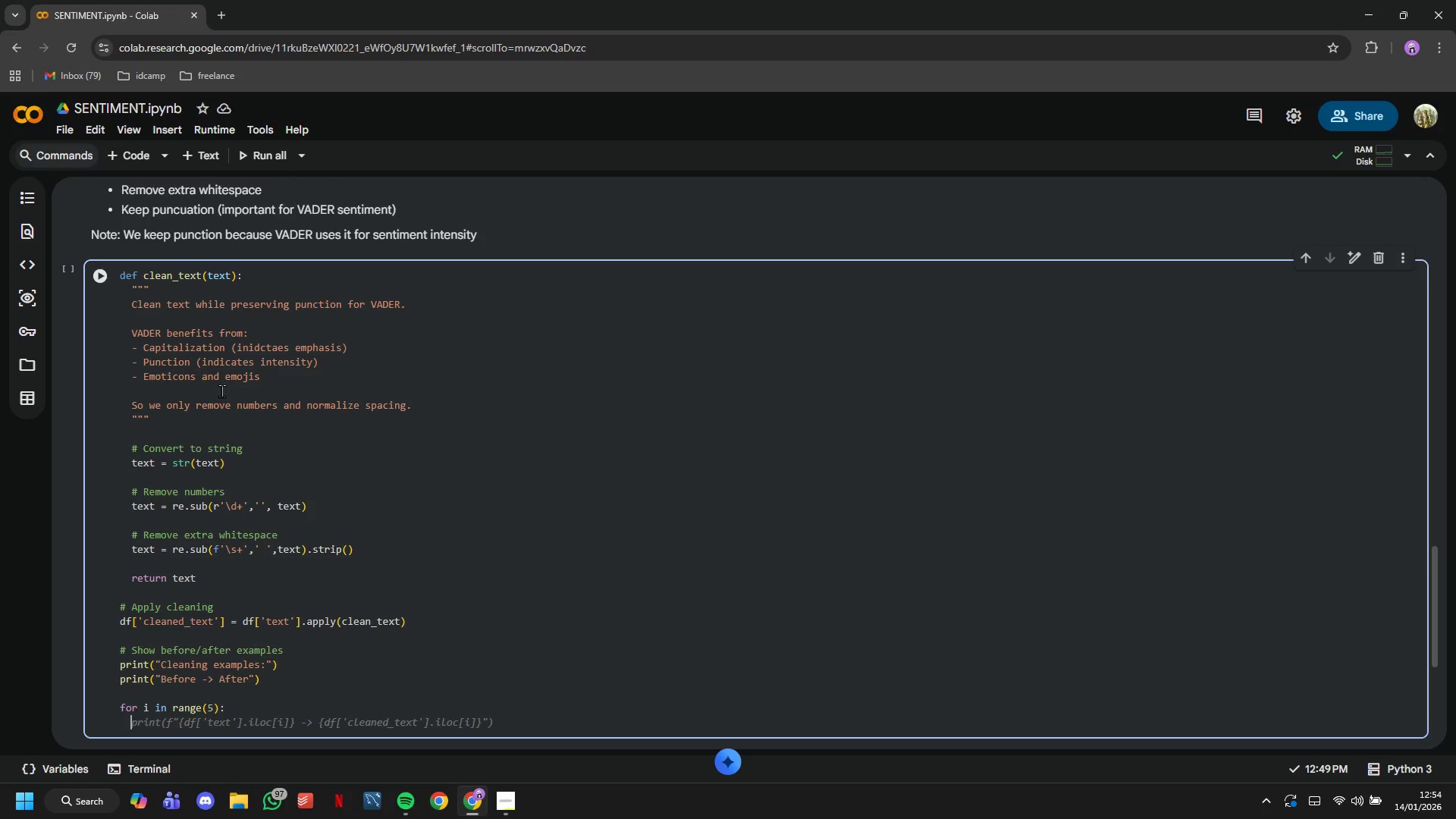 
key(Tab)
 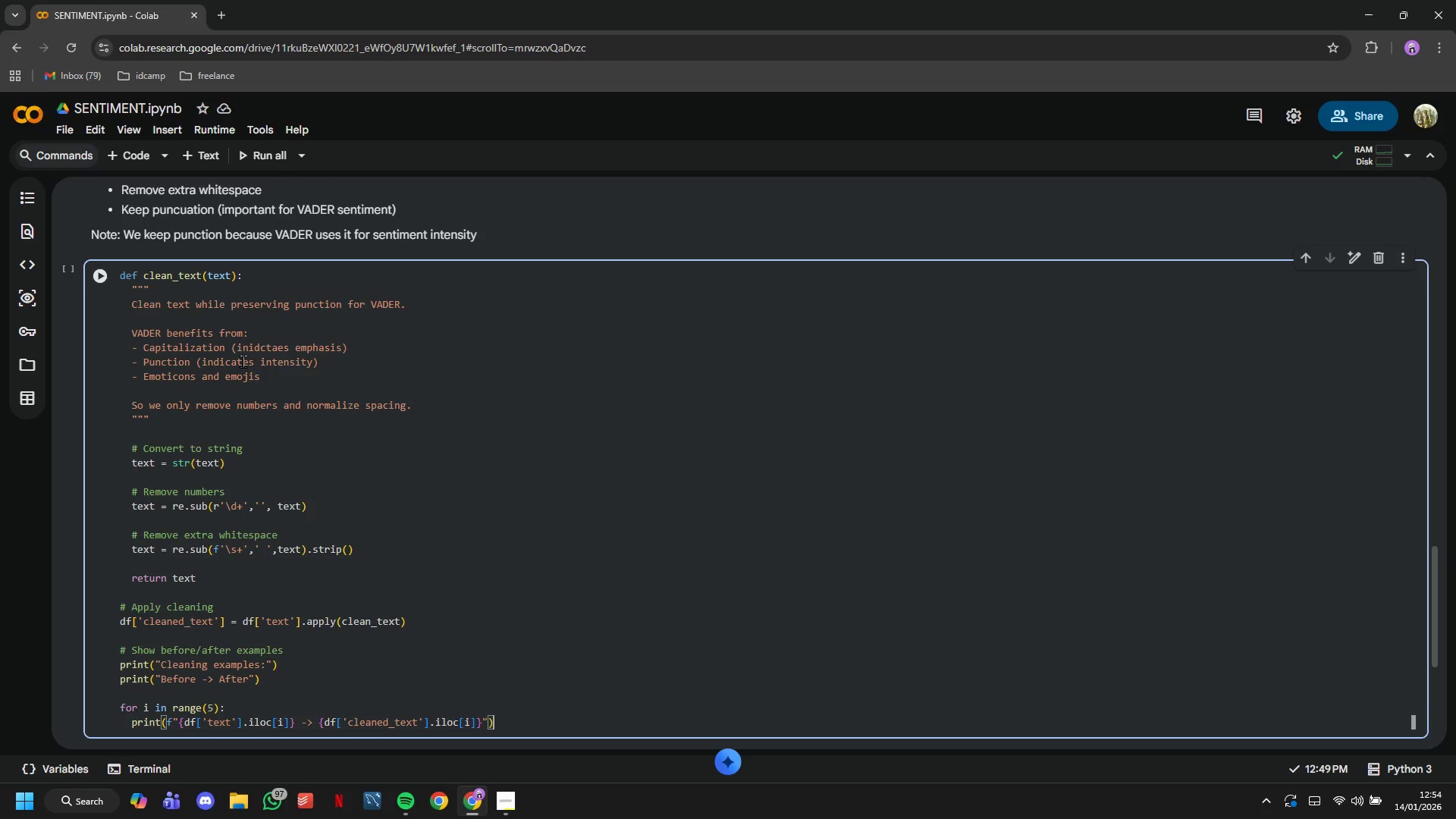 
scroll: coordinate [243, 361], scroll_direction: down, amount: 3.0
 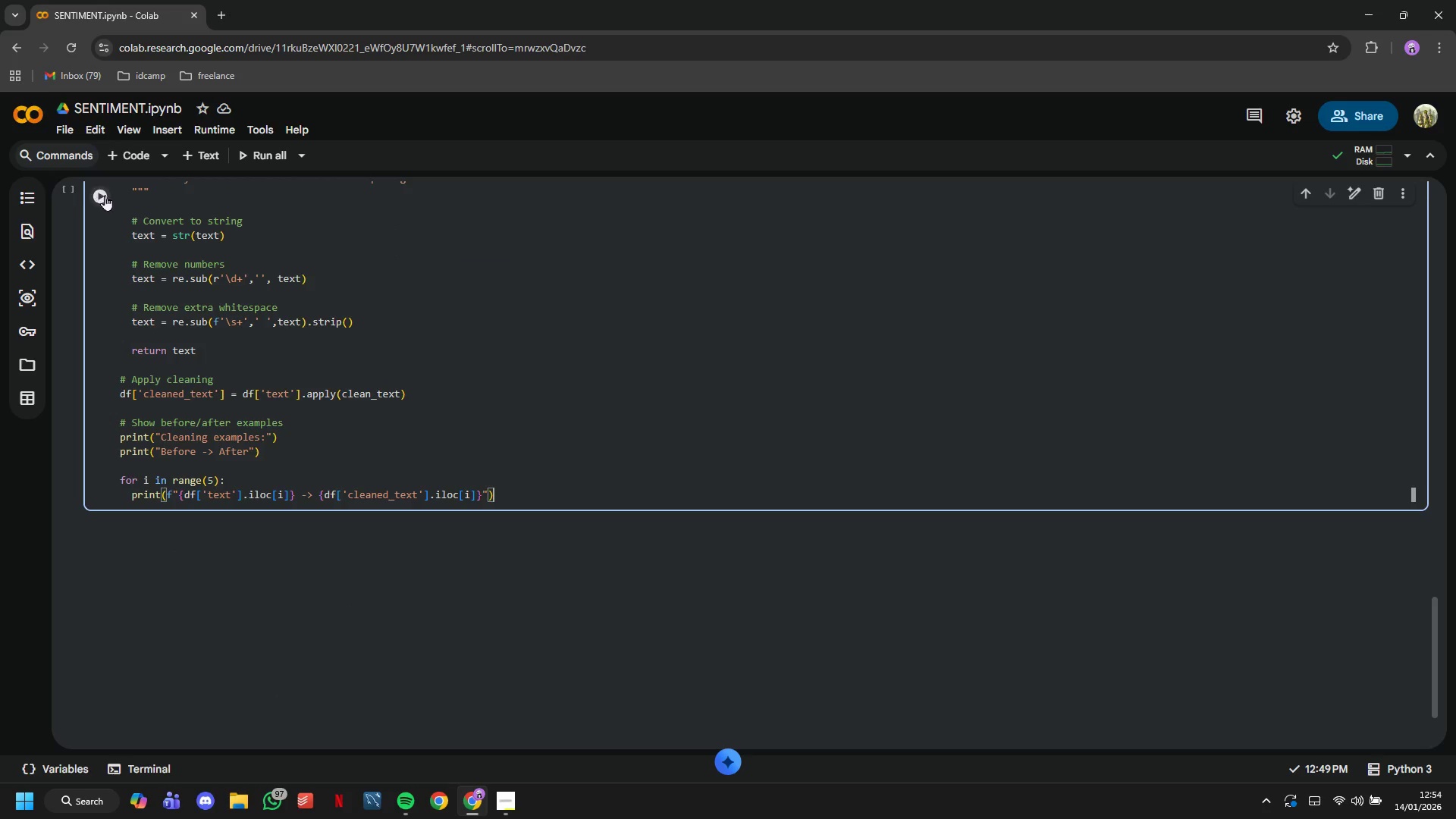 
left_click([108, 199])
 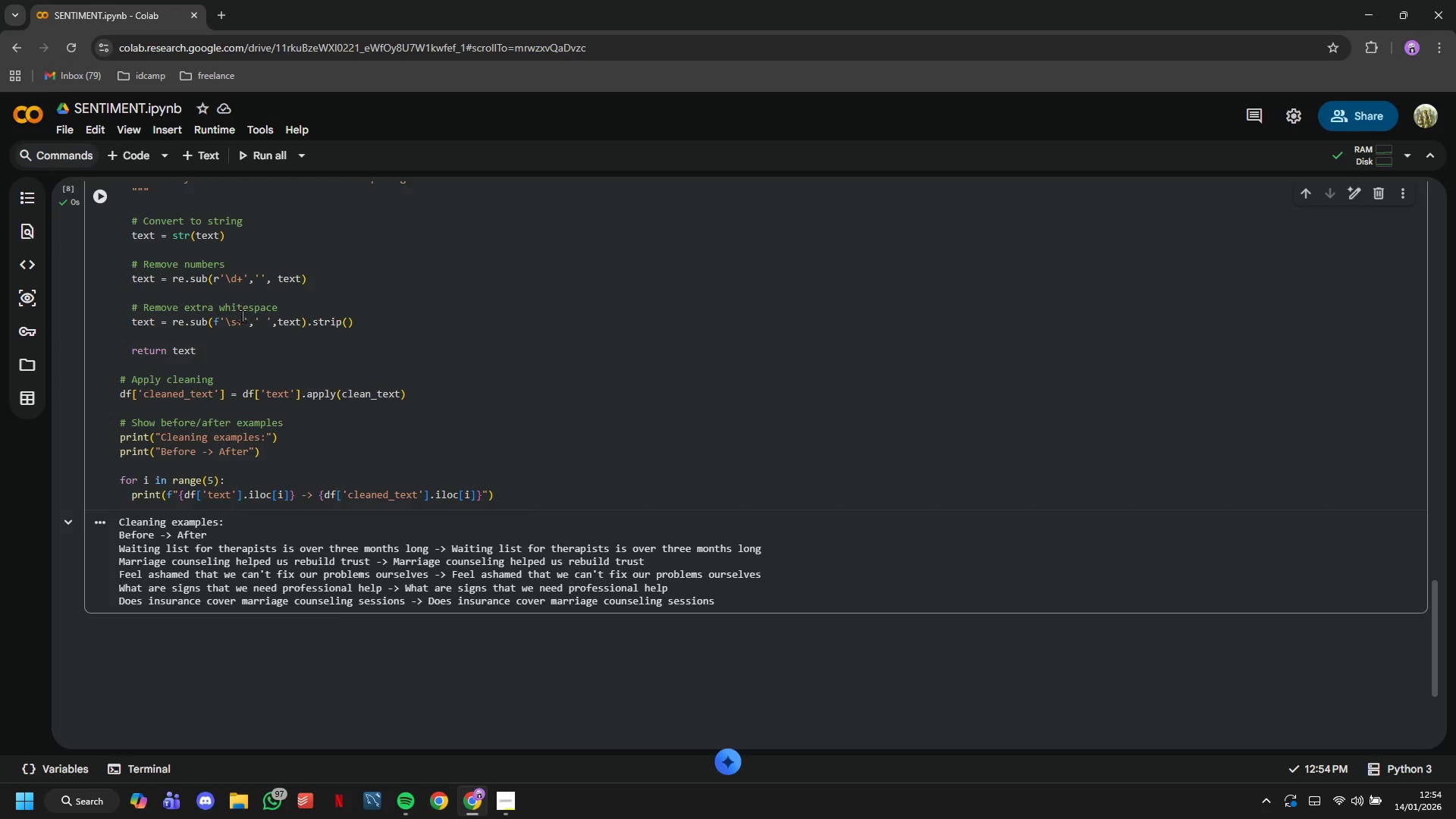 
scroll: coordinate [245, 324], scroll_direction: down, amount: 2.0
 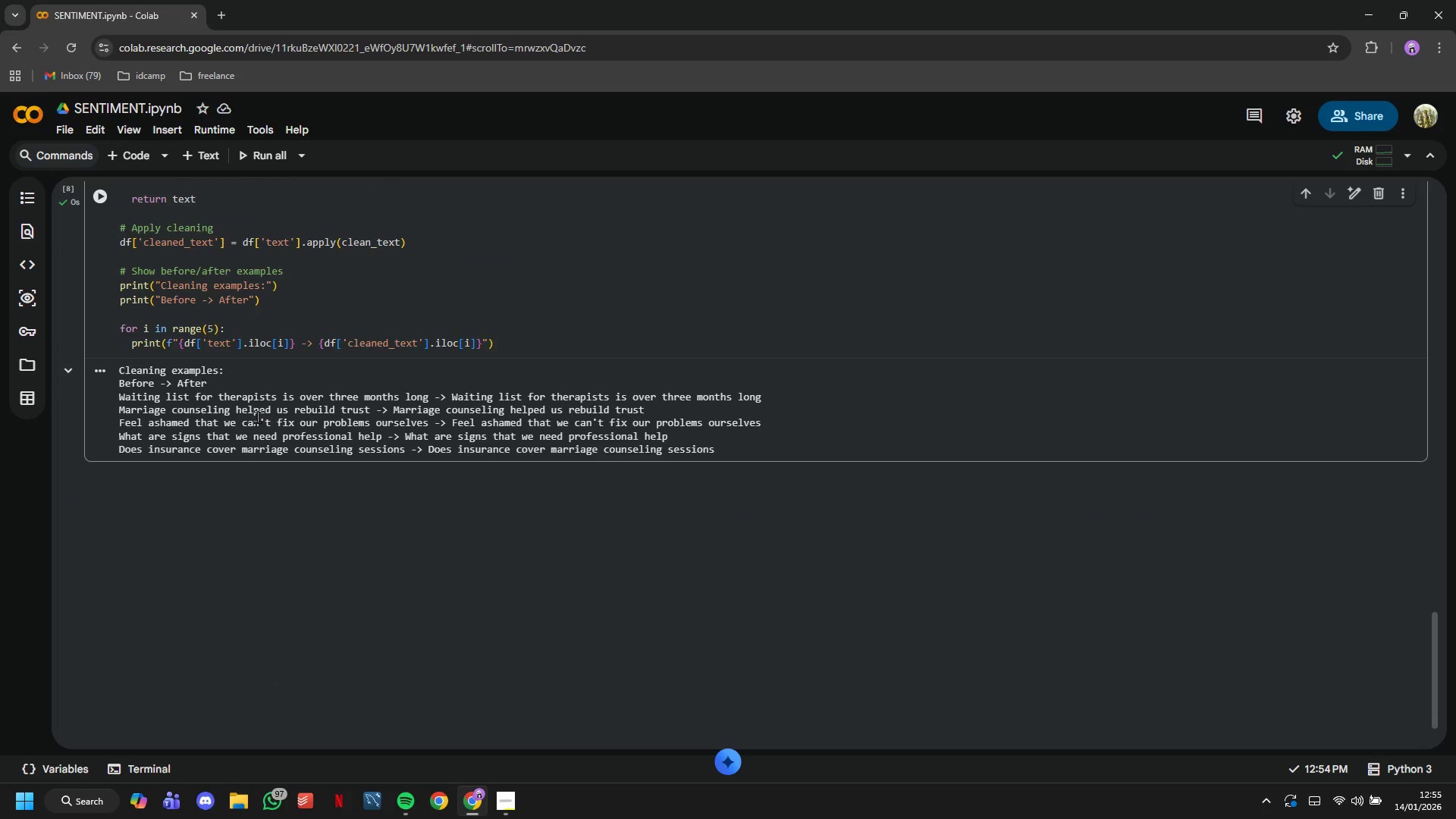 
scroll: coordinate [257, 416], scroll_direction: up, amount: 3.0
 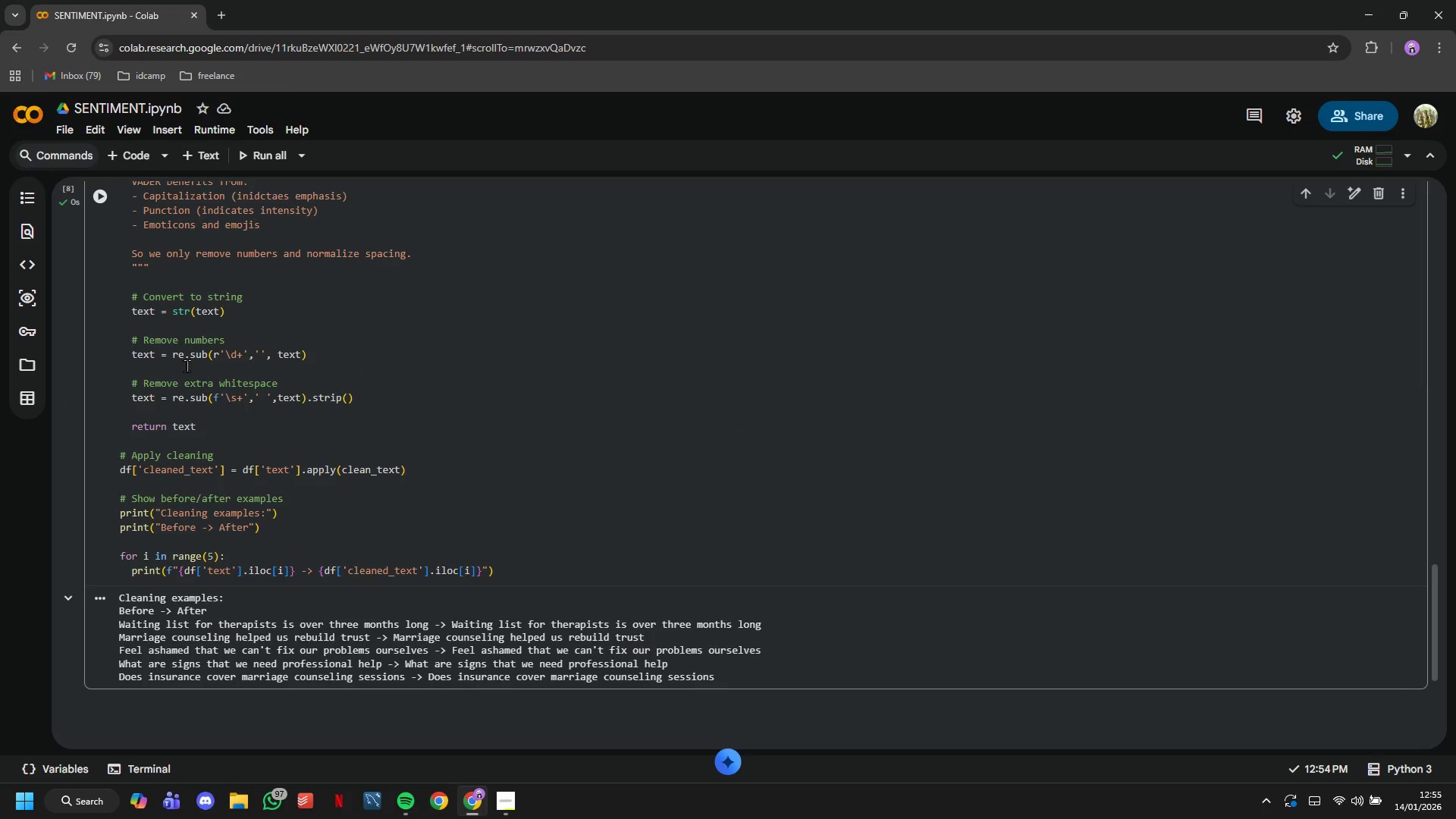 
left_click([102, 202])
 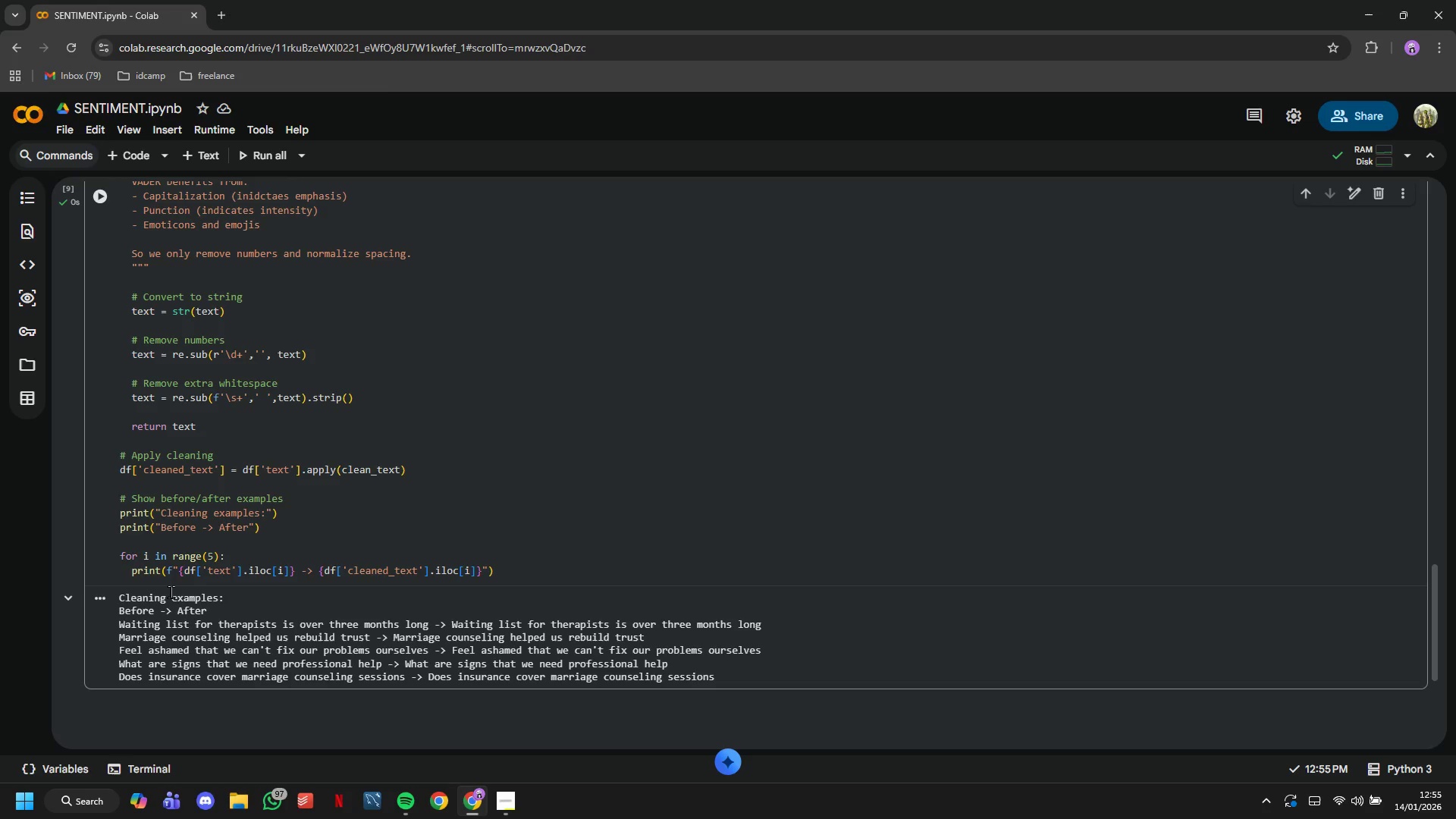 
wait(19.17)
 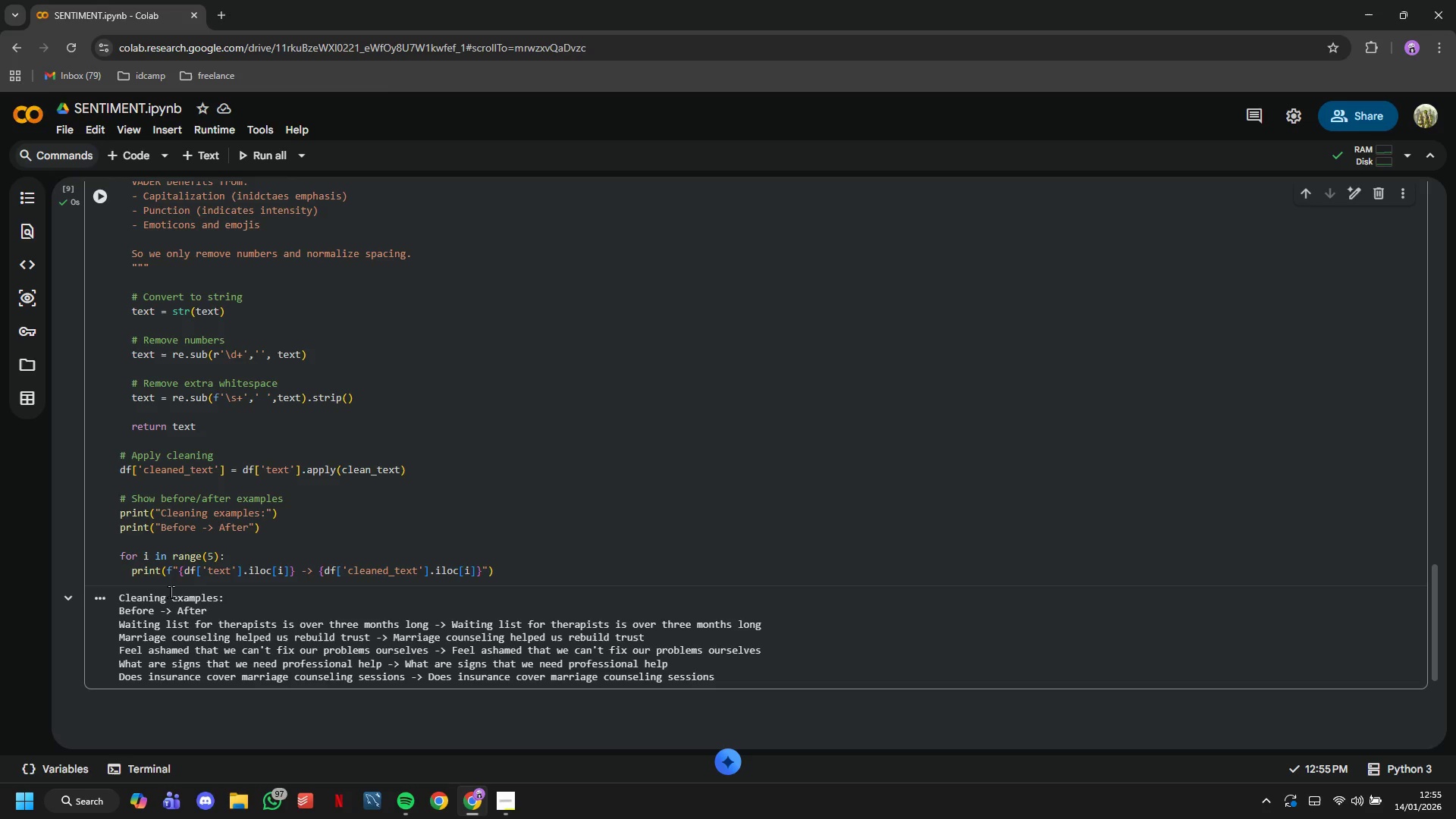 
left_click([361, 341])
 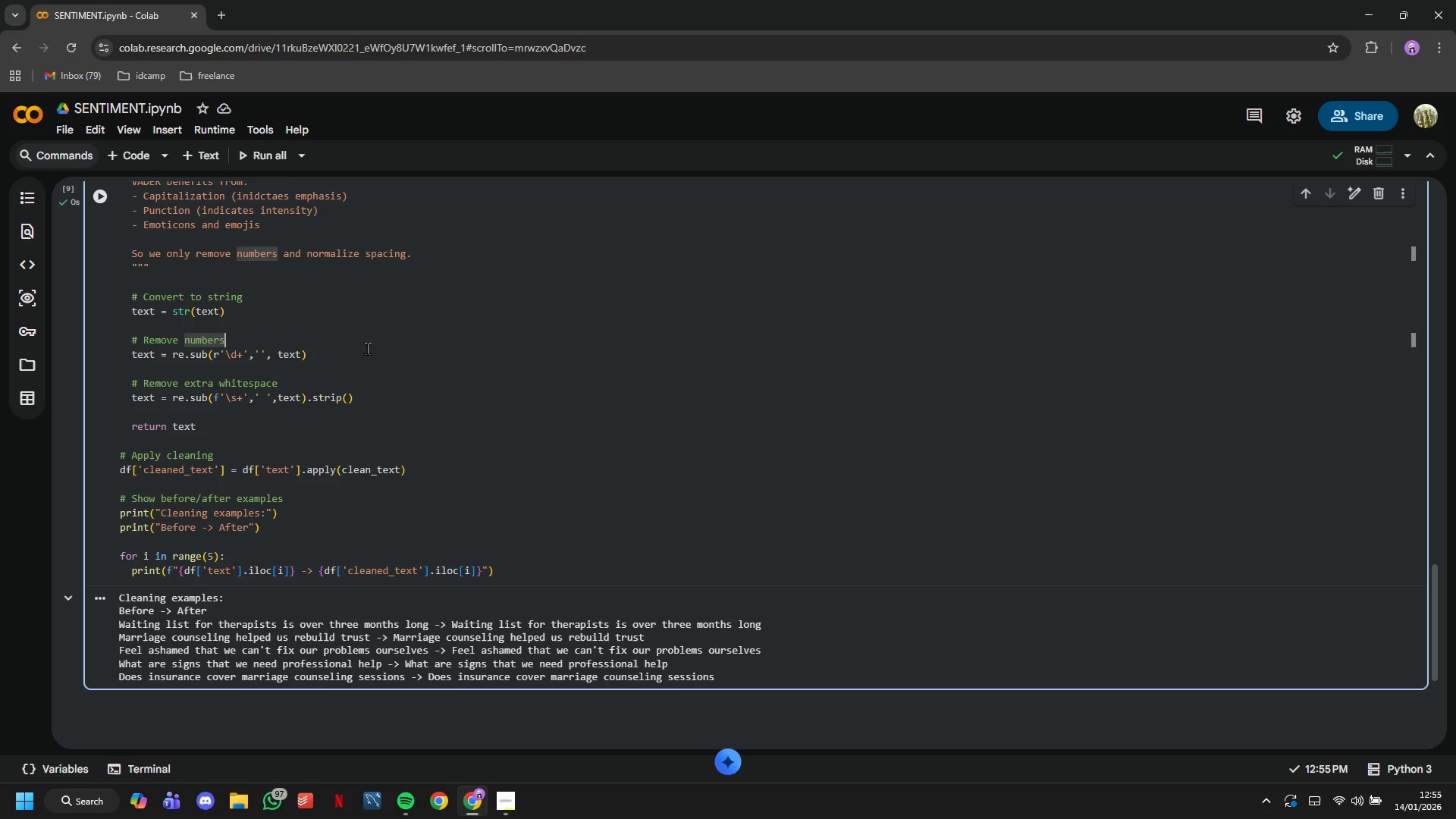 
left_click([367, 348])
 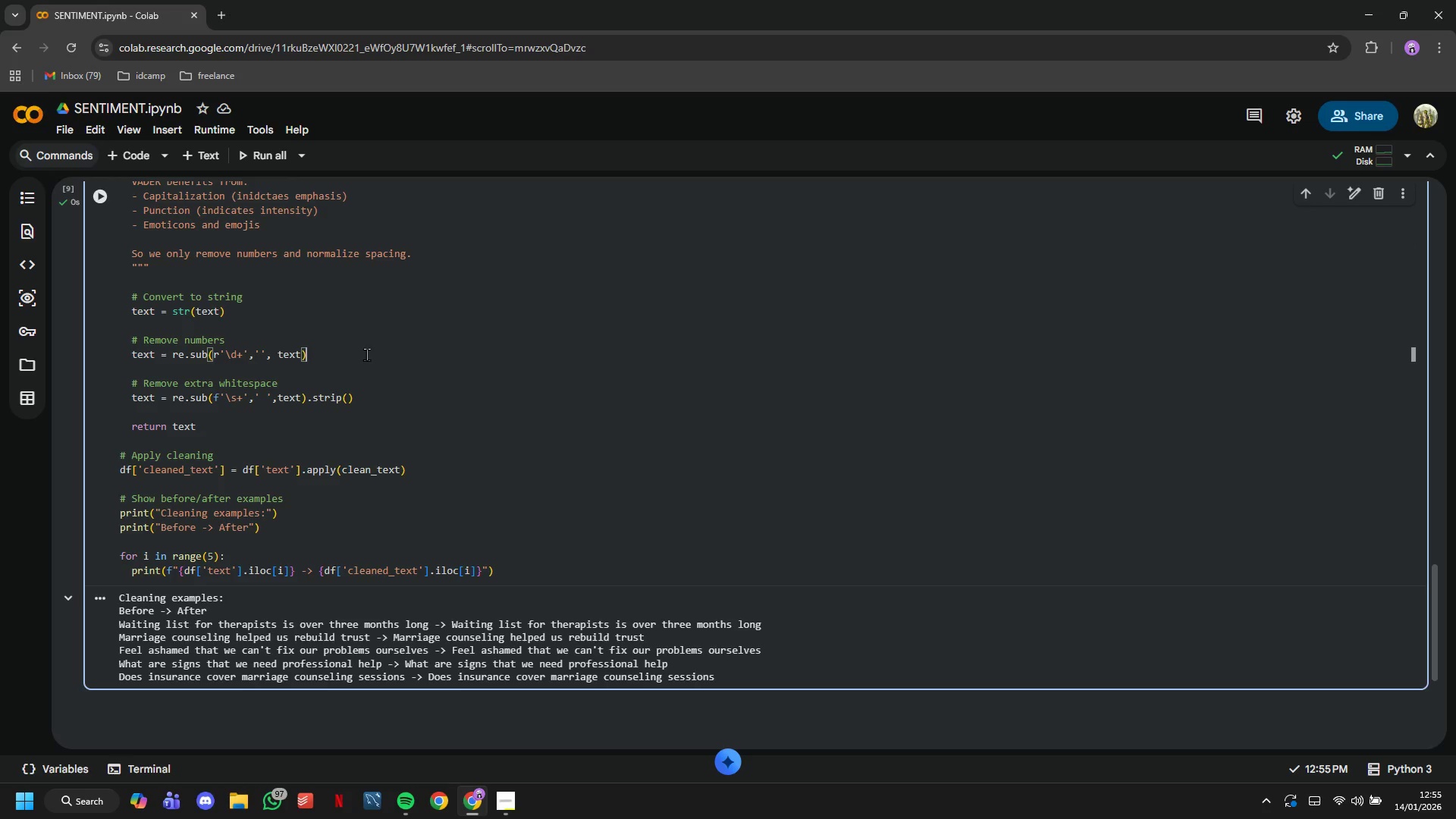 
key(ArrowDown)
 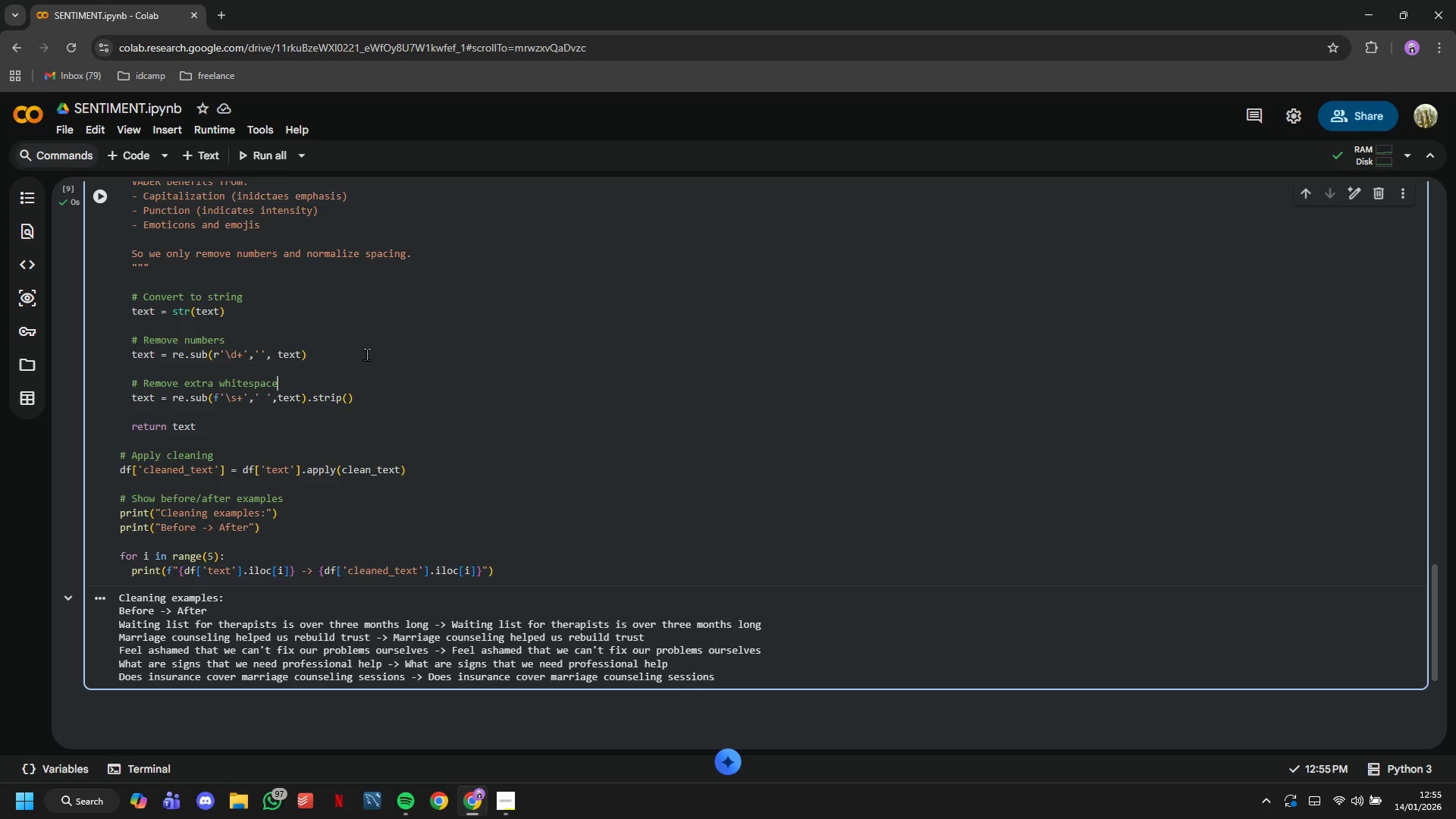 
key(ArrowDown)
 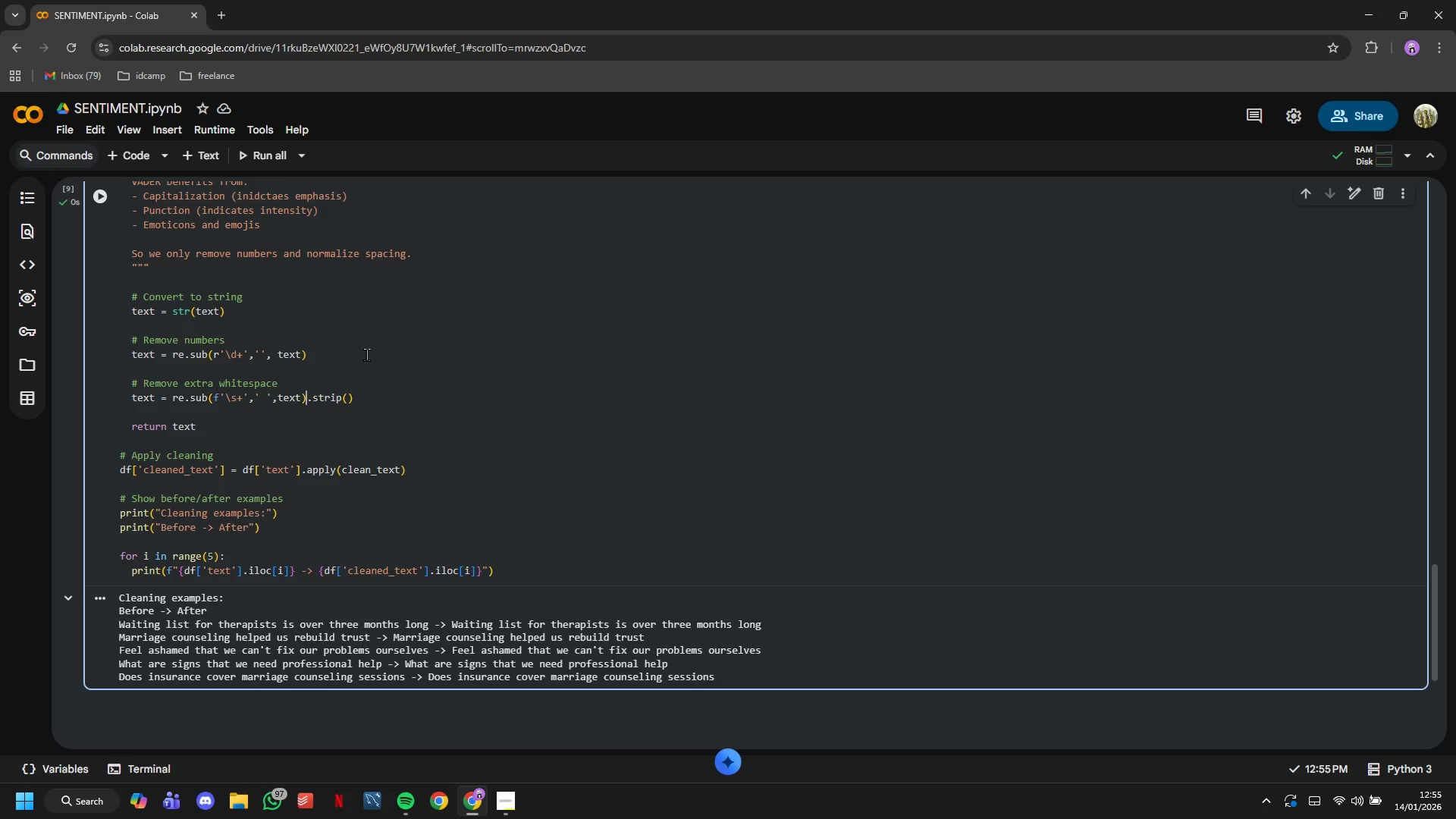 
key(ArrowDown)
 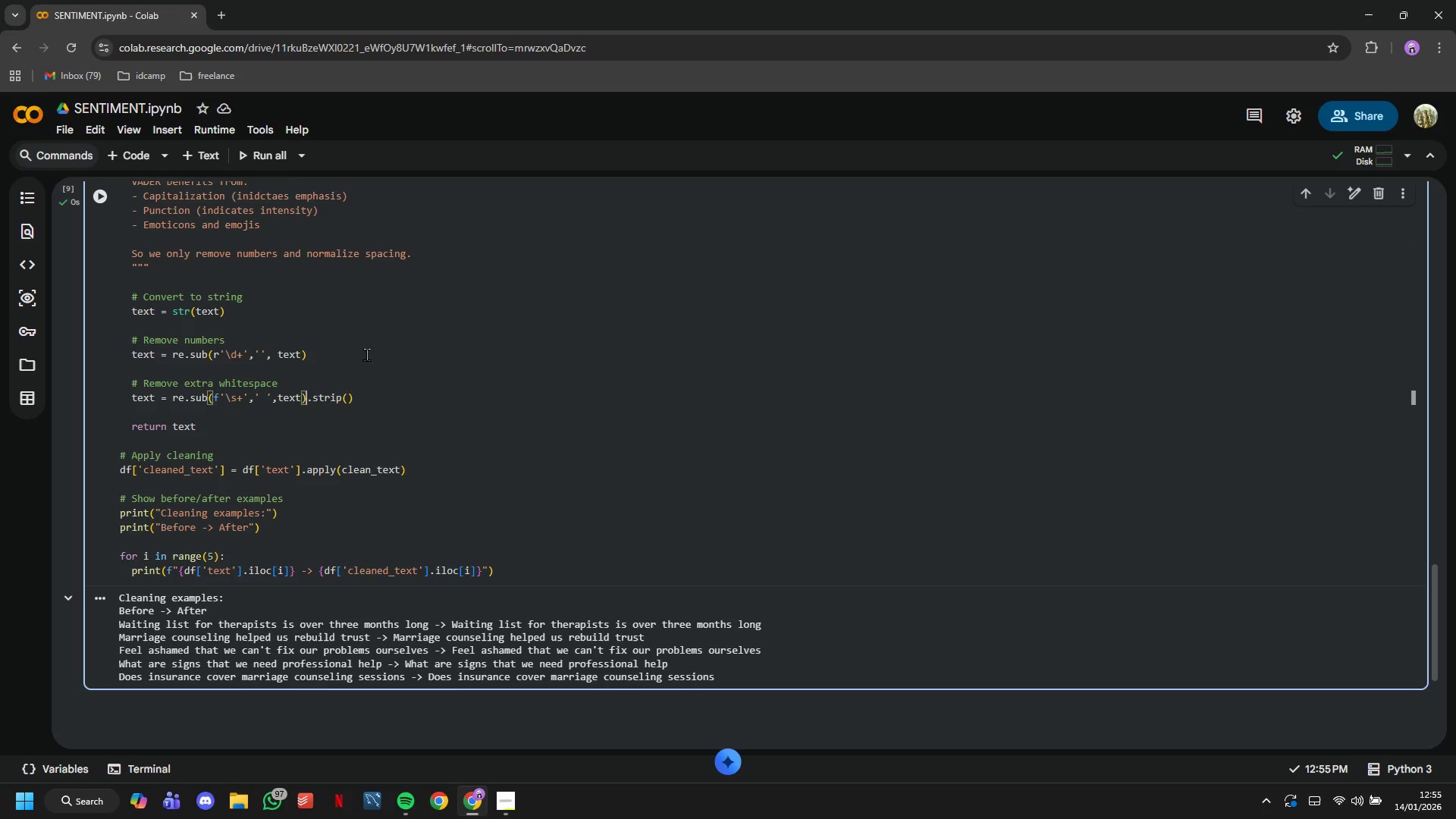 
key(ArrowDown)
 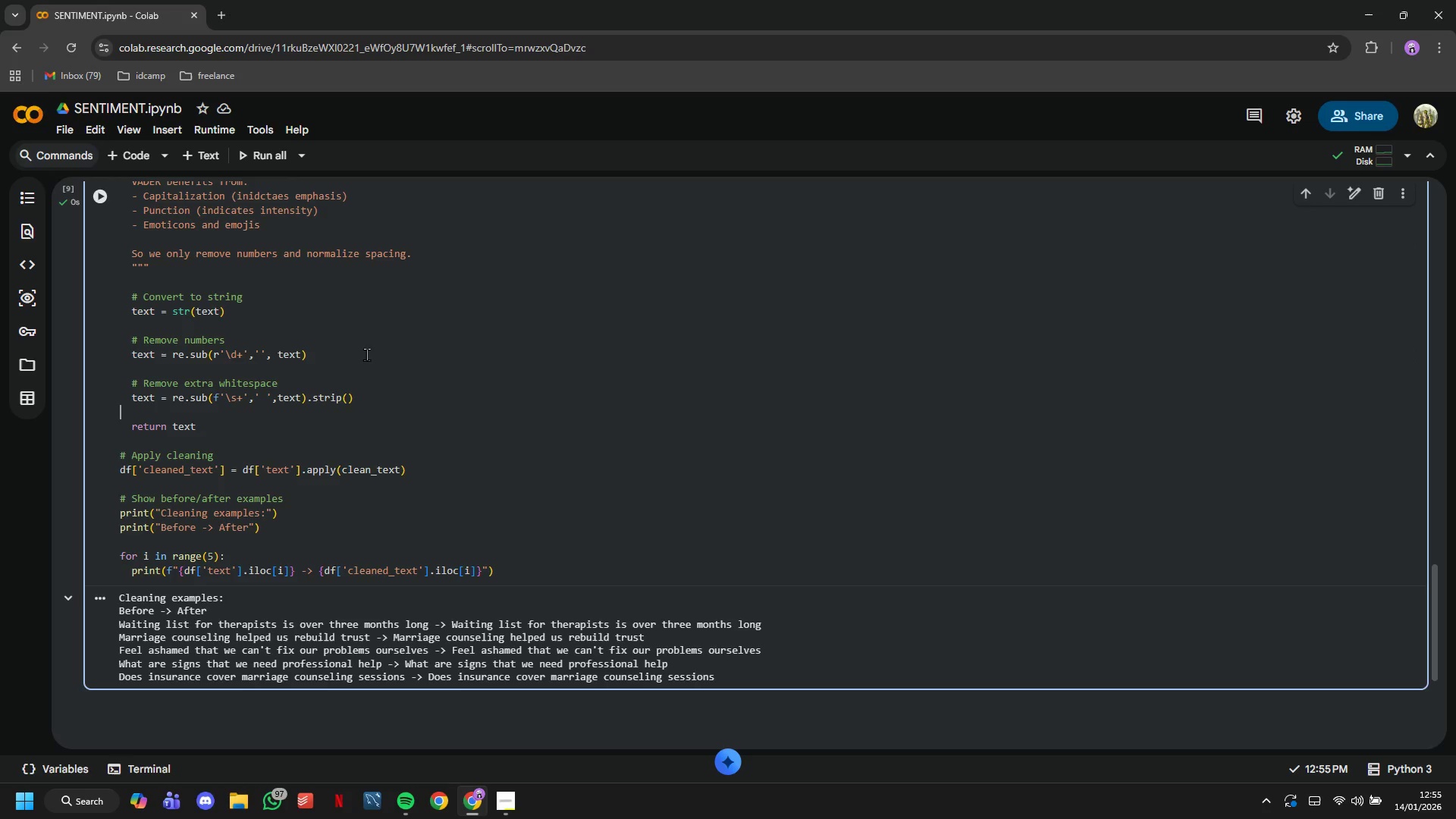 
key(ArrowLeft)
 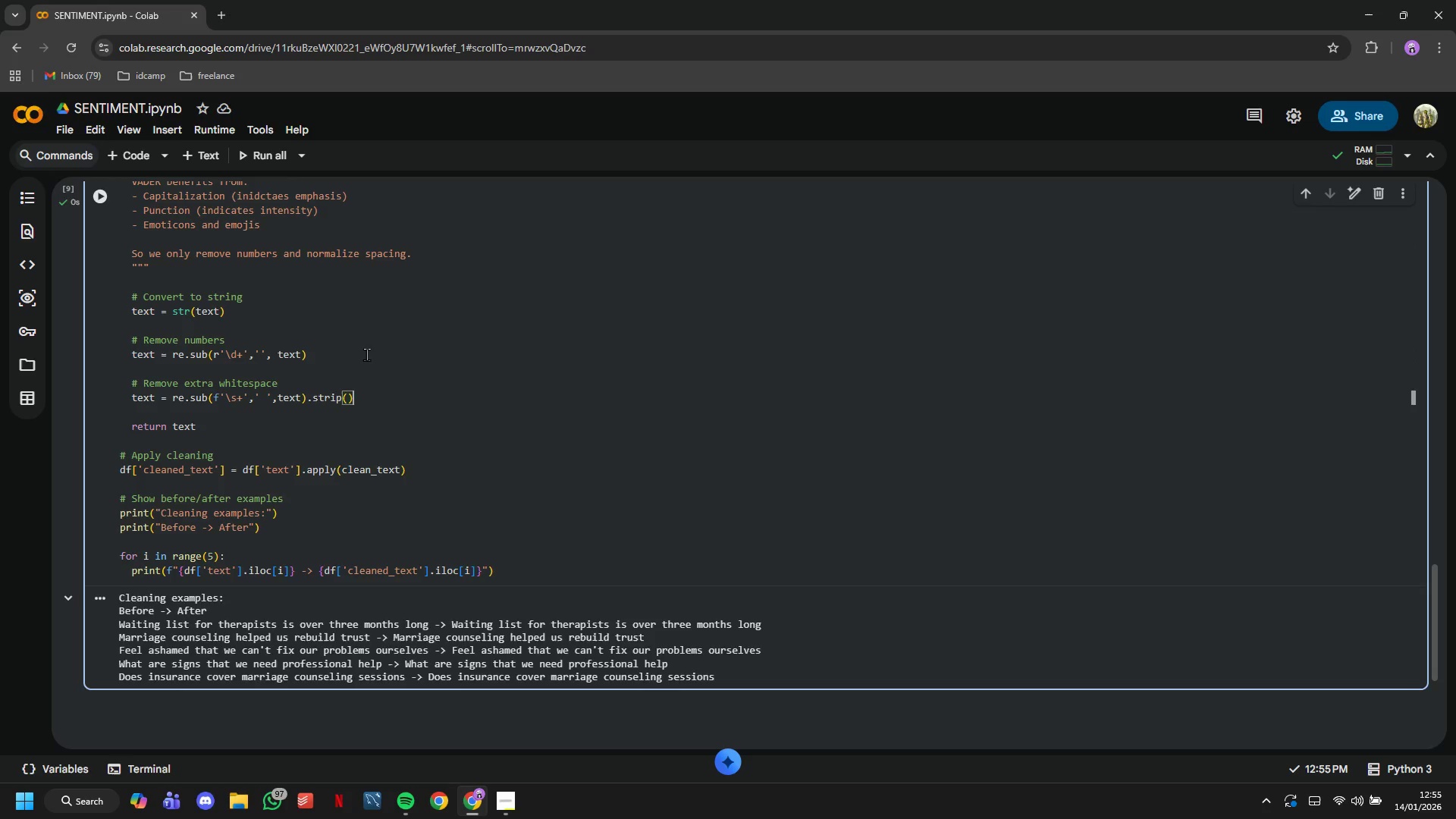 
key(Enter)
 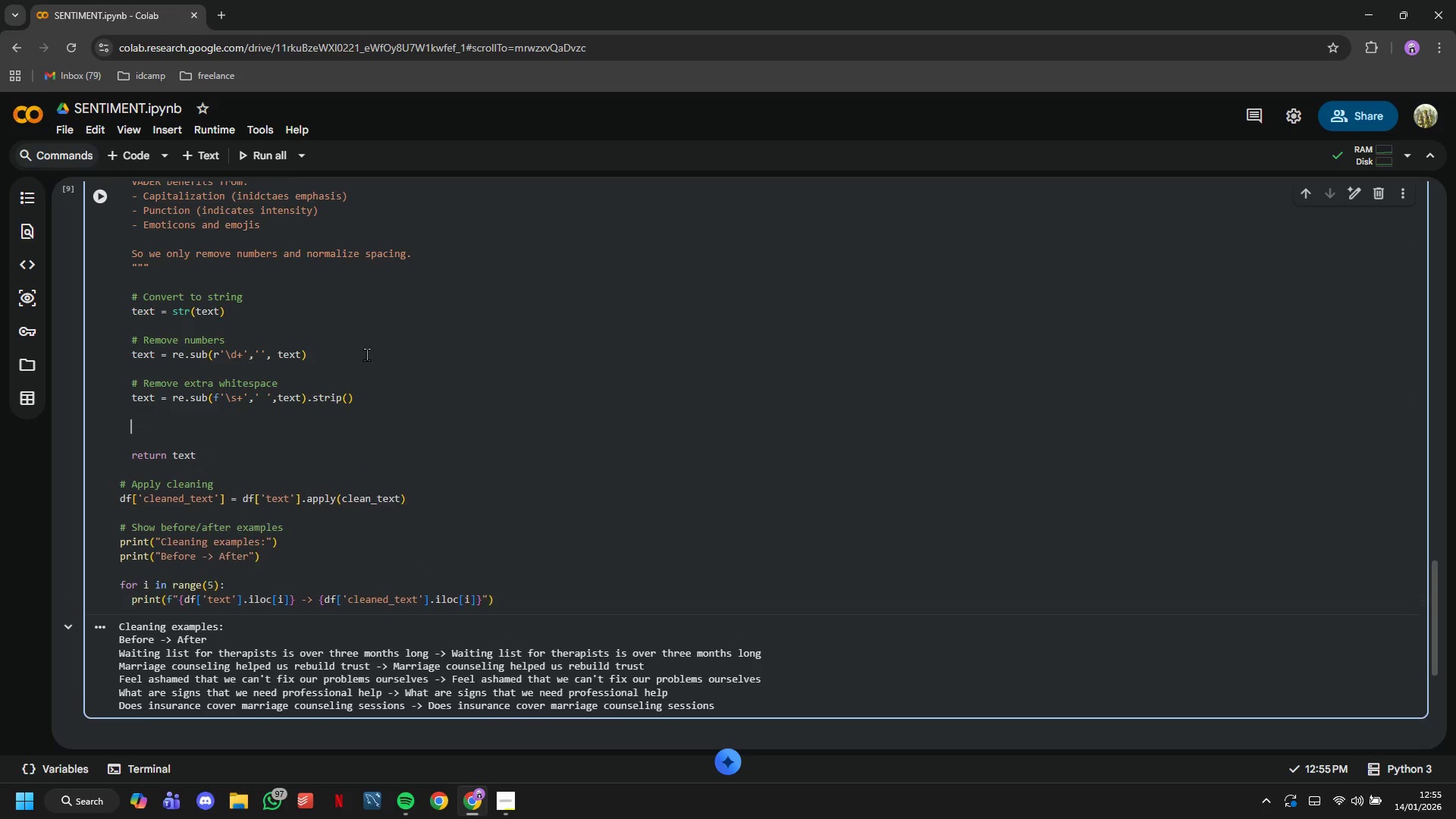 
key(Enter)
 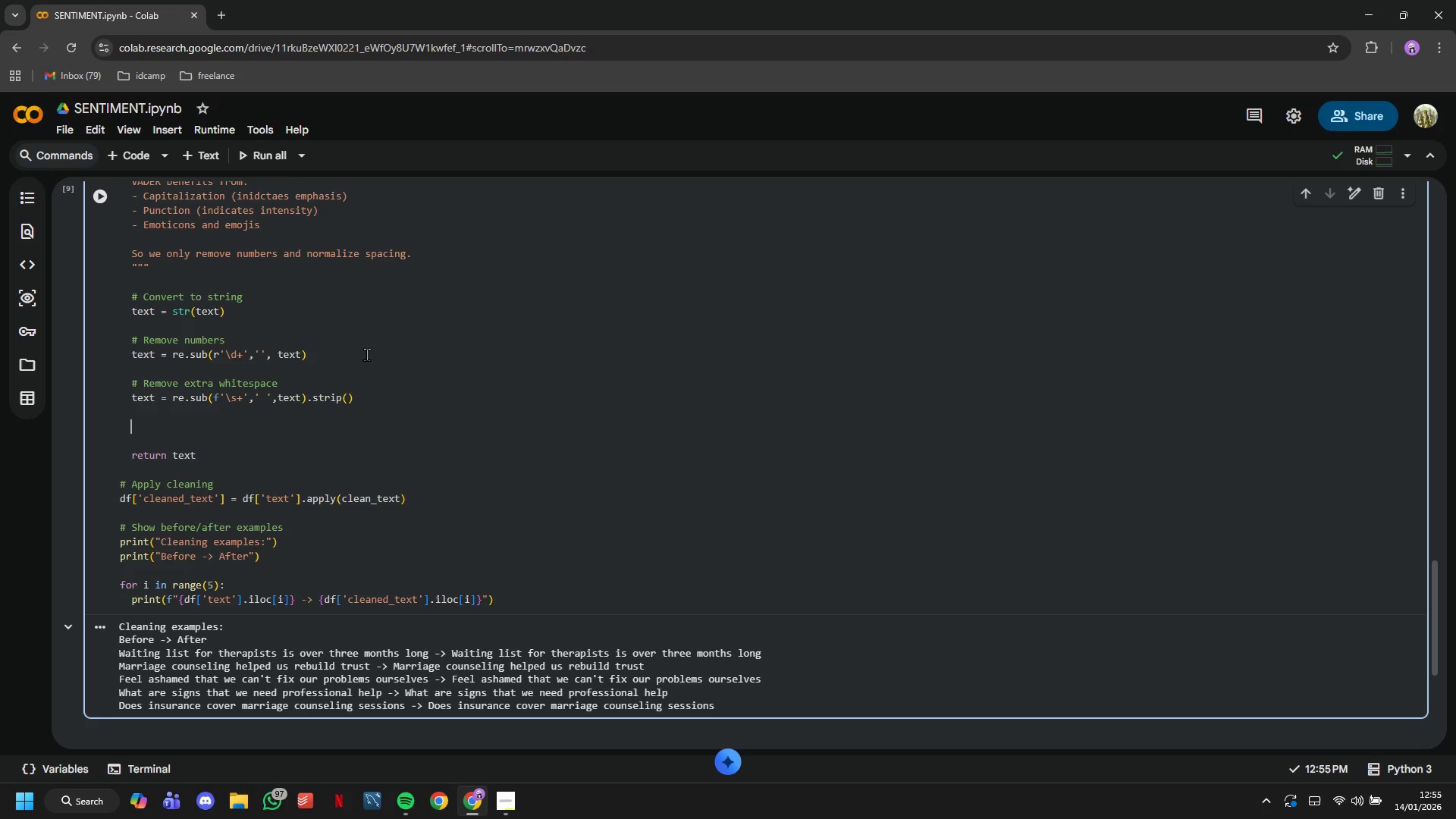 
type(# Lower)
 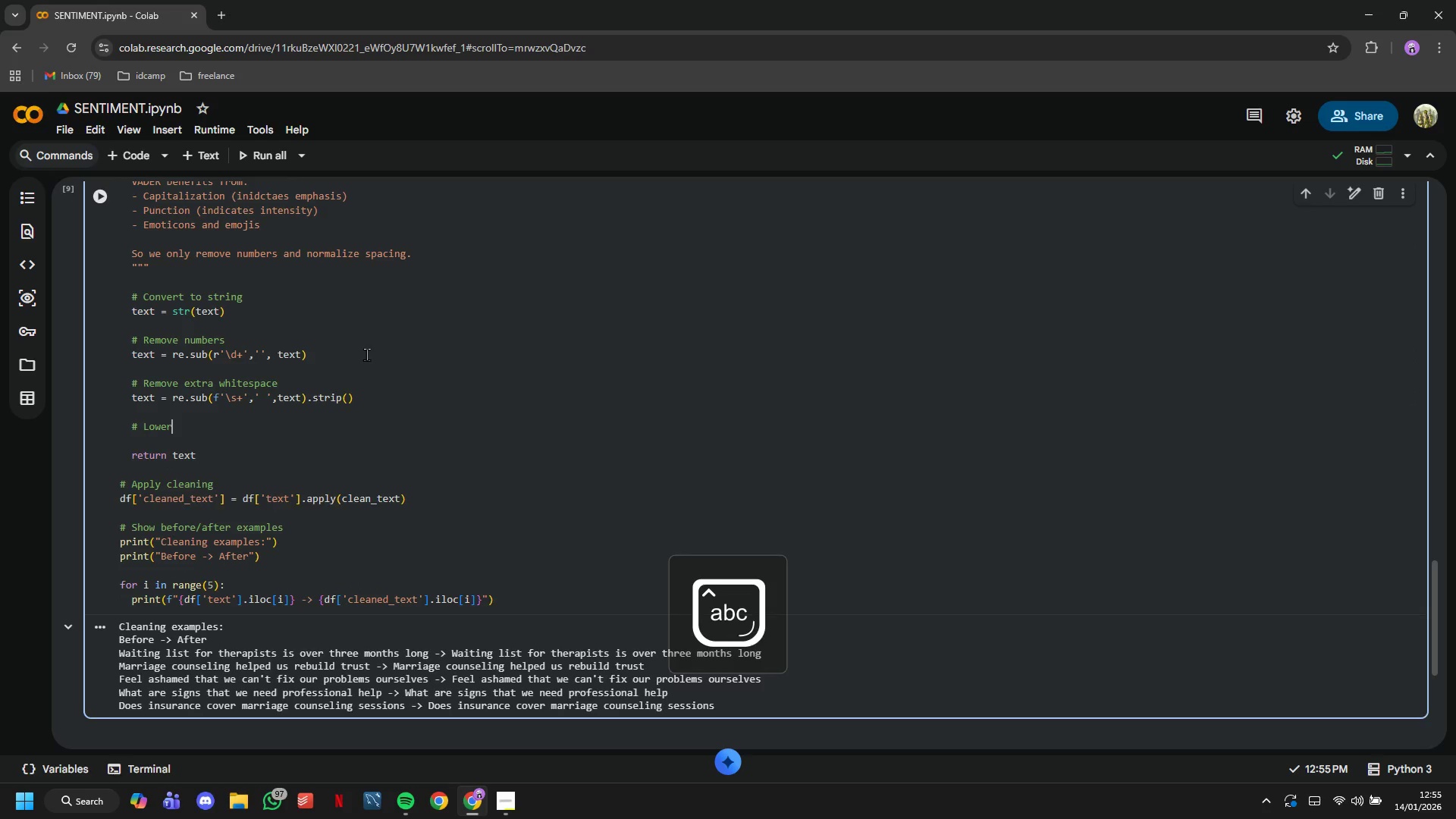 
key(Enter)
 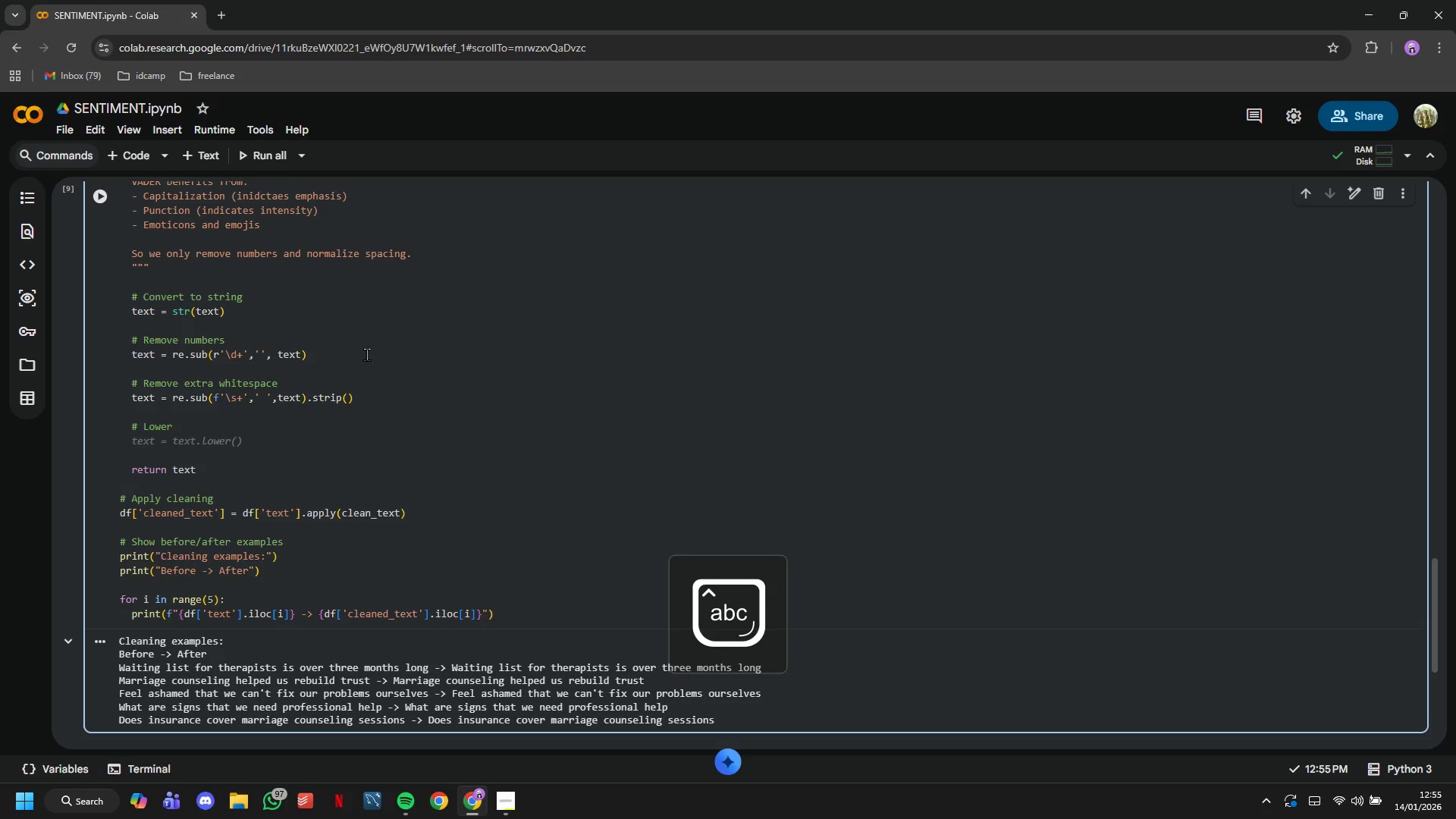 
type(text = )
key(Tab)
 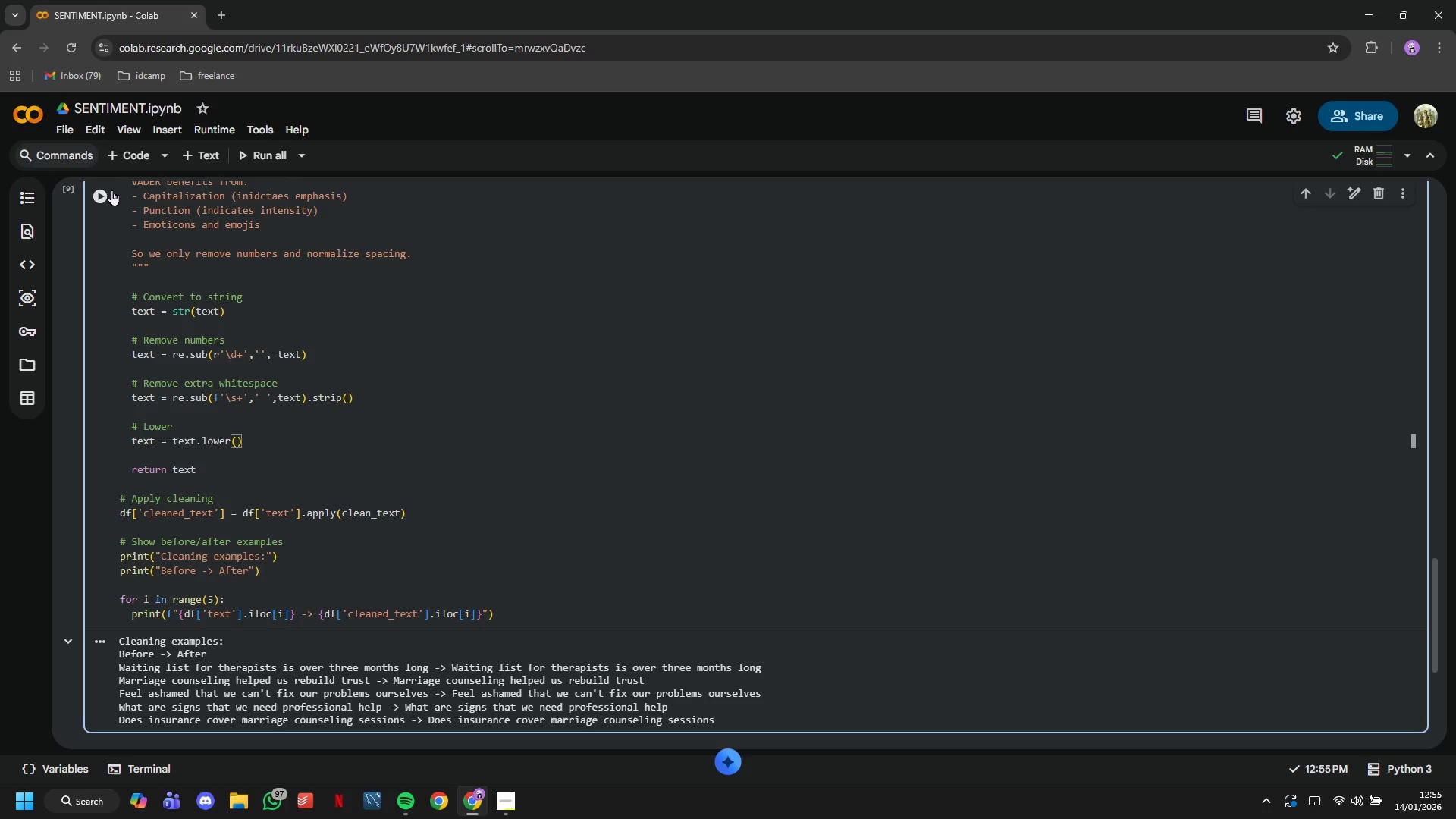 
left_click([111, 190])
 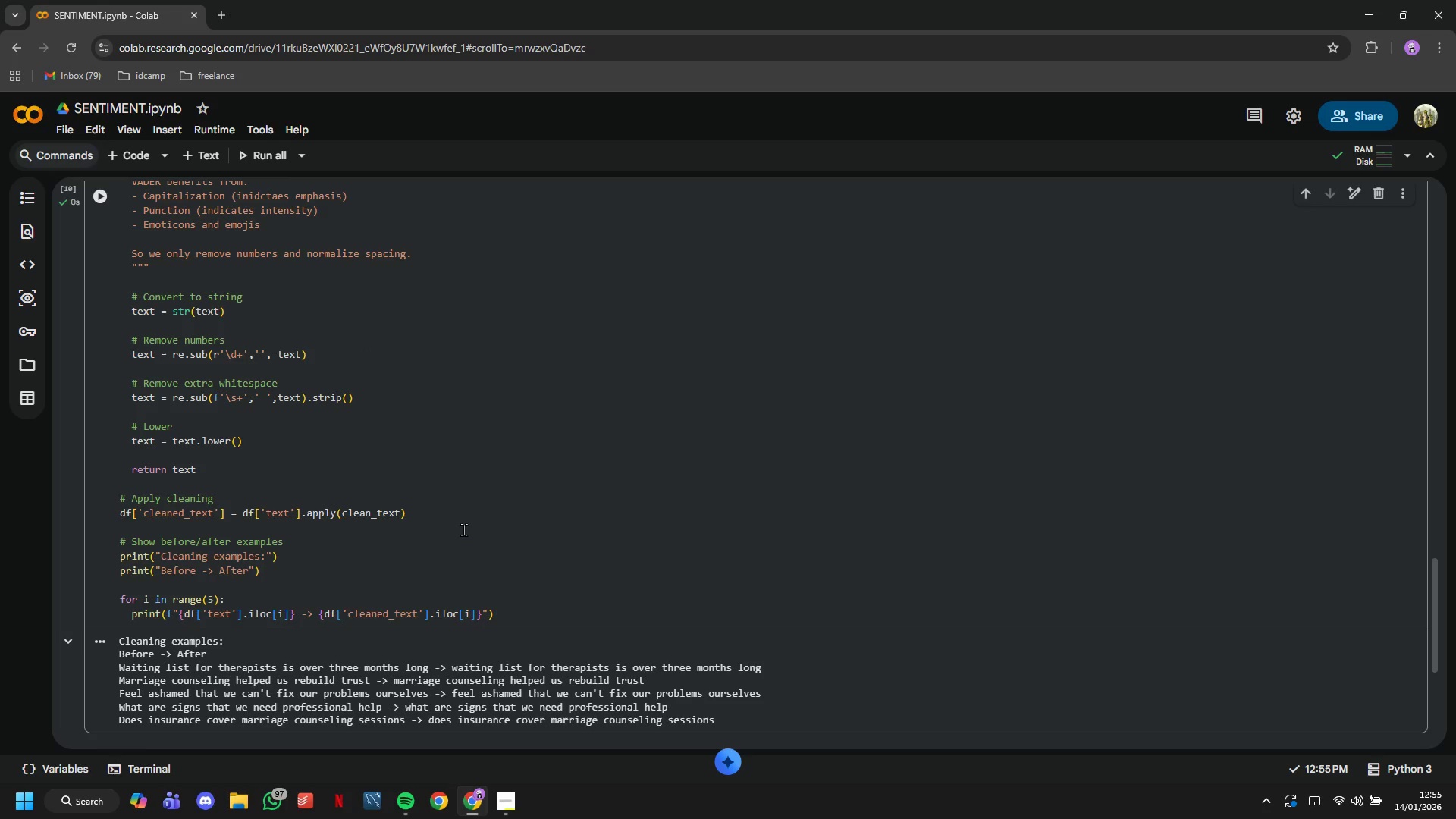 
scroll: coordinate [463, 538], scroll_direction: down, amount: 2.0
 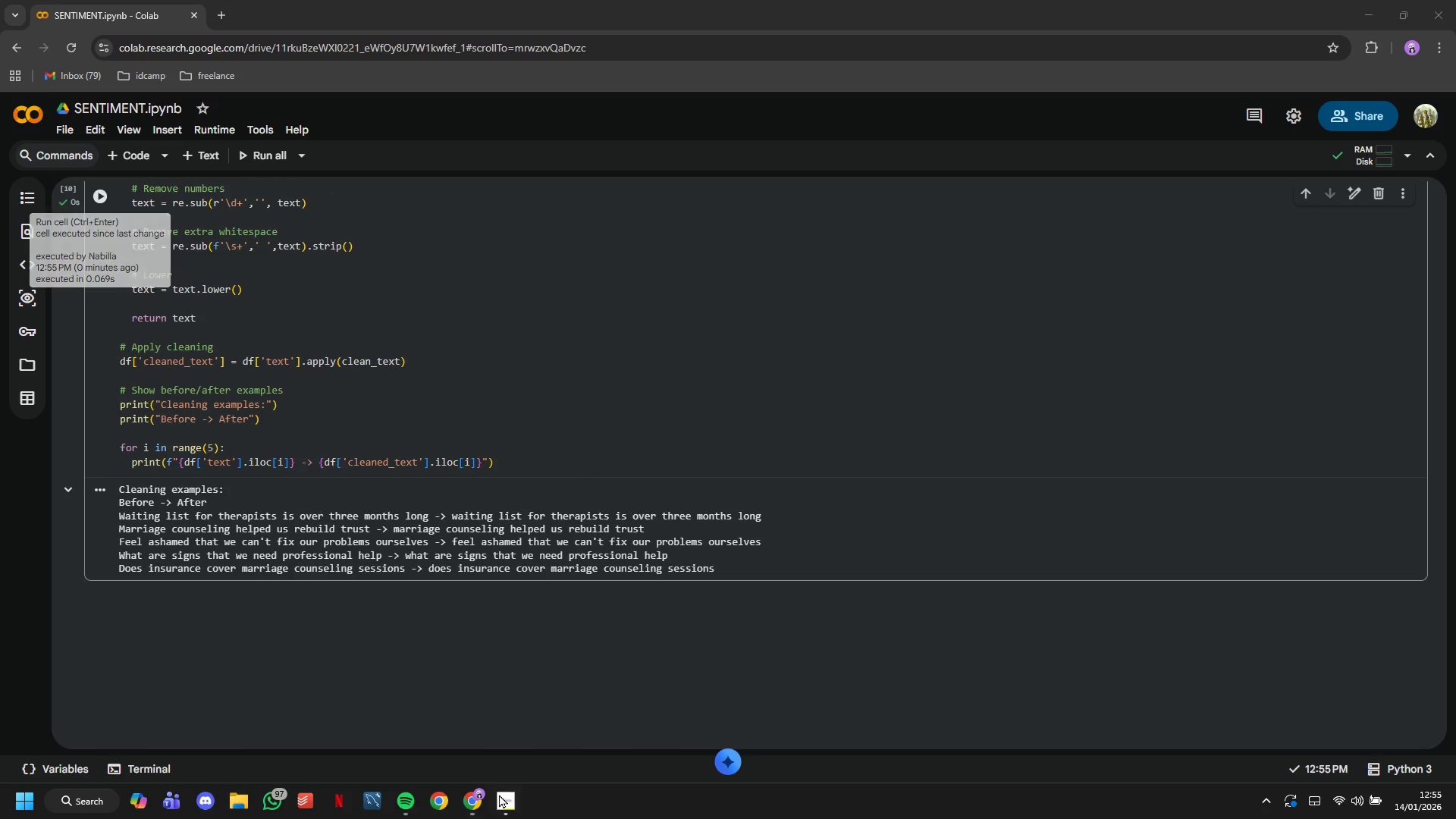 
wait(6.93)
 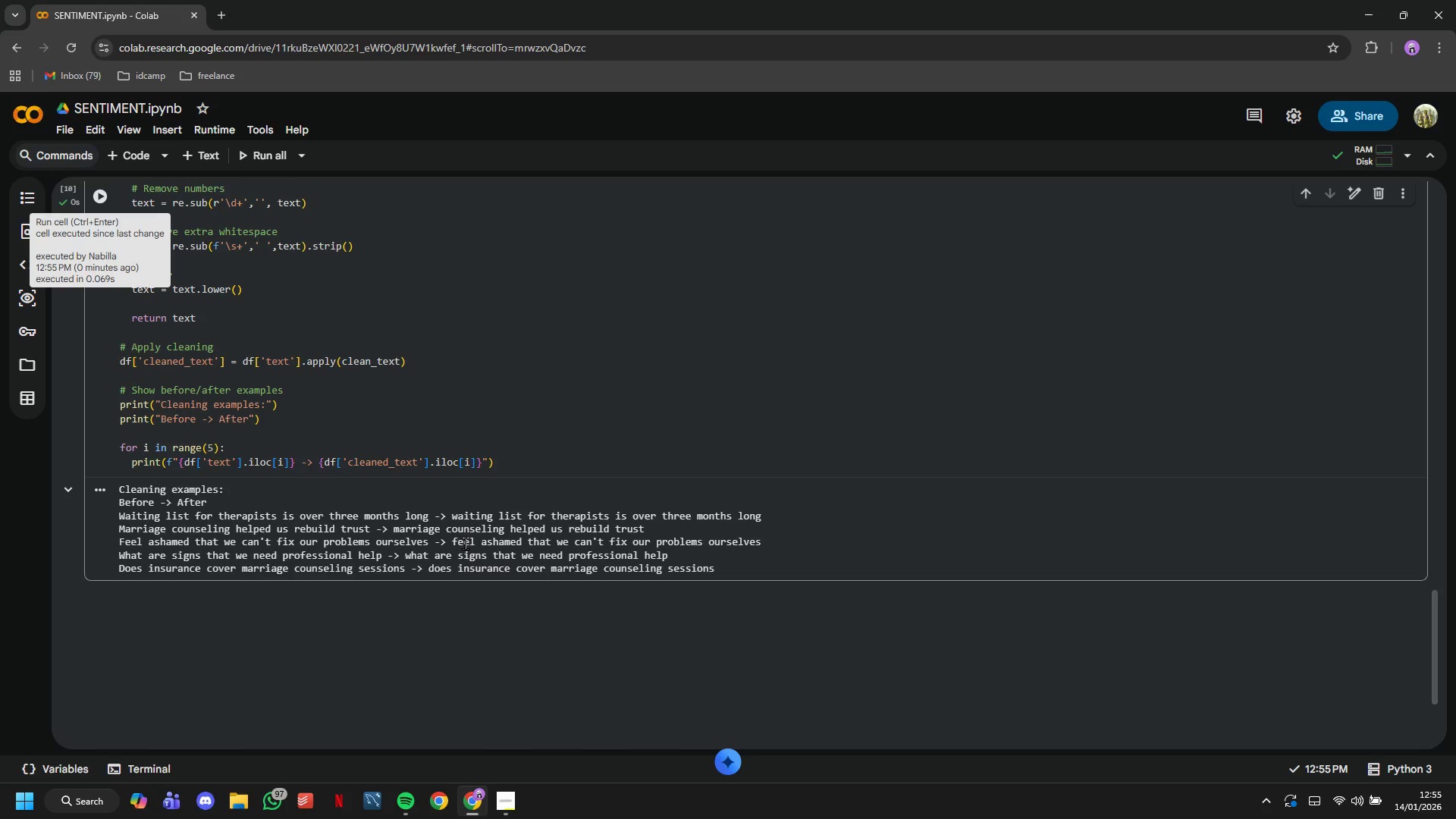 
left_click([507, 799])
 